 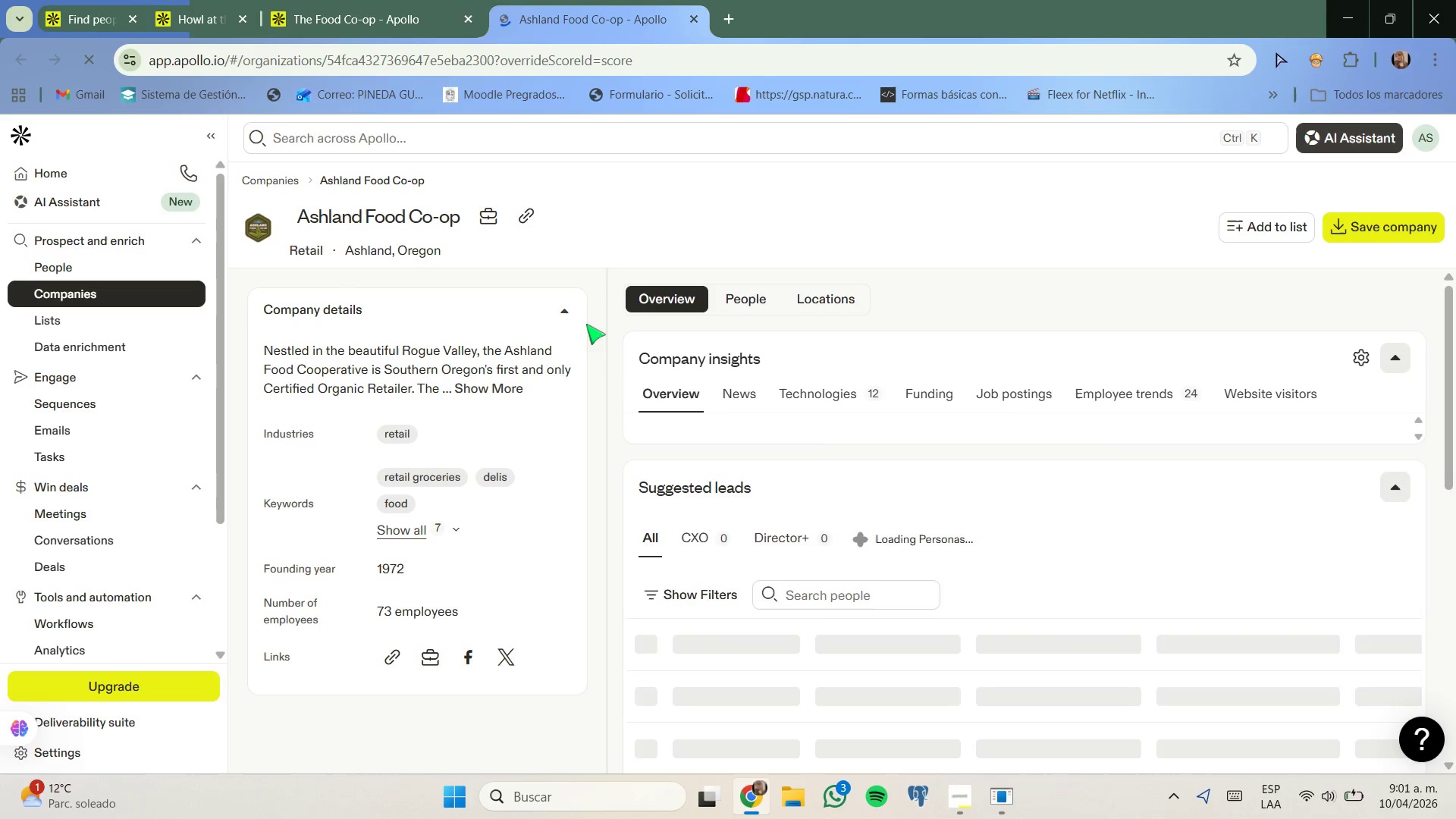 
left_click([493, 391])
 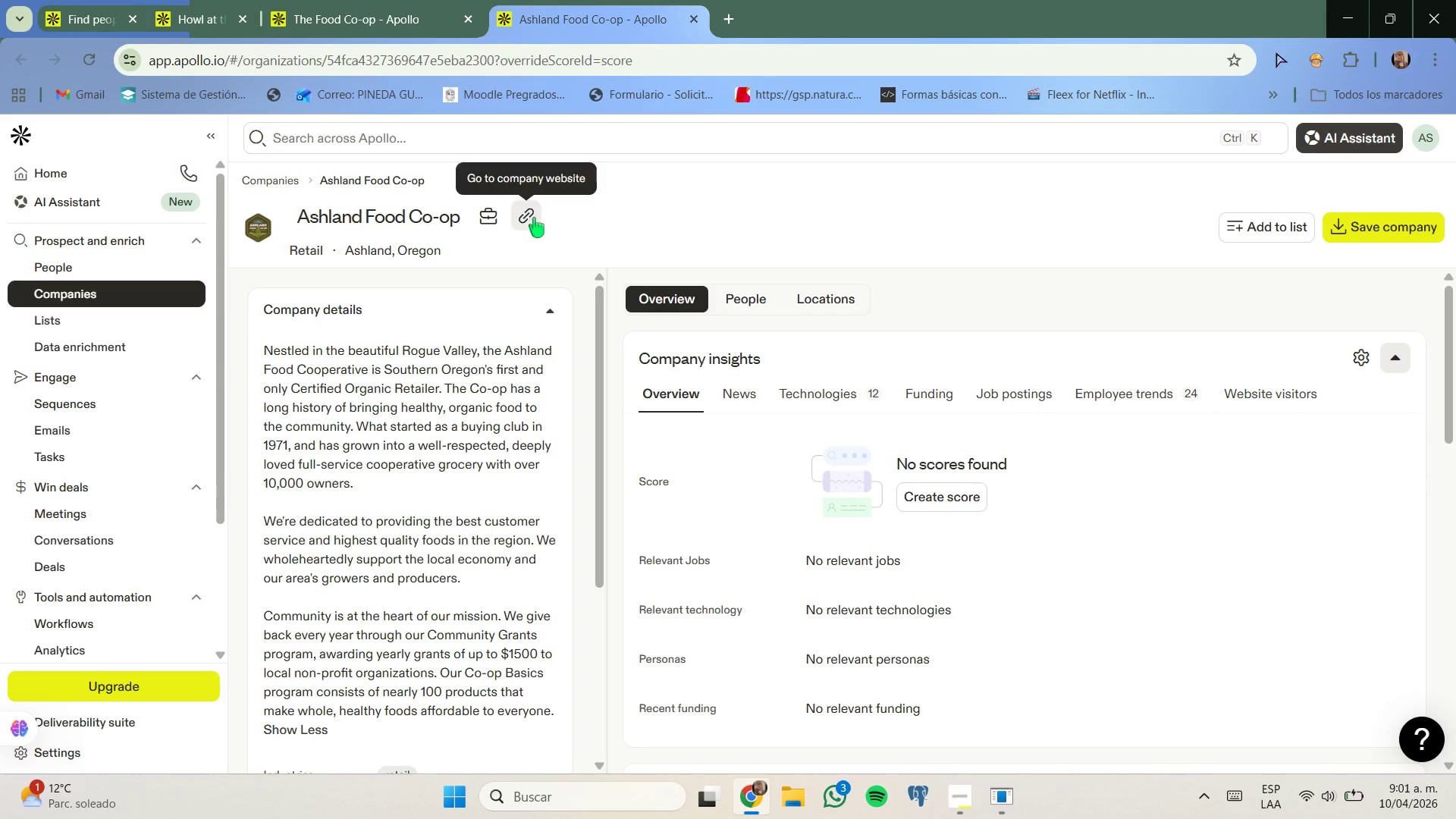 
right_click([534, 215])
 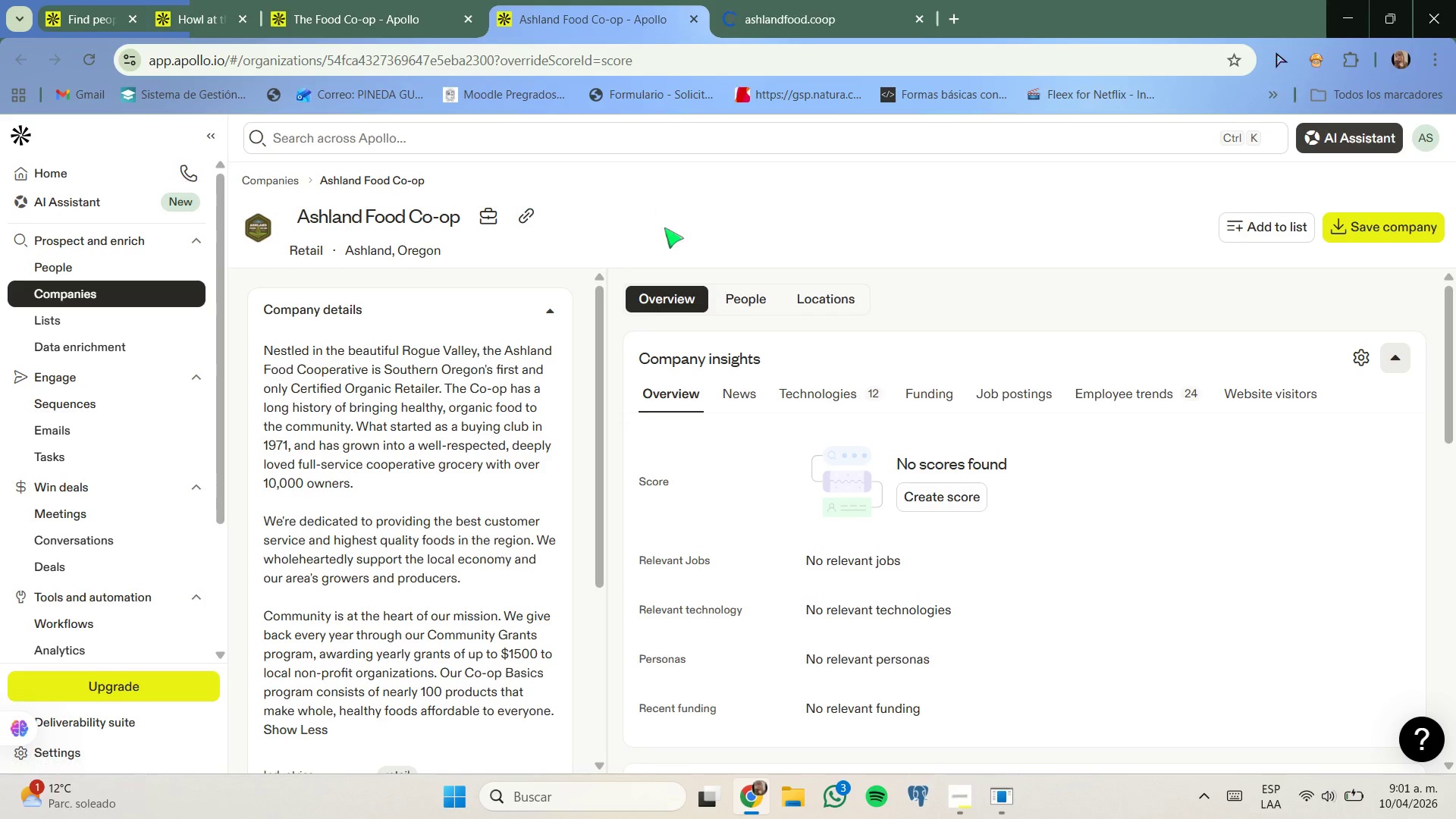 
left_click([779, 0])
 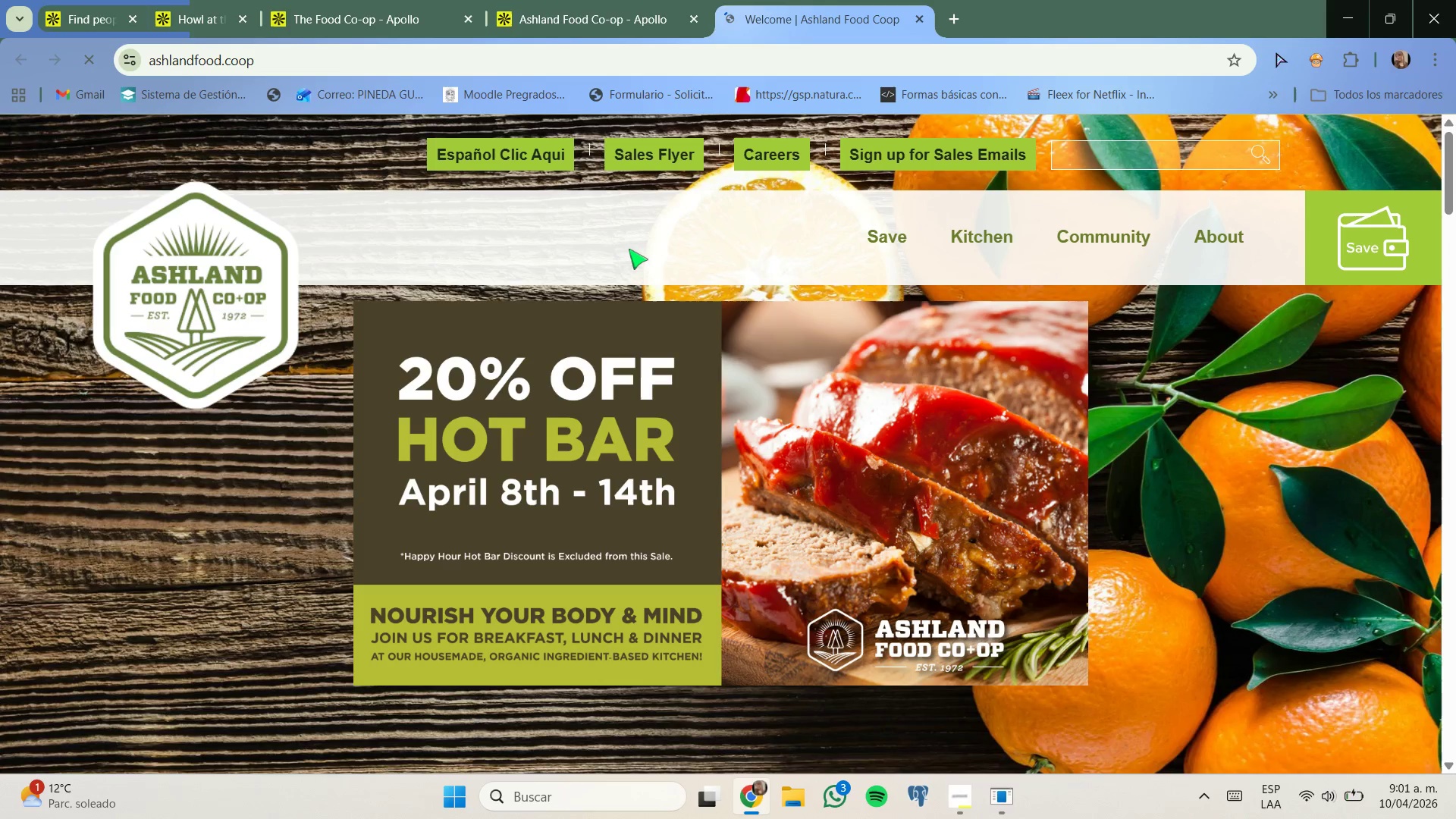 
scroll: coordinate [617, 277], scroll_direction: down, amount: 4.0
 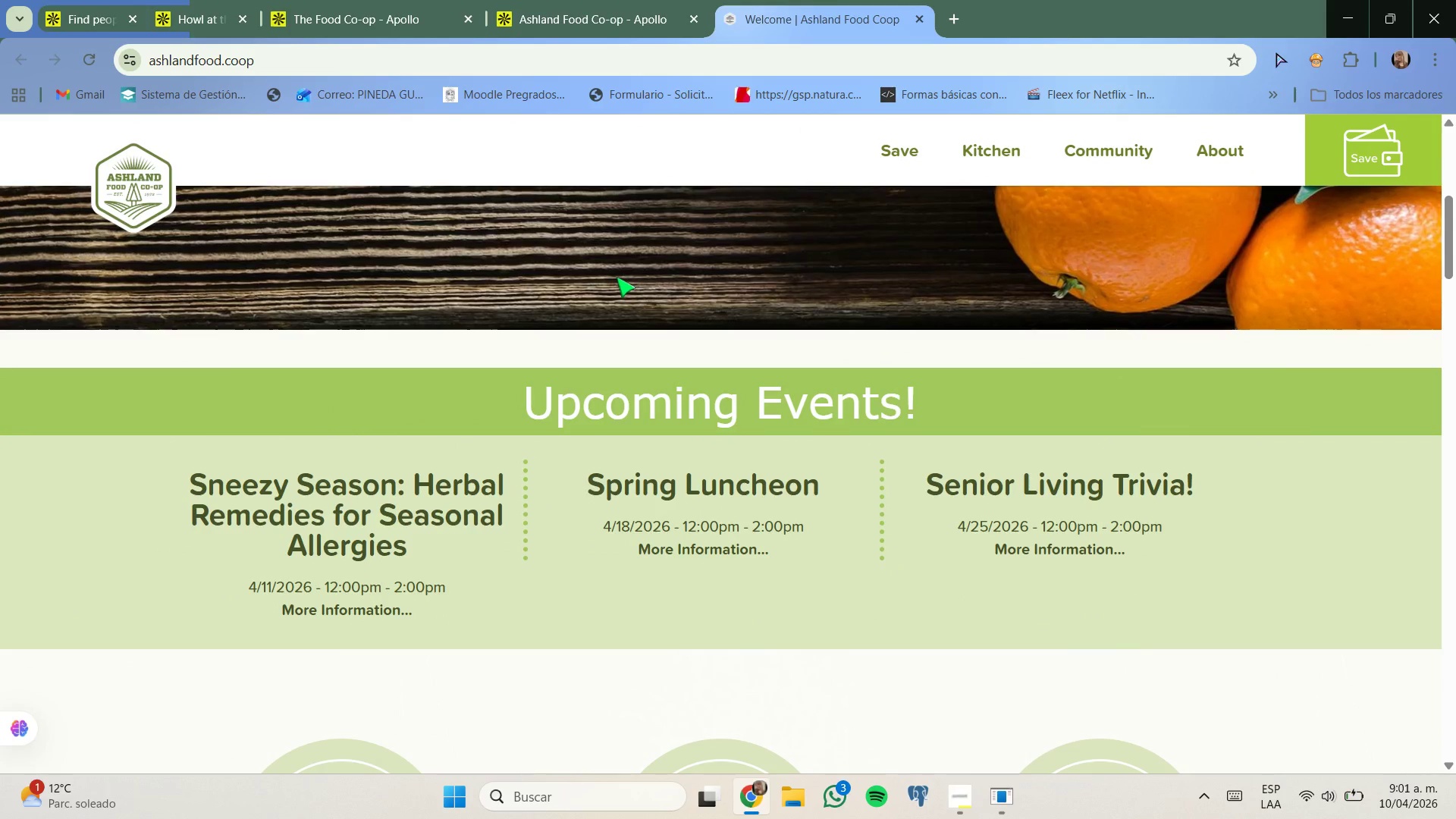 
wait(5.16)
 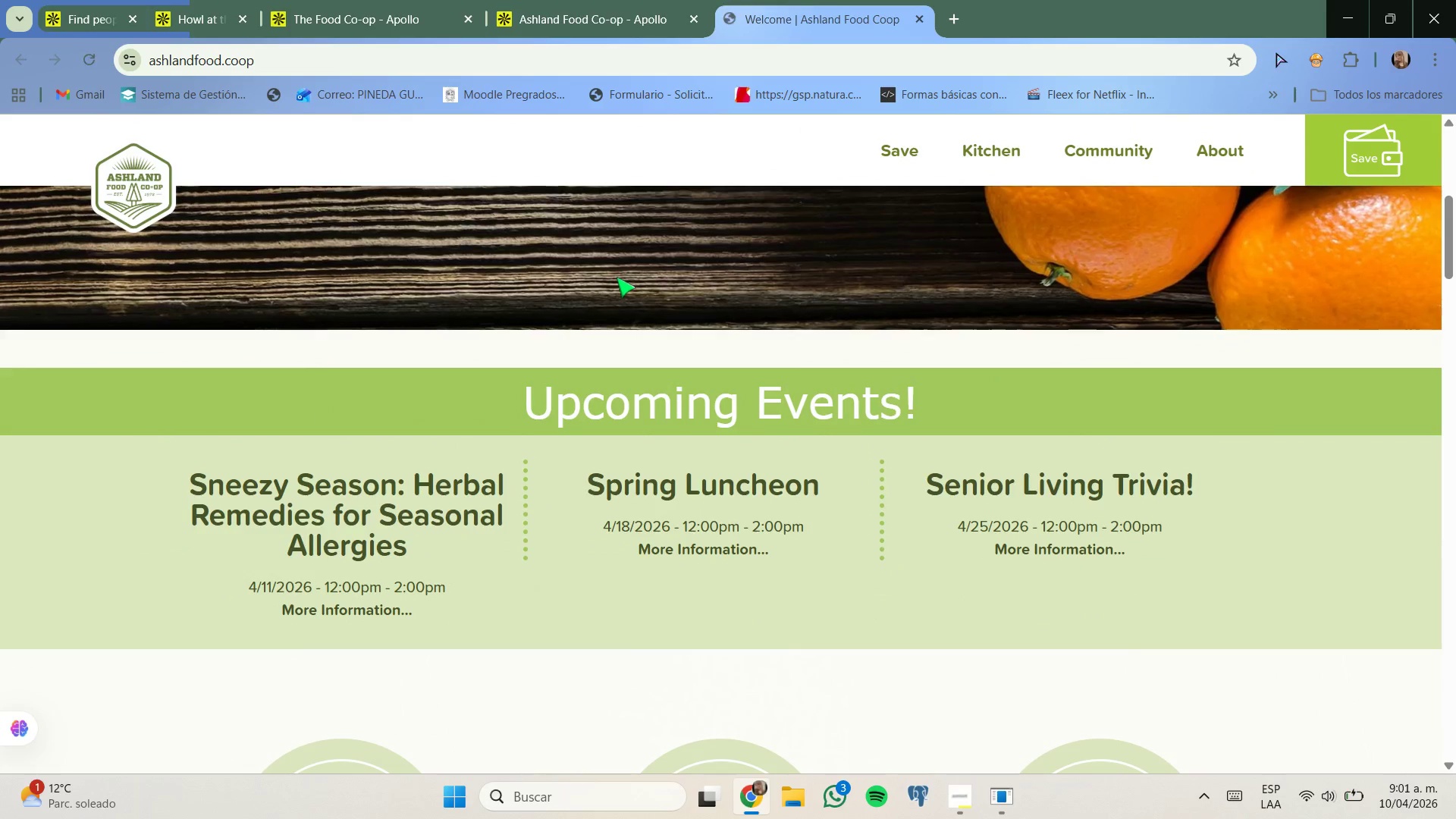 
scroll: coordinate [617, 277], scroll_direction: down, amount: 3.0
 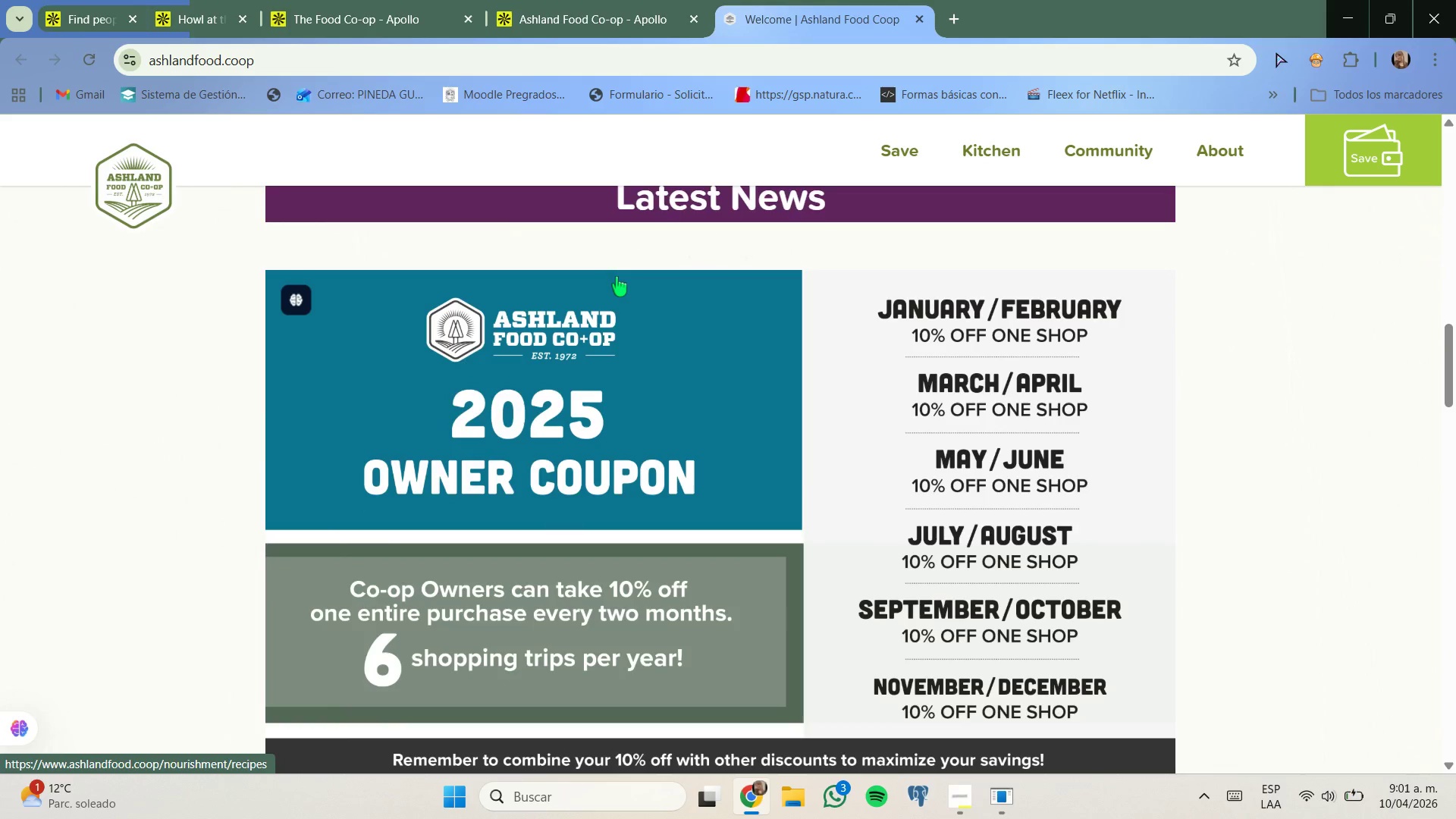 
scroll: coordinate [616, 277], scroll_direction: up, amount: 14.0
 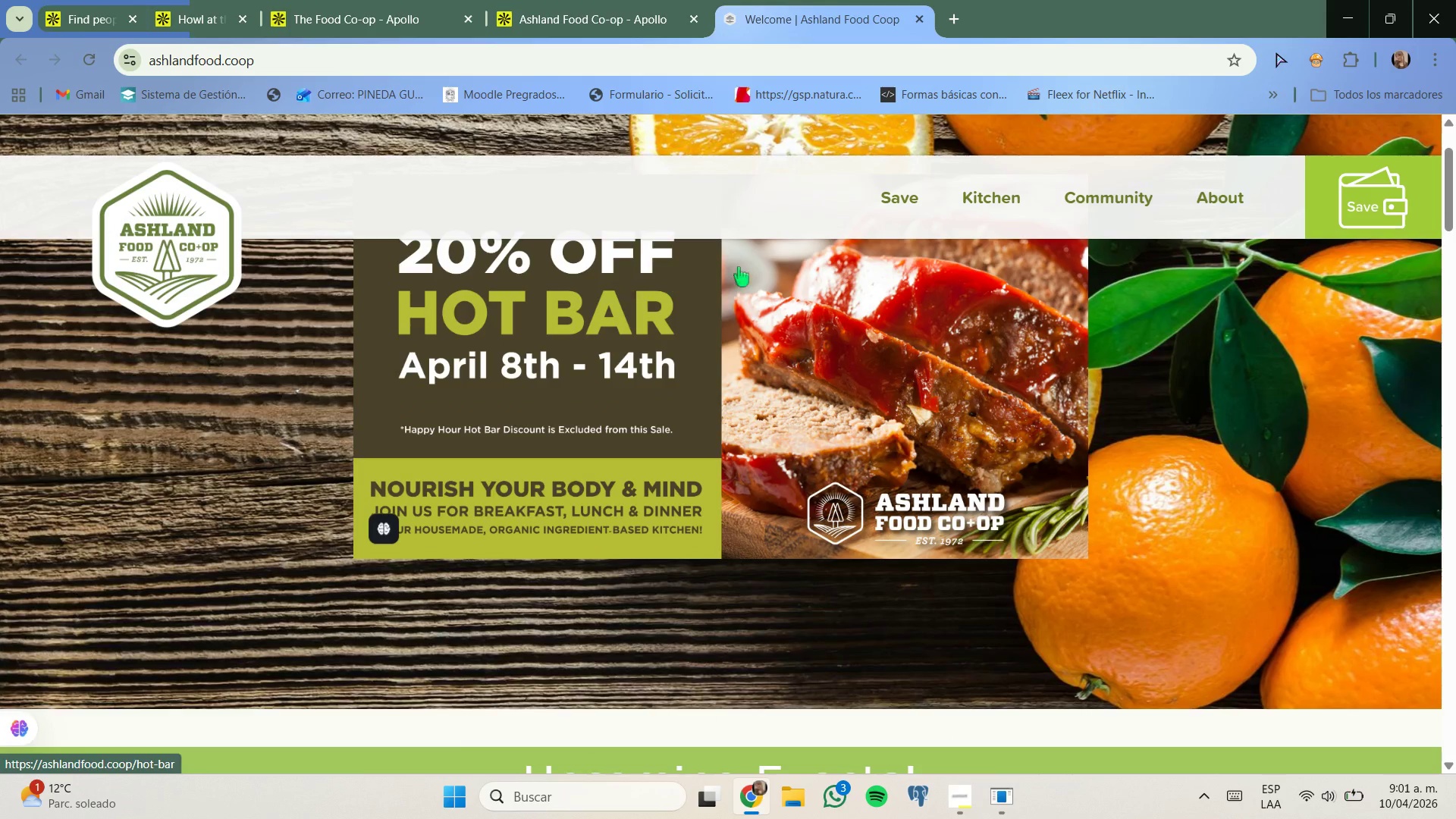 
mouse_move([900, 236])
 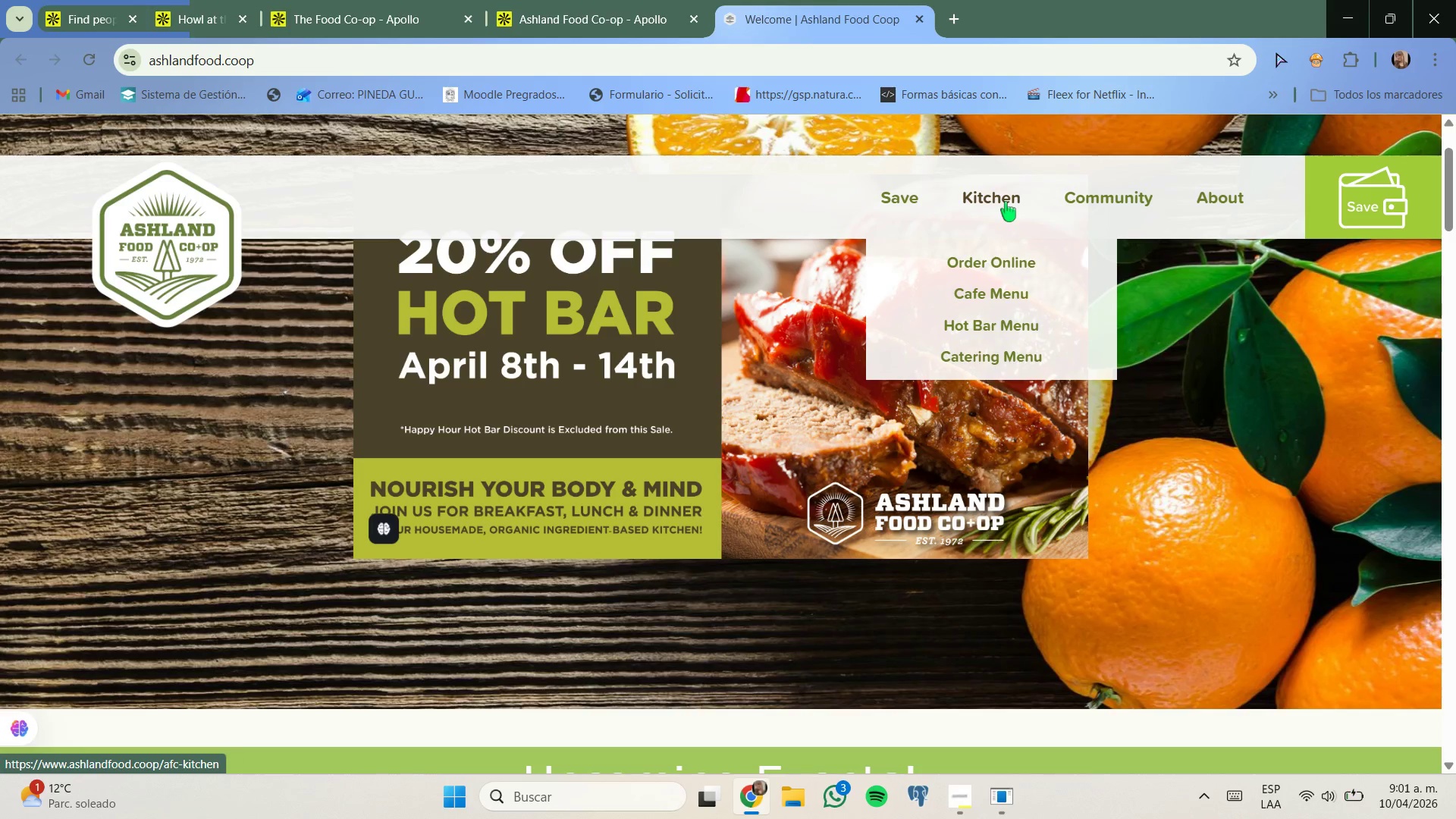 
wait(5.7)
 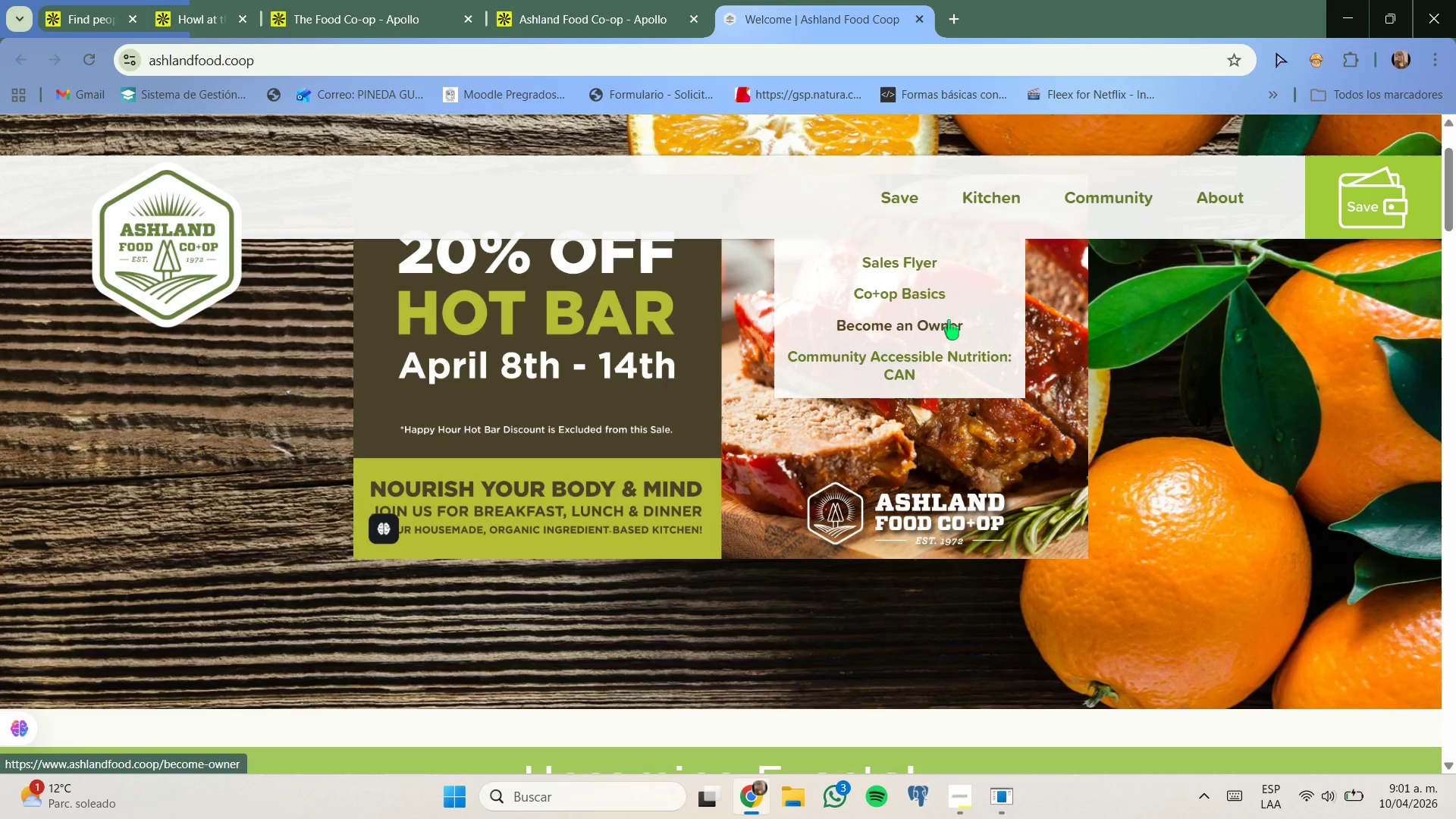 
mouse_move([1087, 214])
 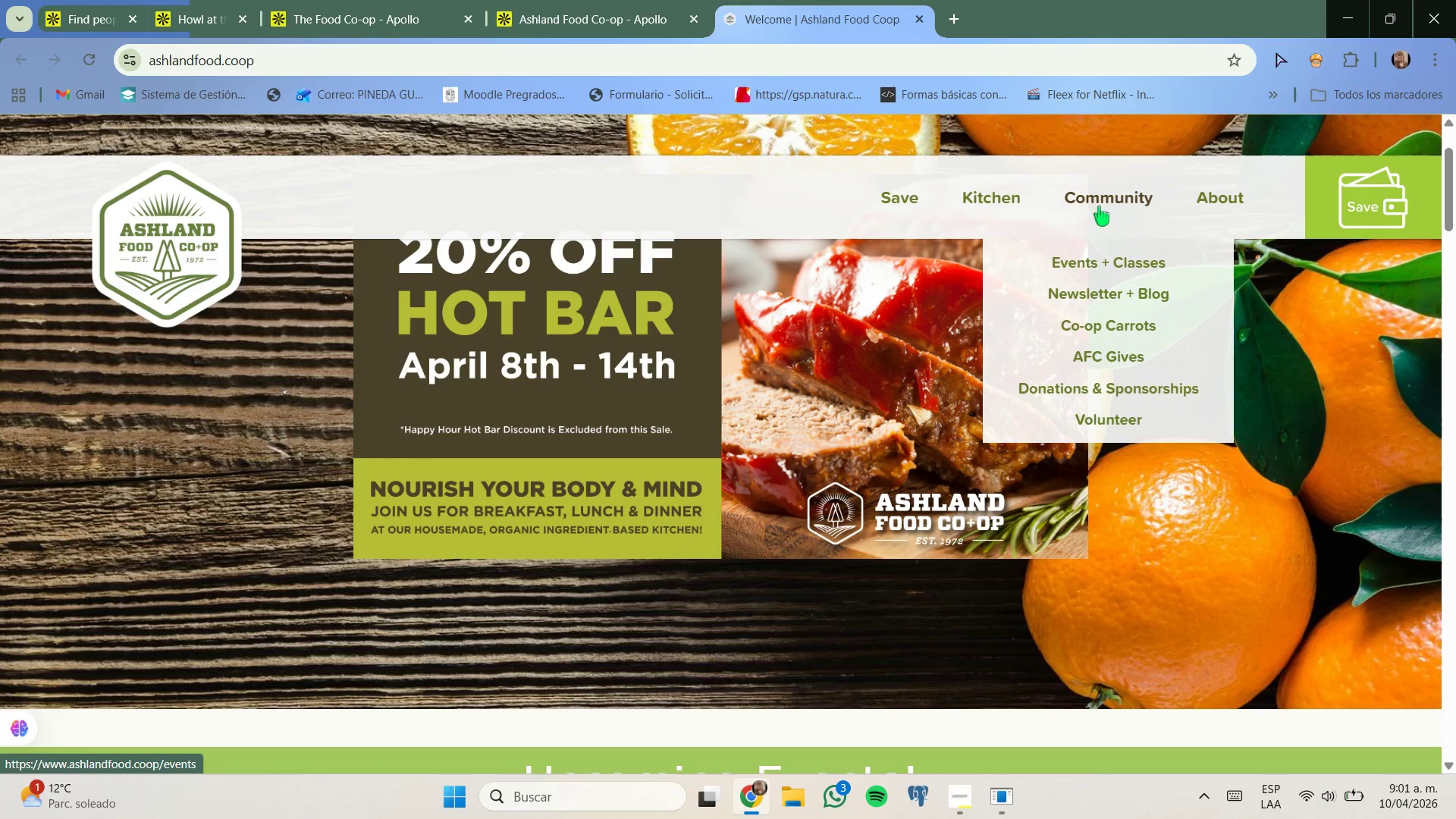 
mouse_move([1188, 198])
 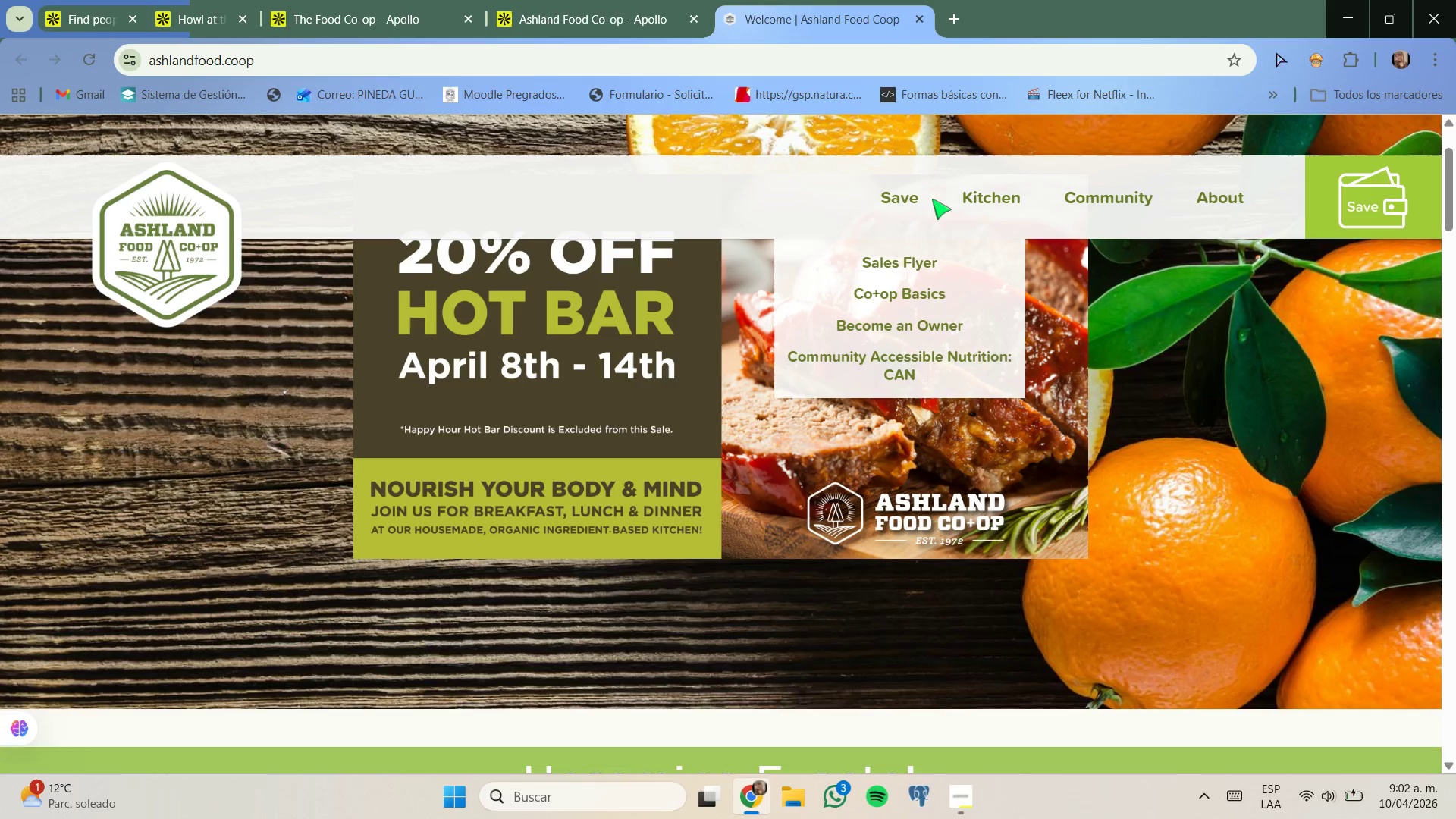 
scroll: coordinate [882, 290], scroll_direction: down, amount: 14.0
 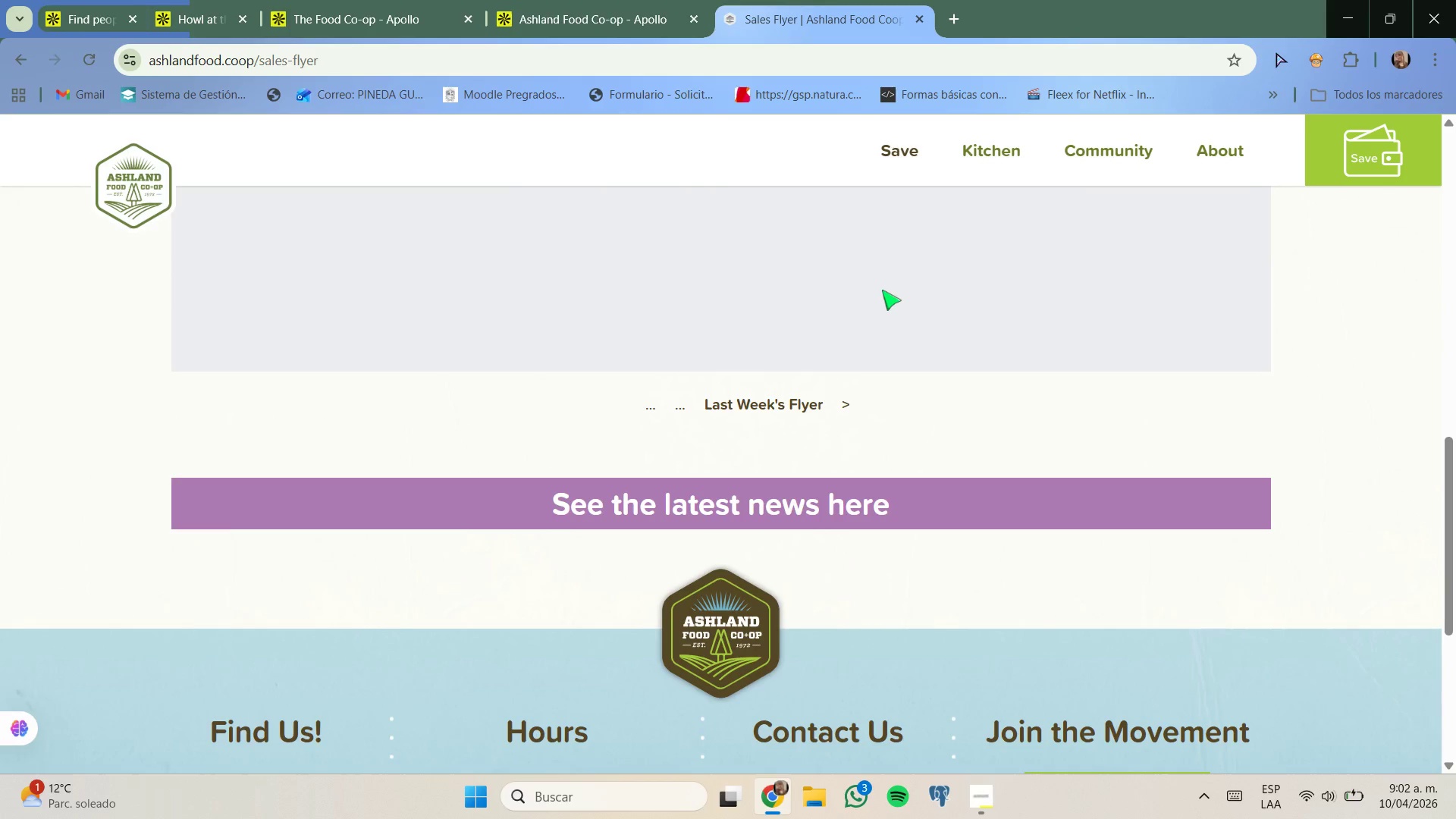 
scroll: coordinate [882, 289], scroll_direction: up, amount: 5.0
 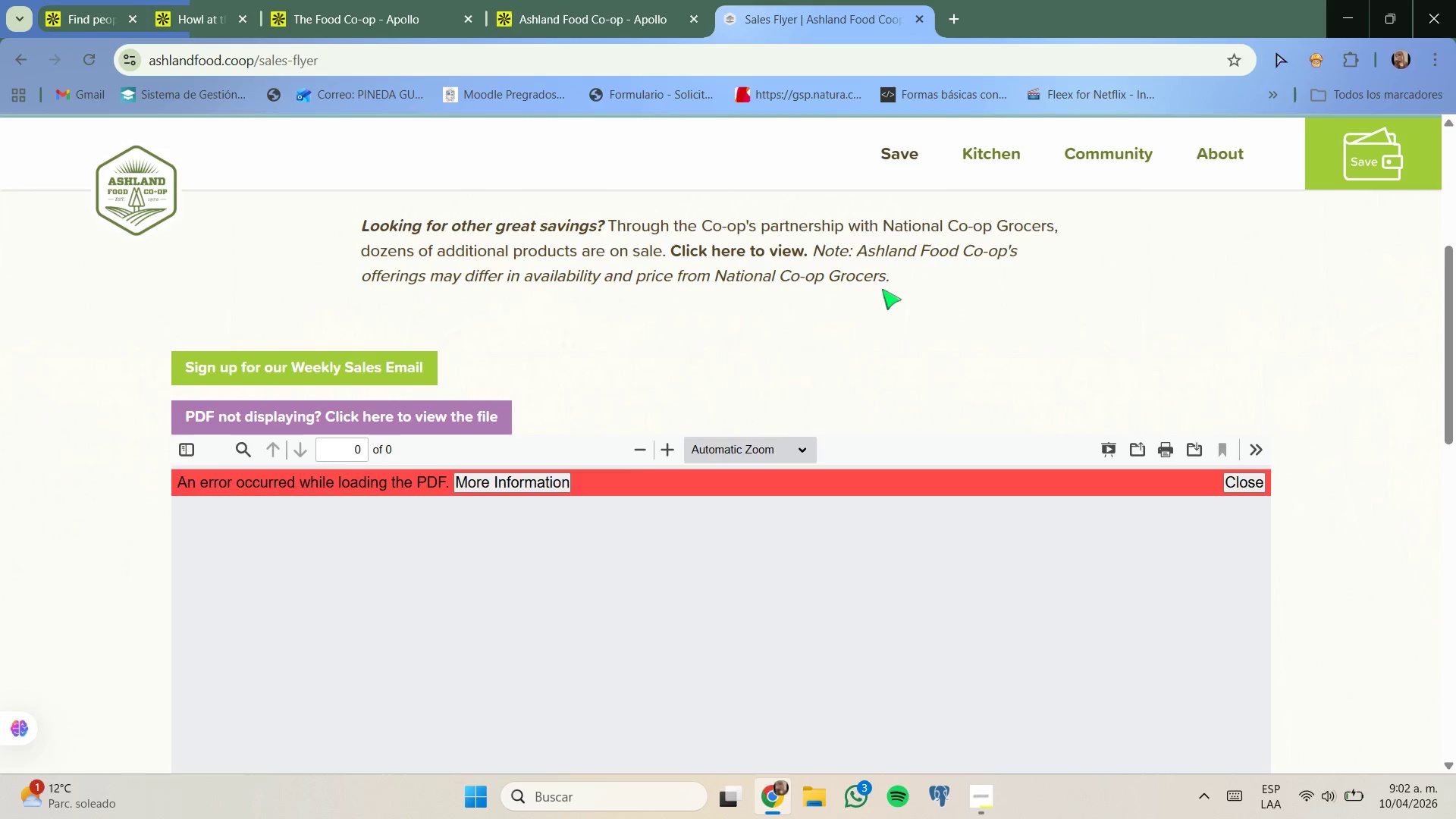 
scroll: coordinate [882, 288], scroll_direction: down, amount: 8.0
 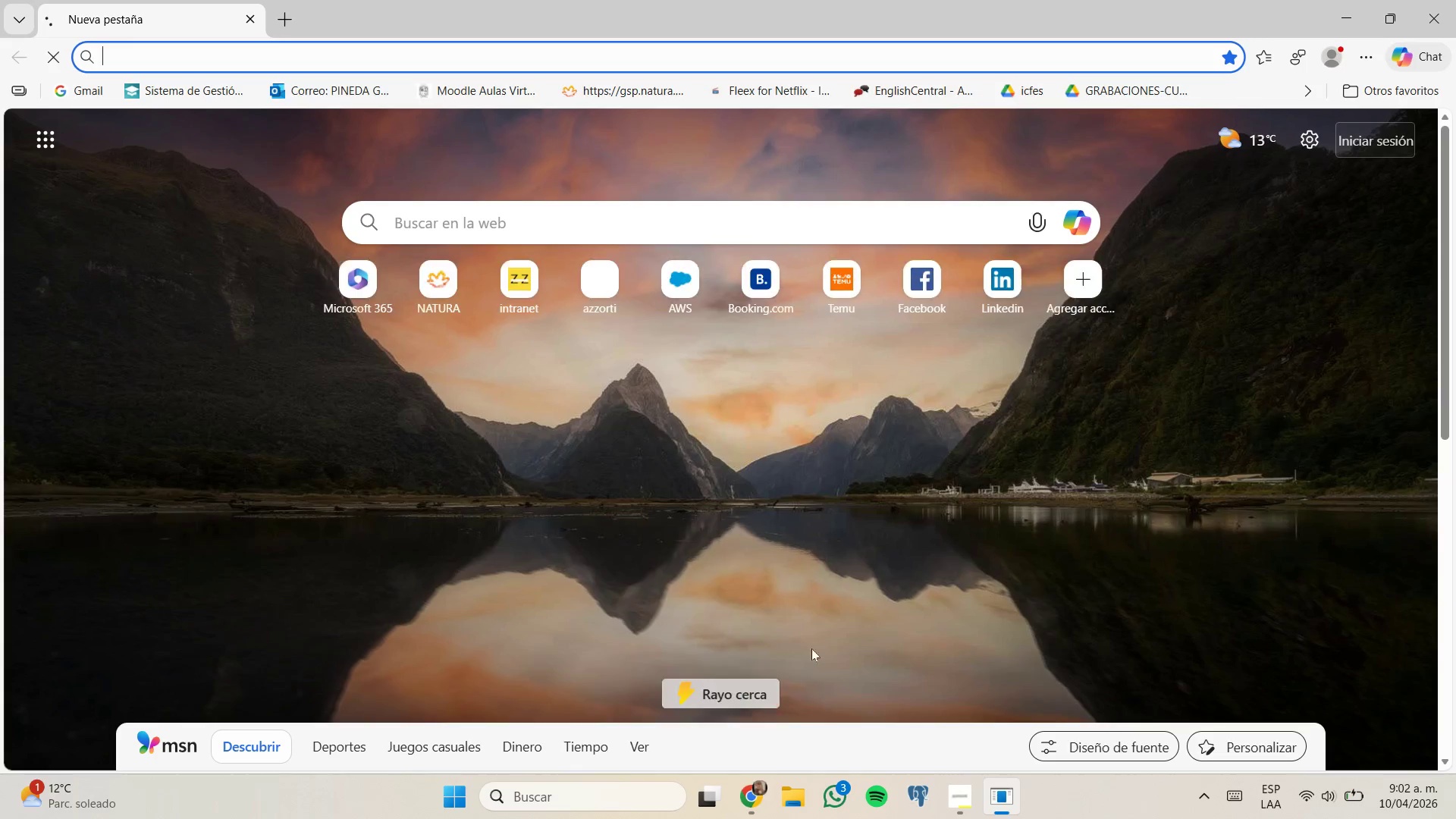 
left_click([751, 782])
 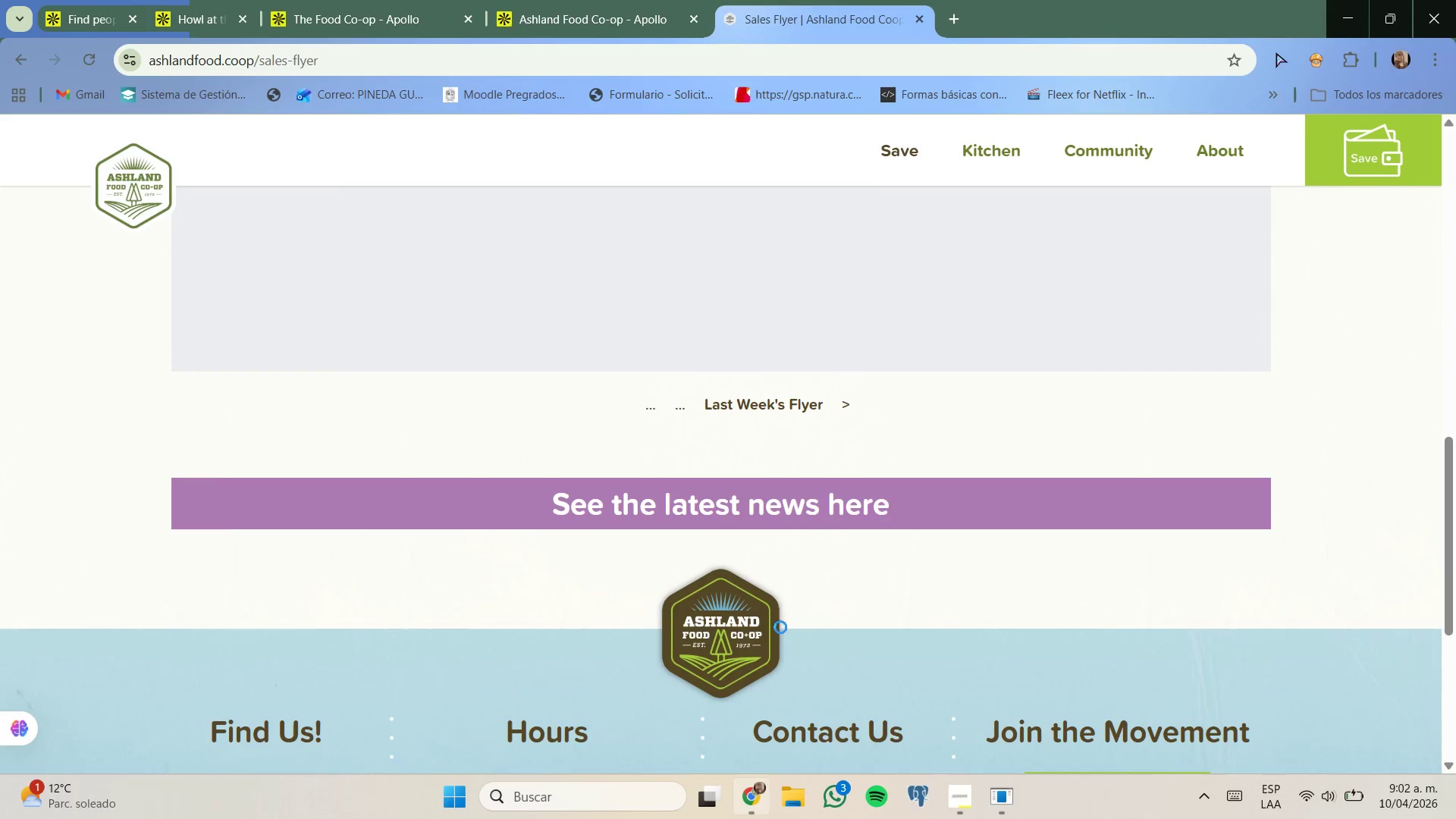 
scroll: coordinate [807, 557], scroll_direction: down, amount: 3.0
 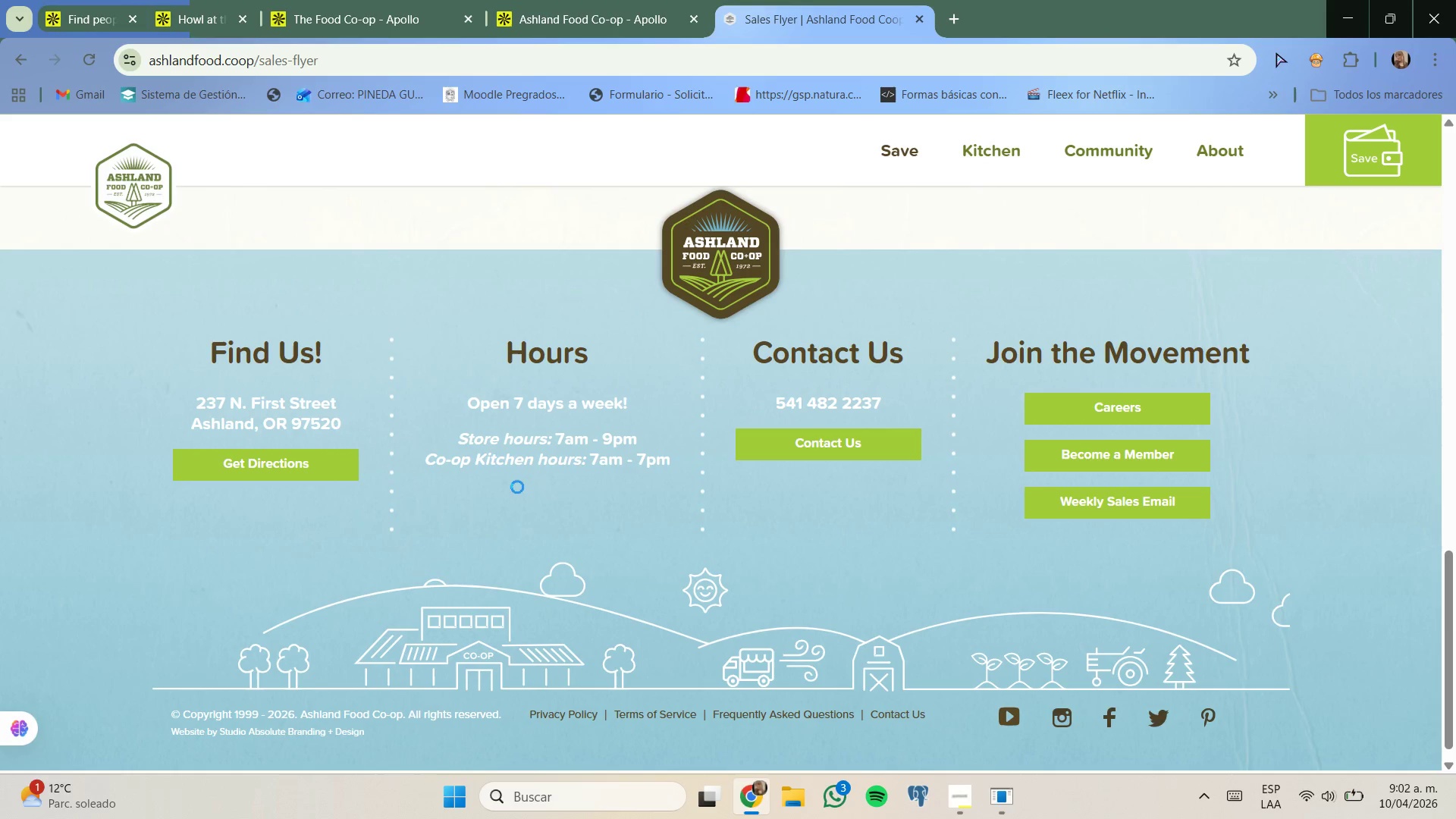 
wait(5.63)
 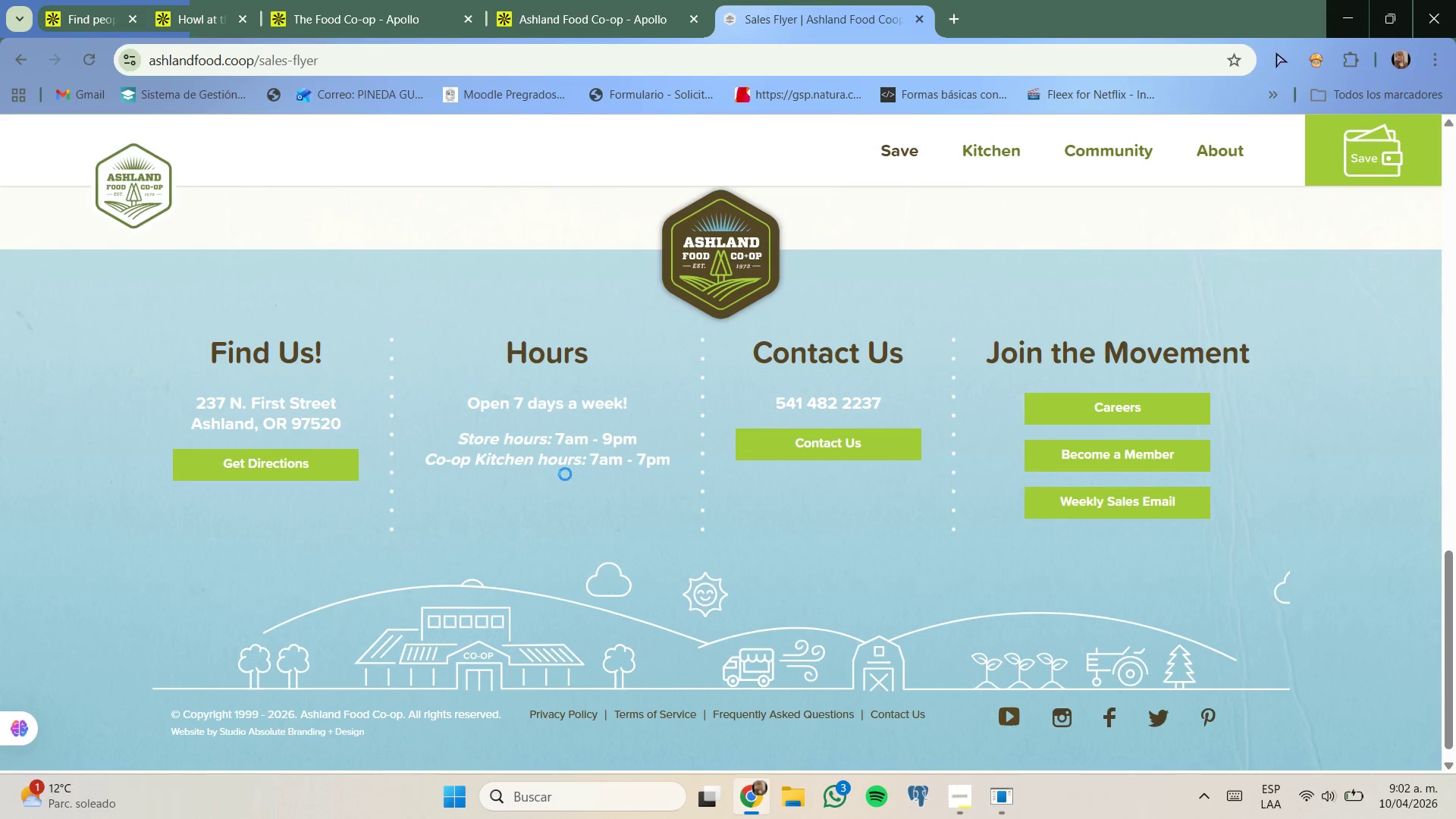 
left_click([294, 467])
 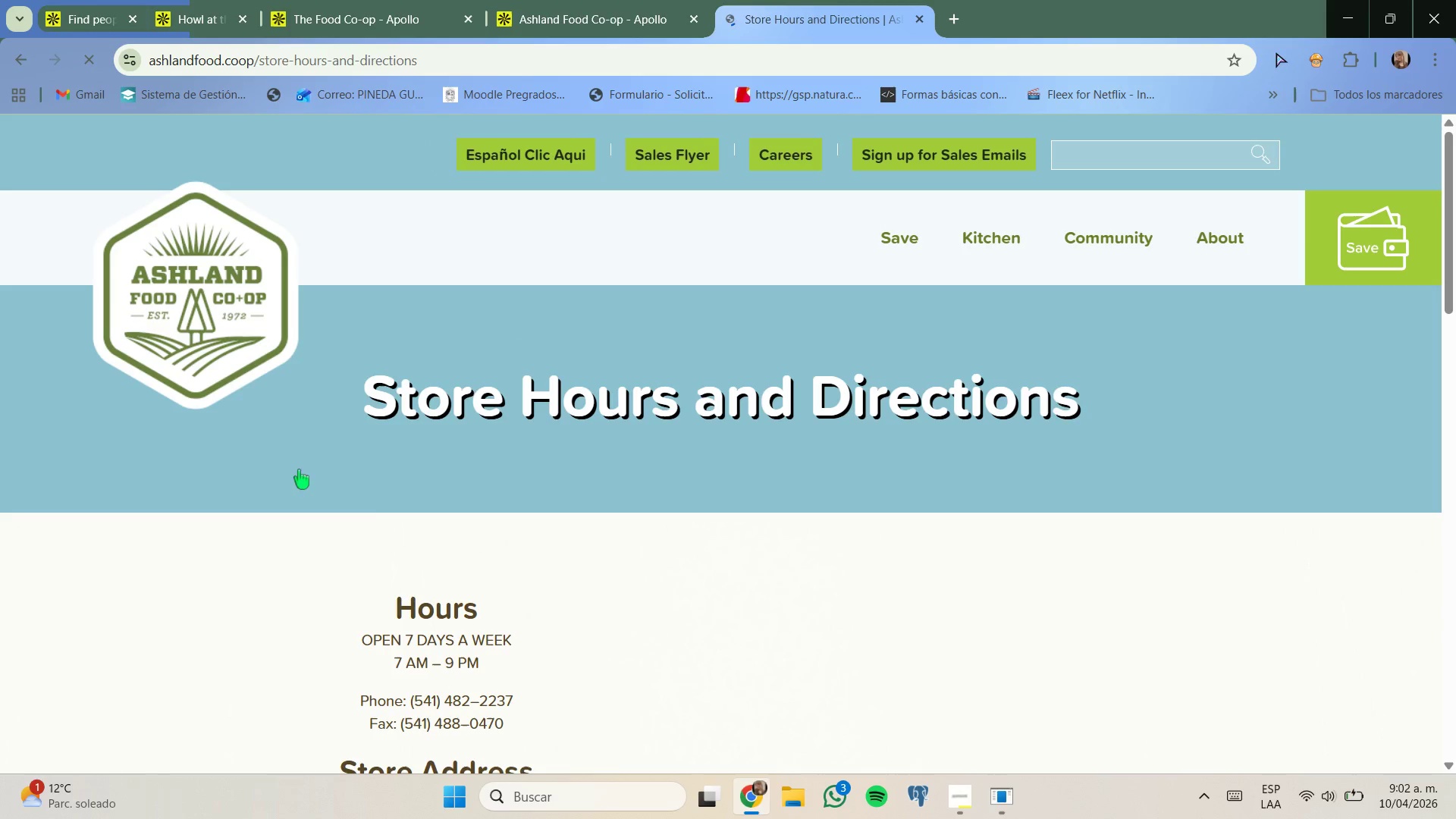 
scroll: coordinate [337, 559], scroll_direction: down, amount: 6.0
 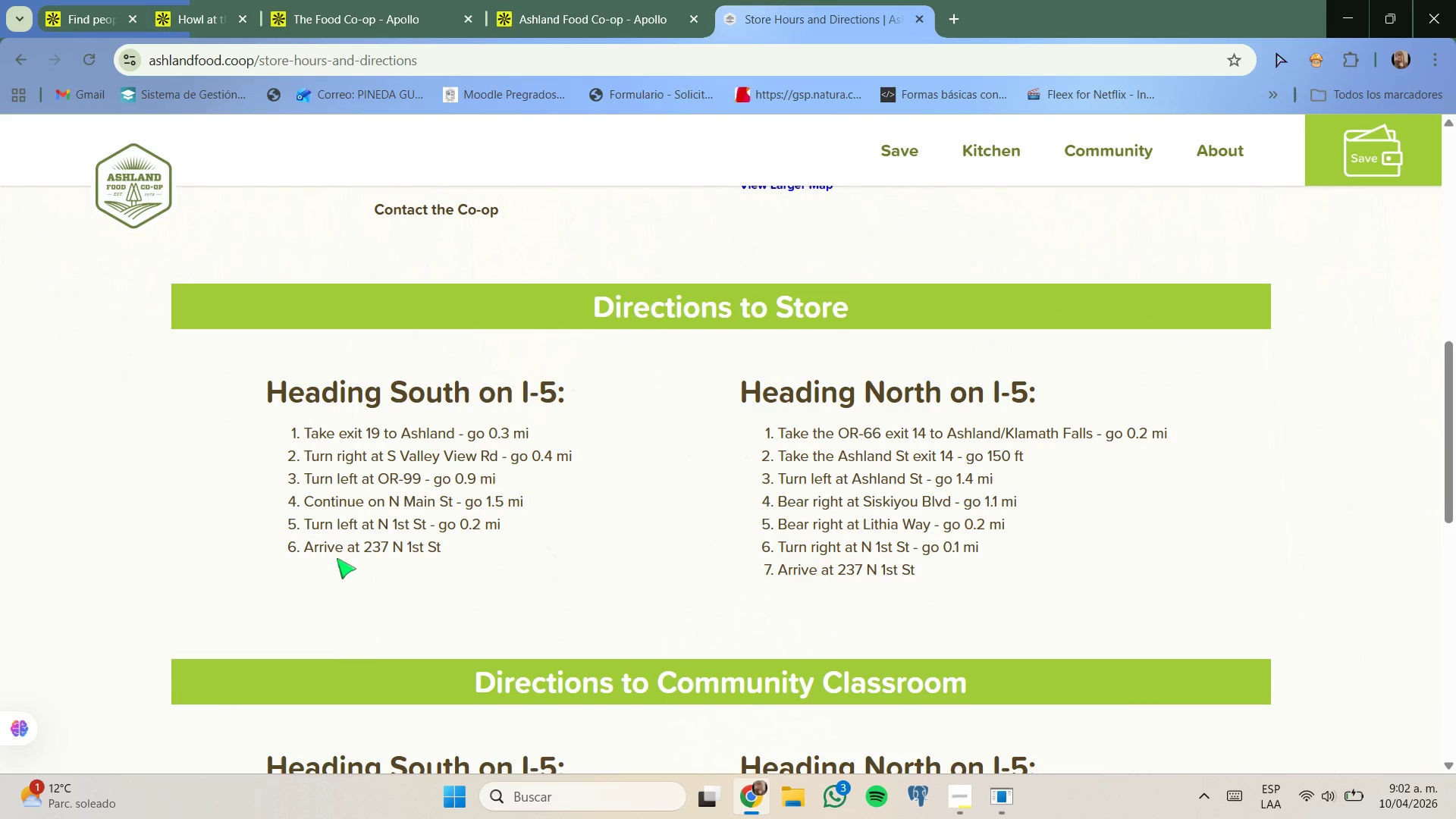 
scroll: coordinate [334, 551], scroll_direction: up, amount: 6.0
 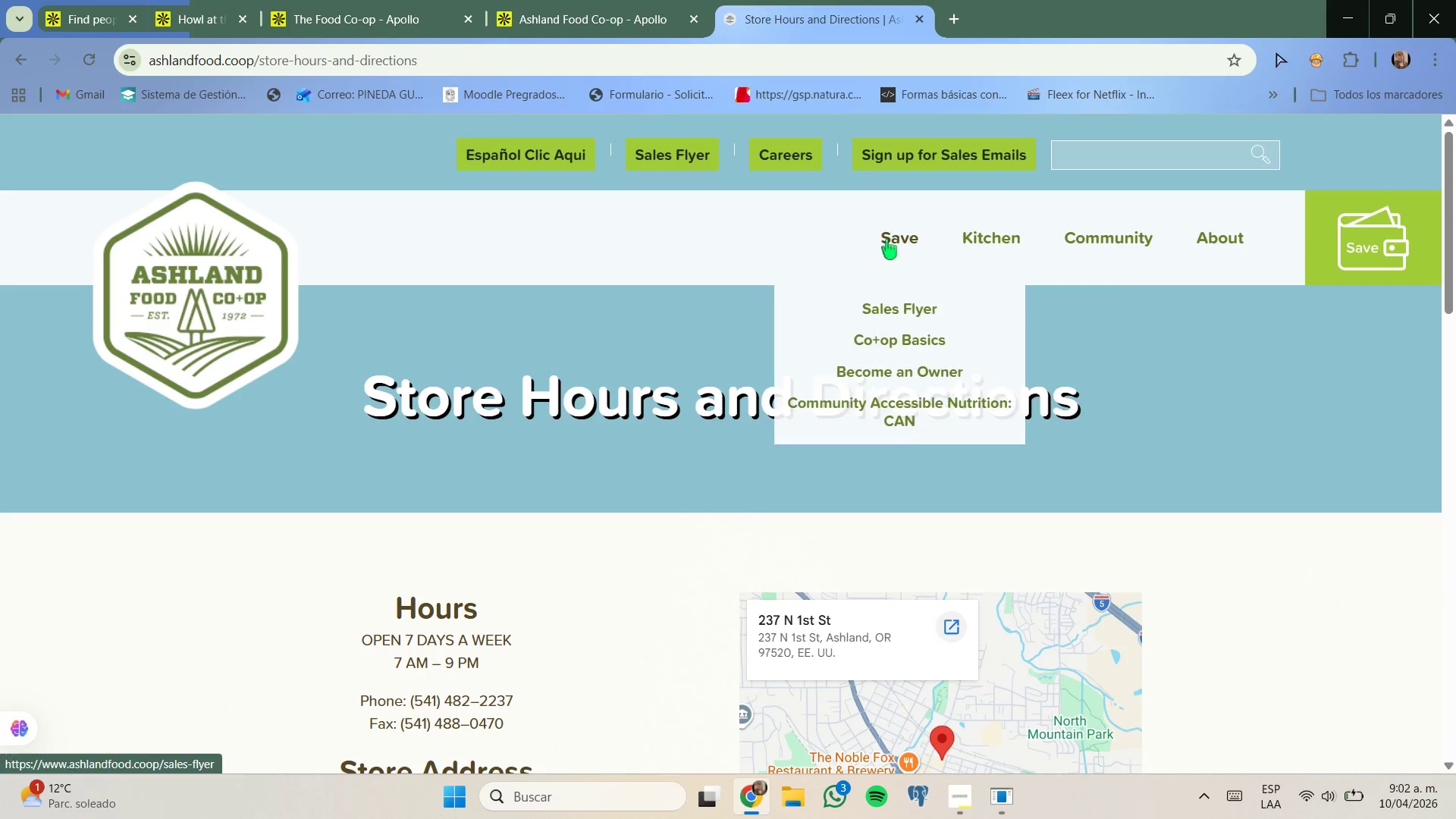 
wait(10.8)
 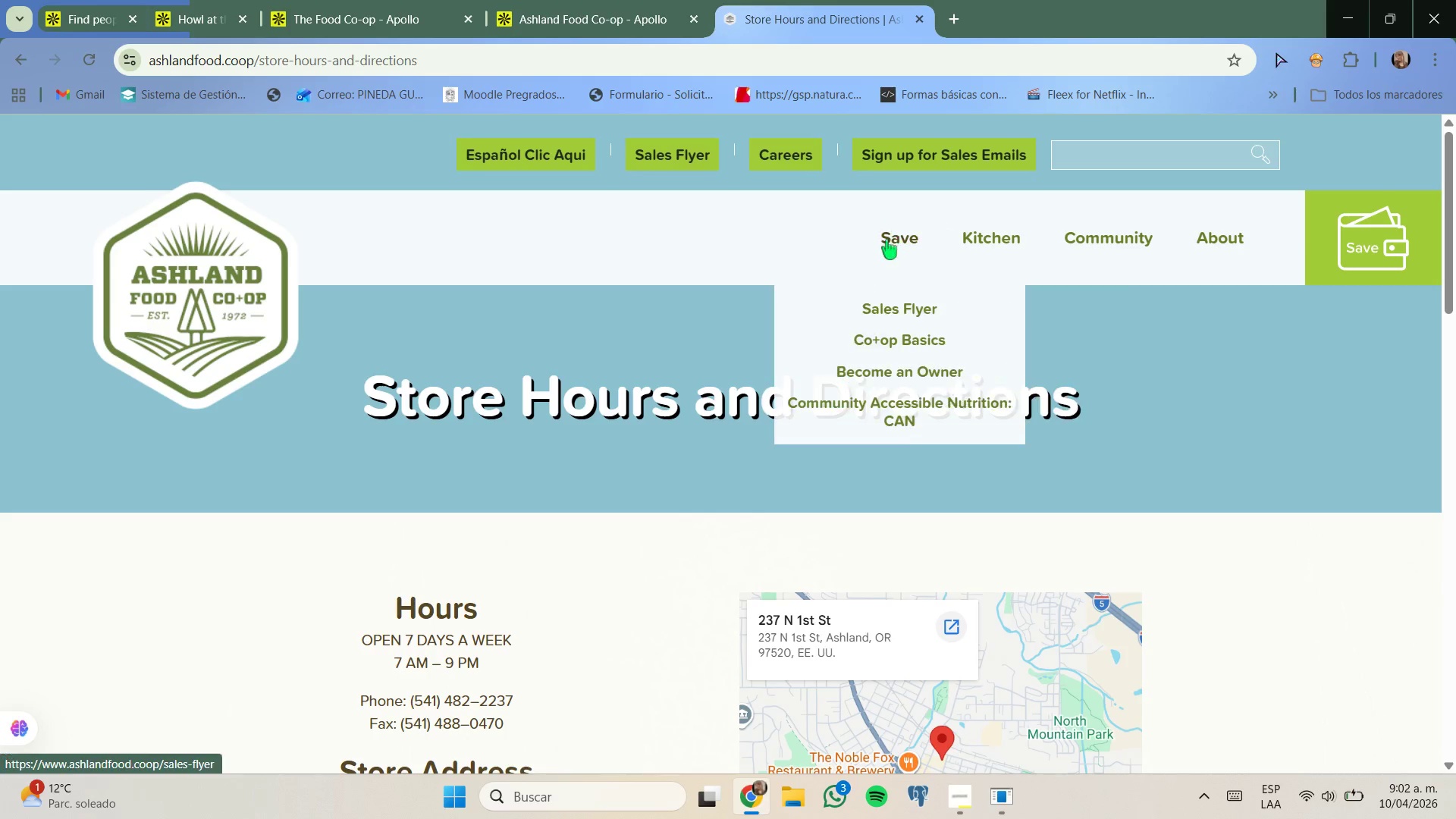 
left_click([1242, 373])
 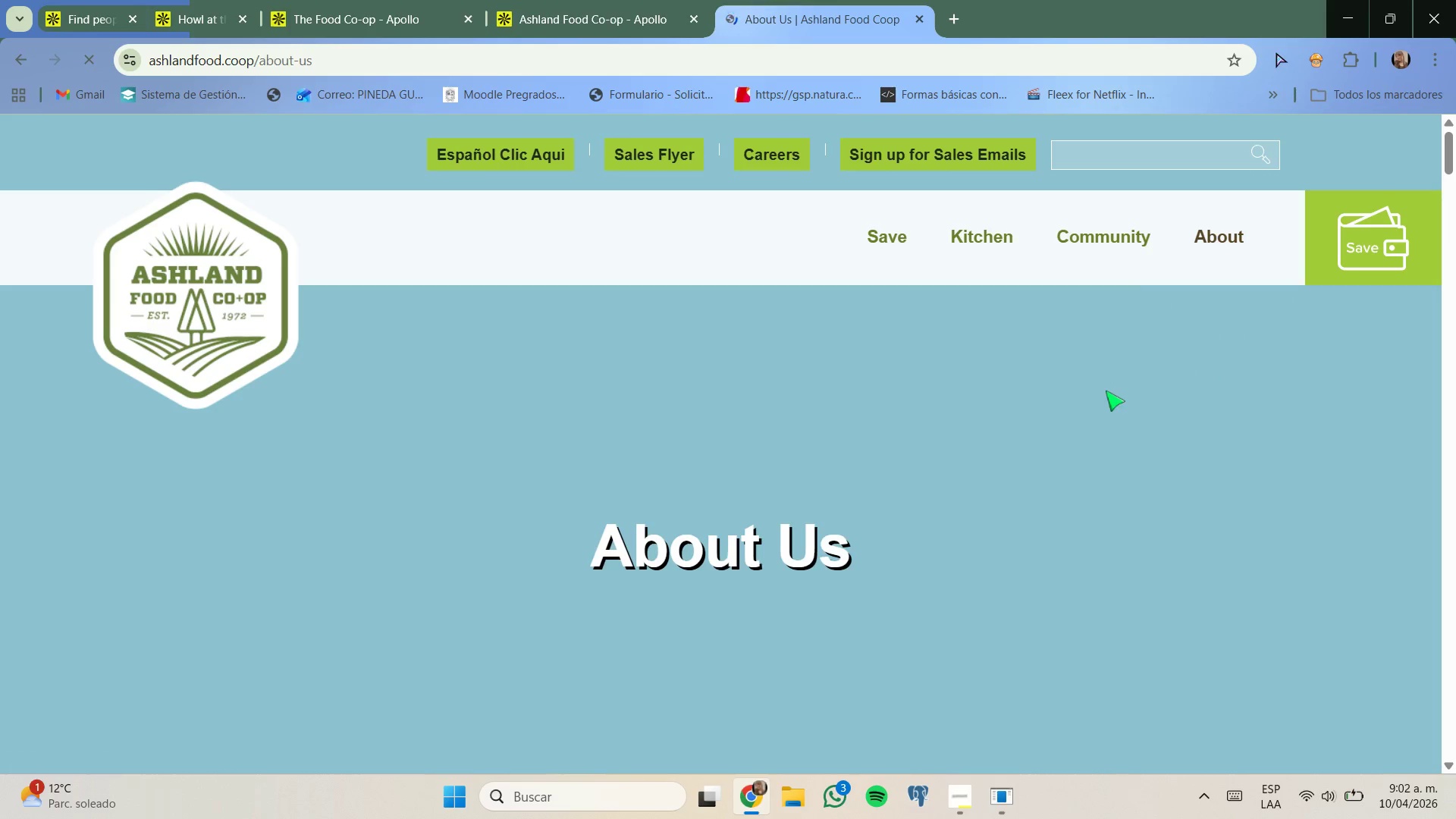 
scroll: coordinate [1103, 388], scroll_direction: down, amount: 14.0
 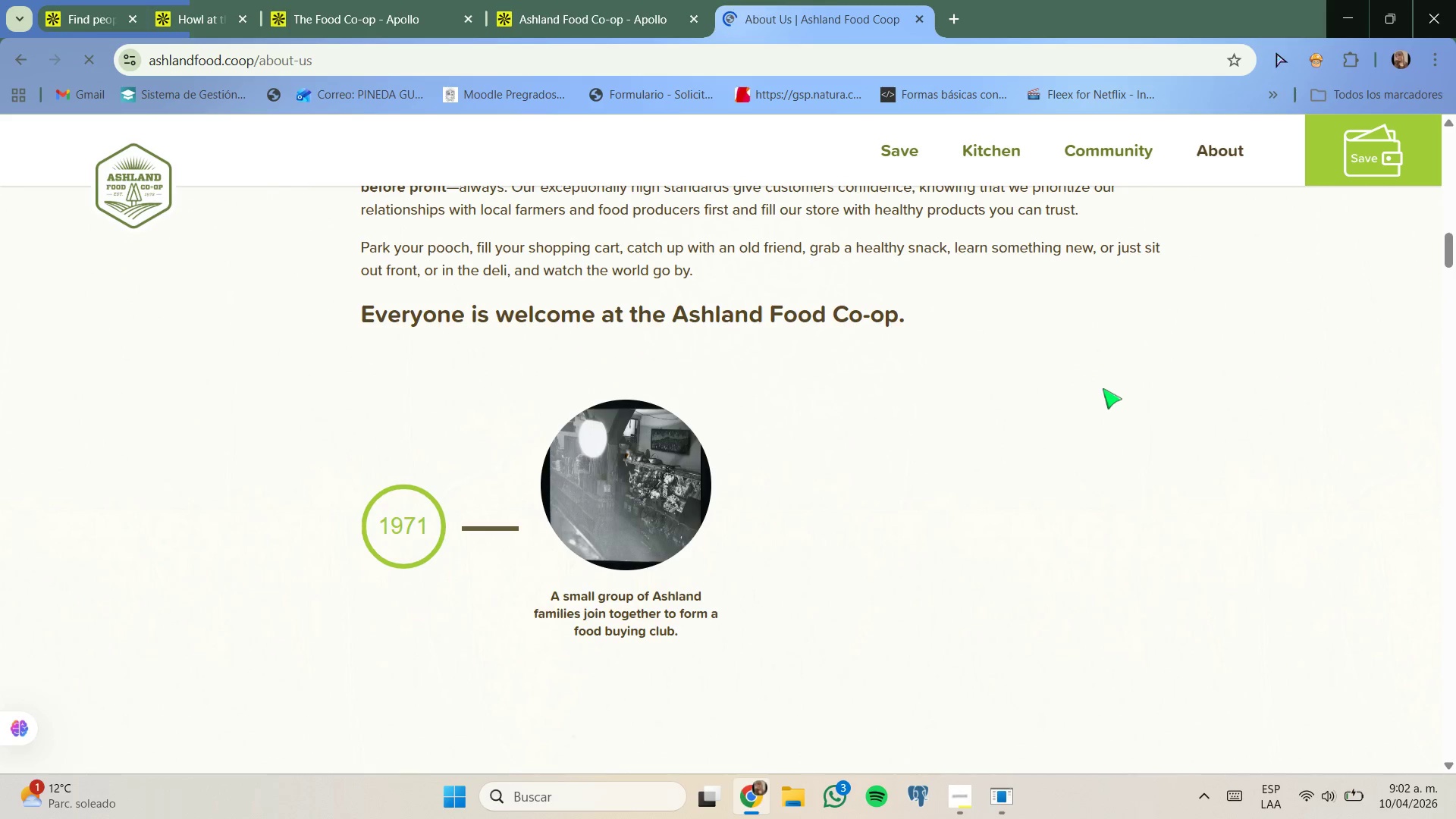 
scroll: coordinate [974, 394], scroll_direction: down, amount: 17.0
 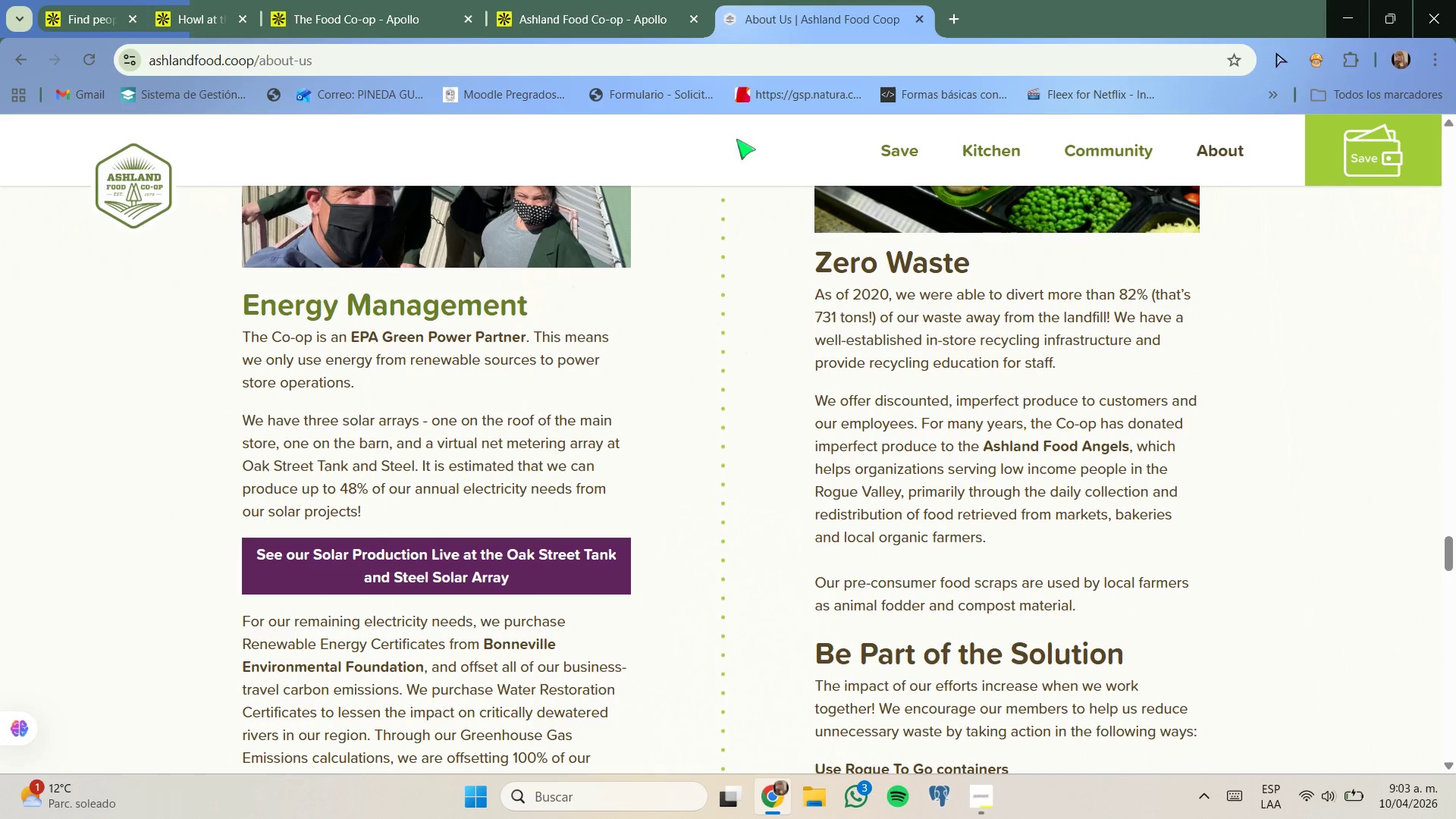 
left_click([648, 33])
 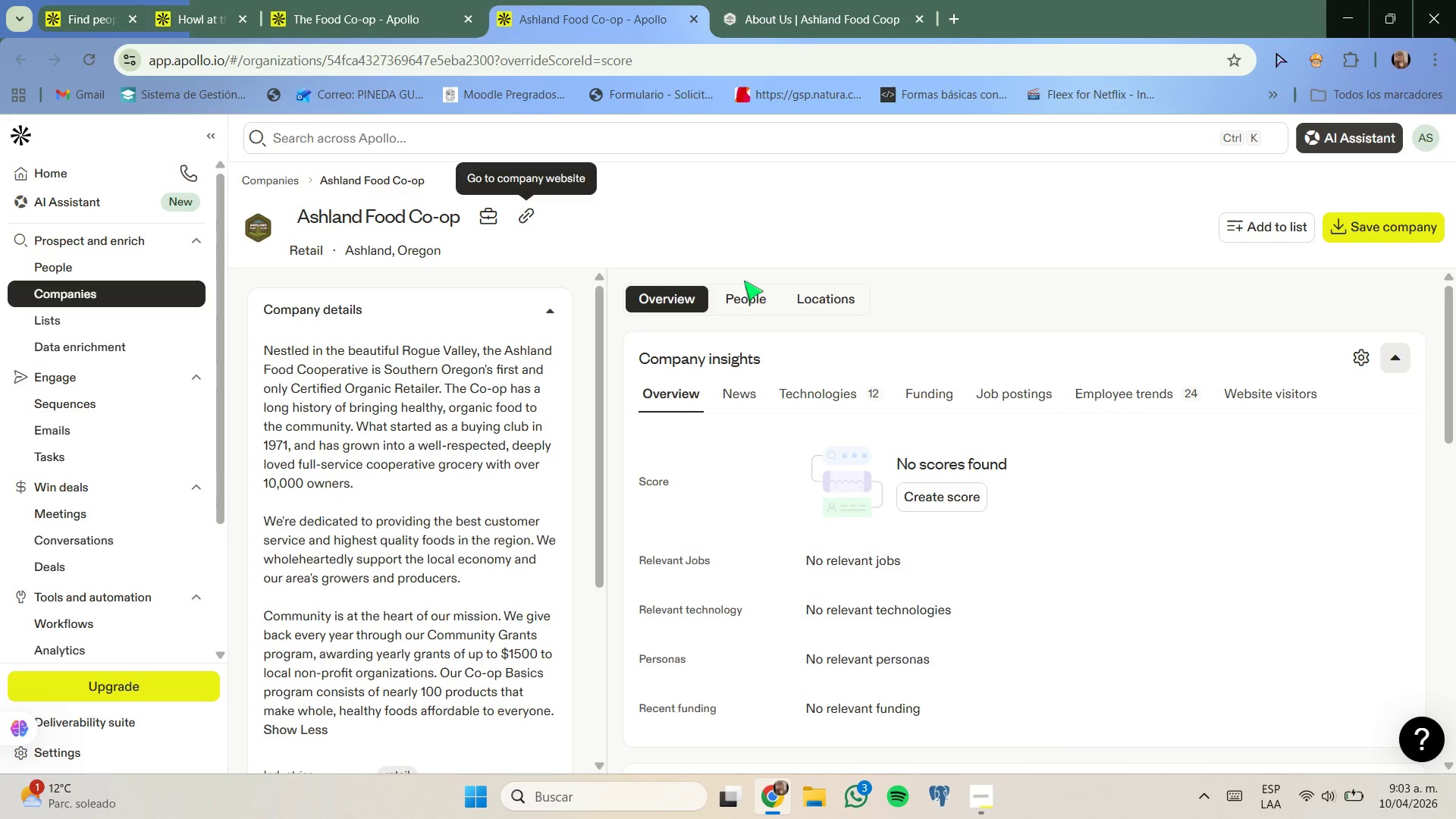 
double_click([748, 290])
 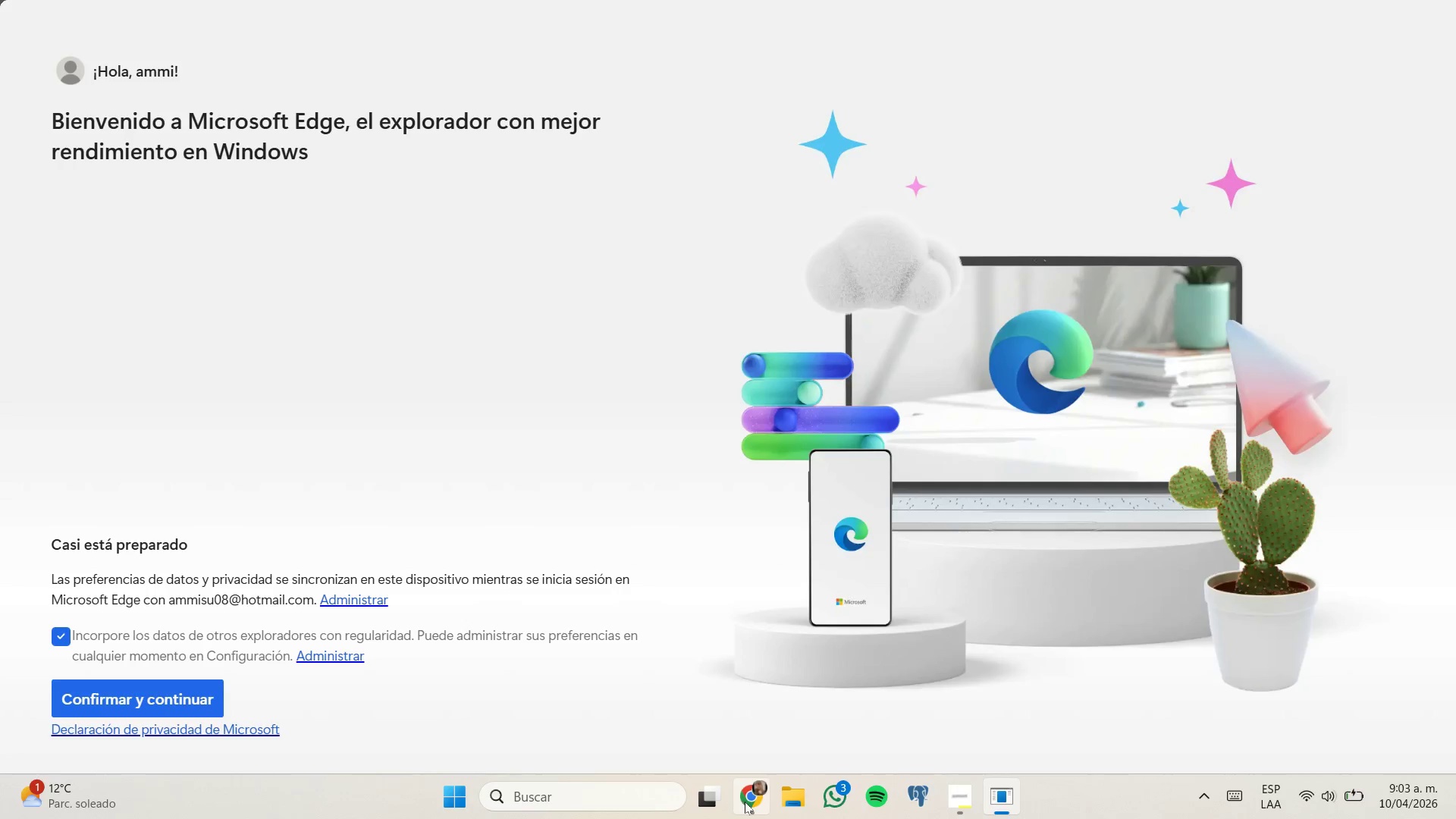 
scroll: coordinate [1017, 306], scroll_direction: down, amount: 2.0
 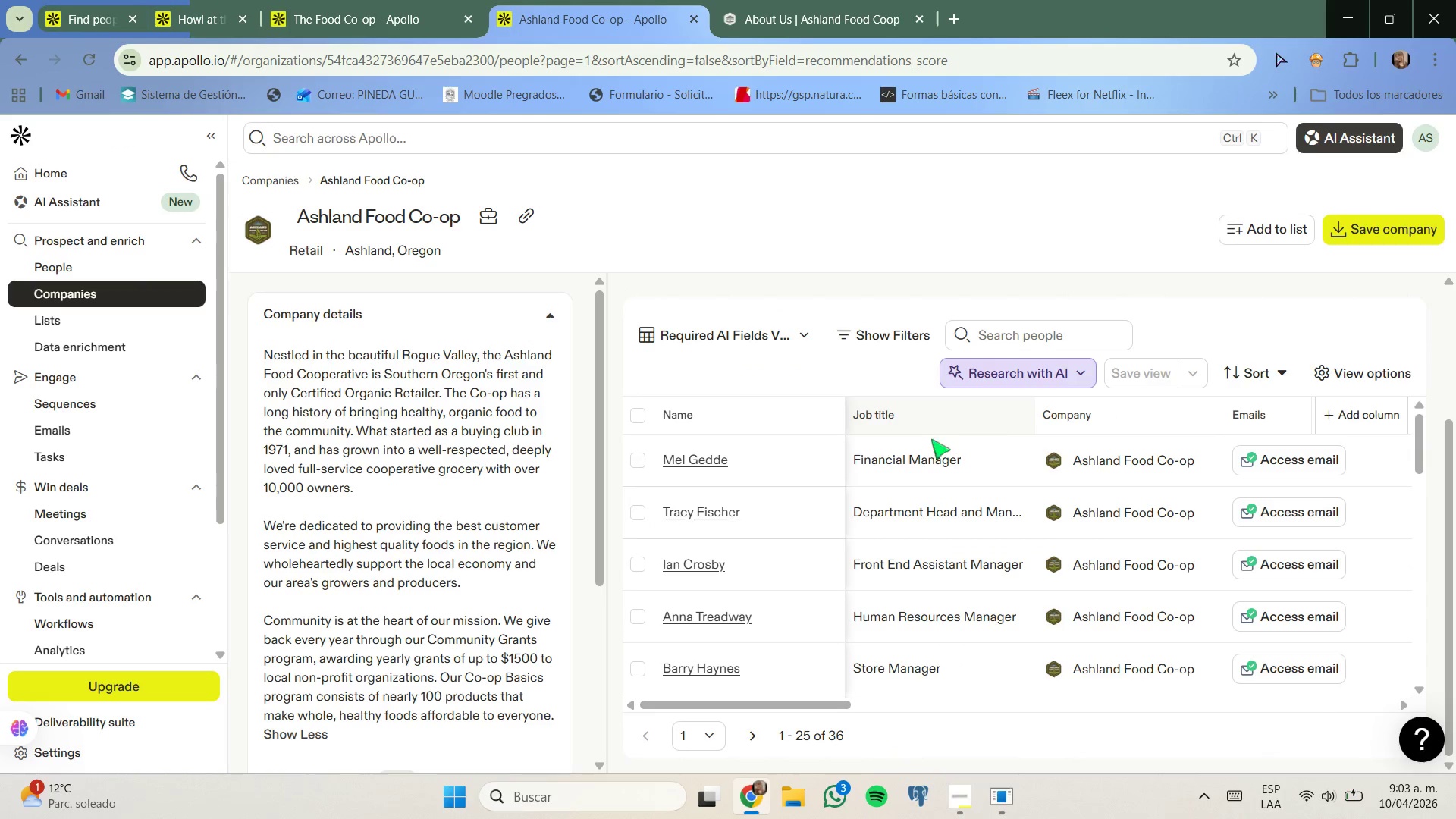 
mouse_move([956, 510])
 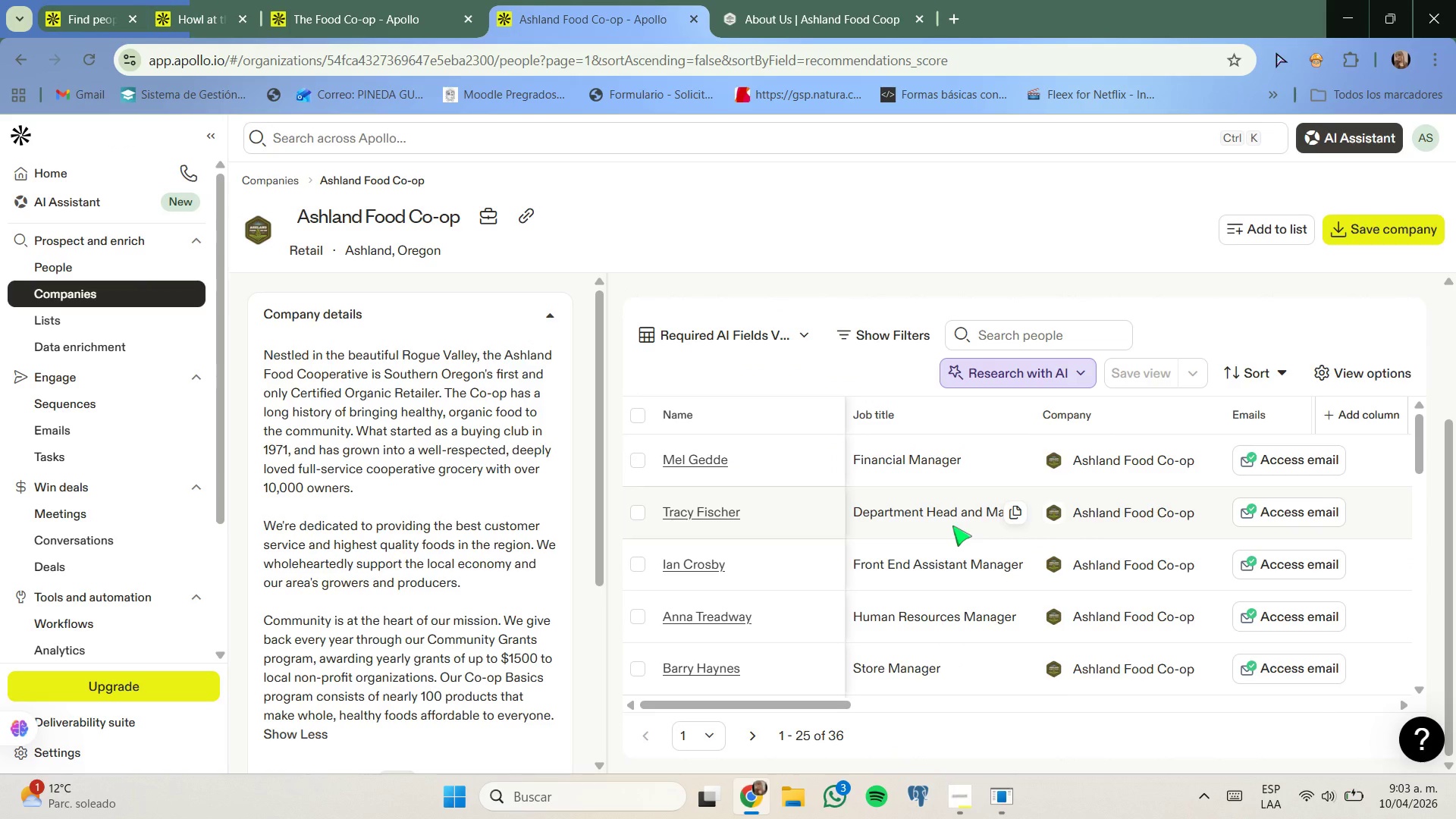 
scroll: coordinate [952, 526], scroll_direction: down, amount: 1.0
 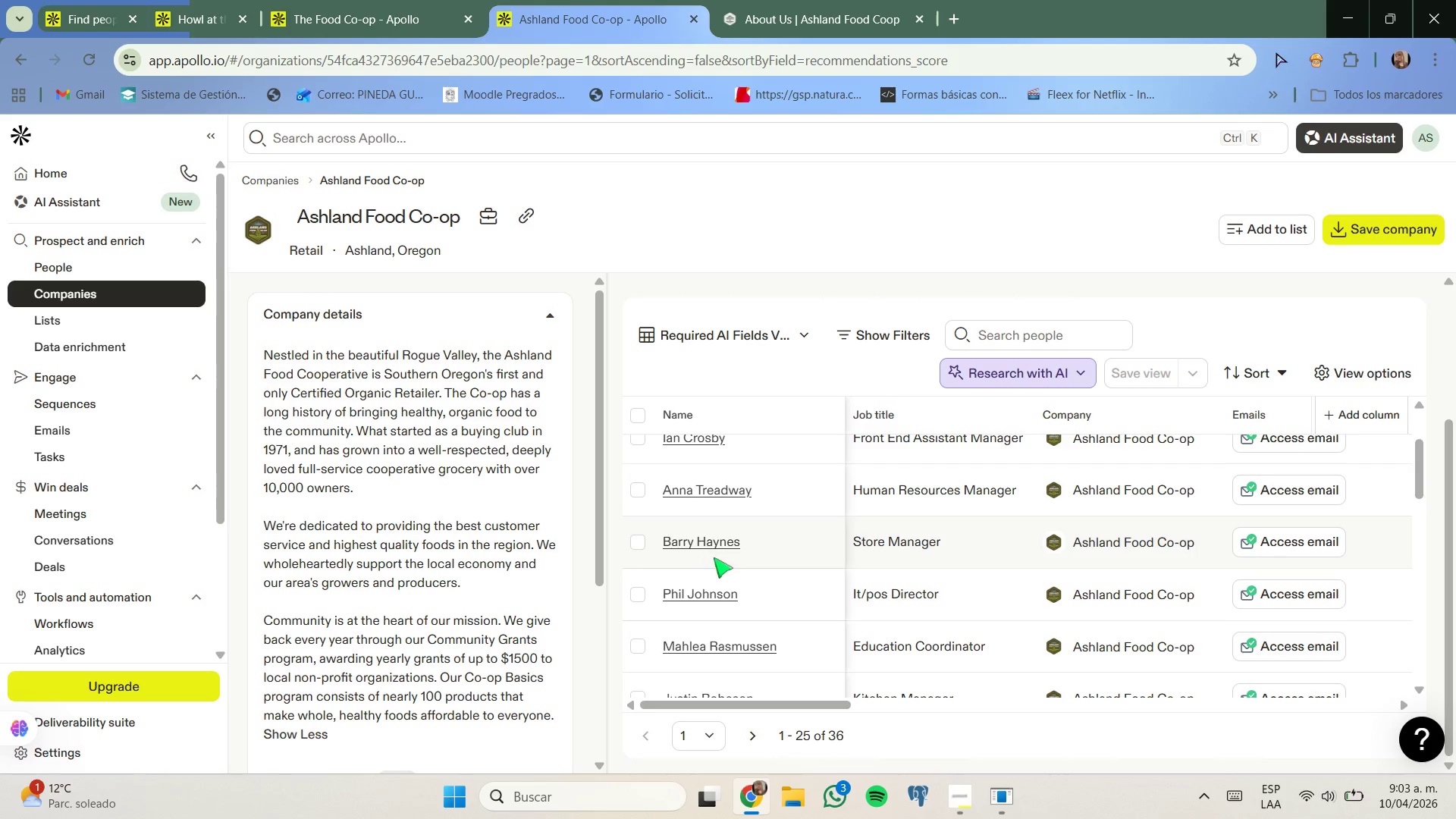 
left_click([636, 544])
 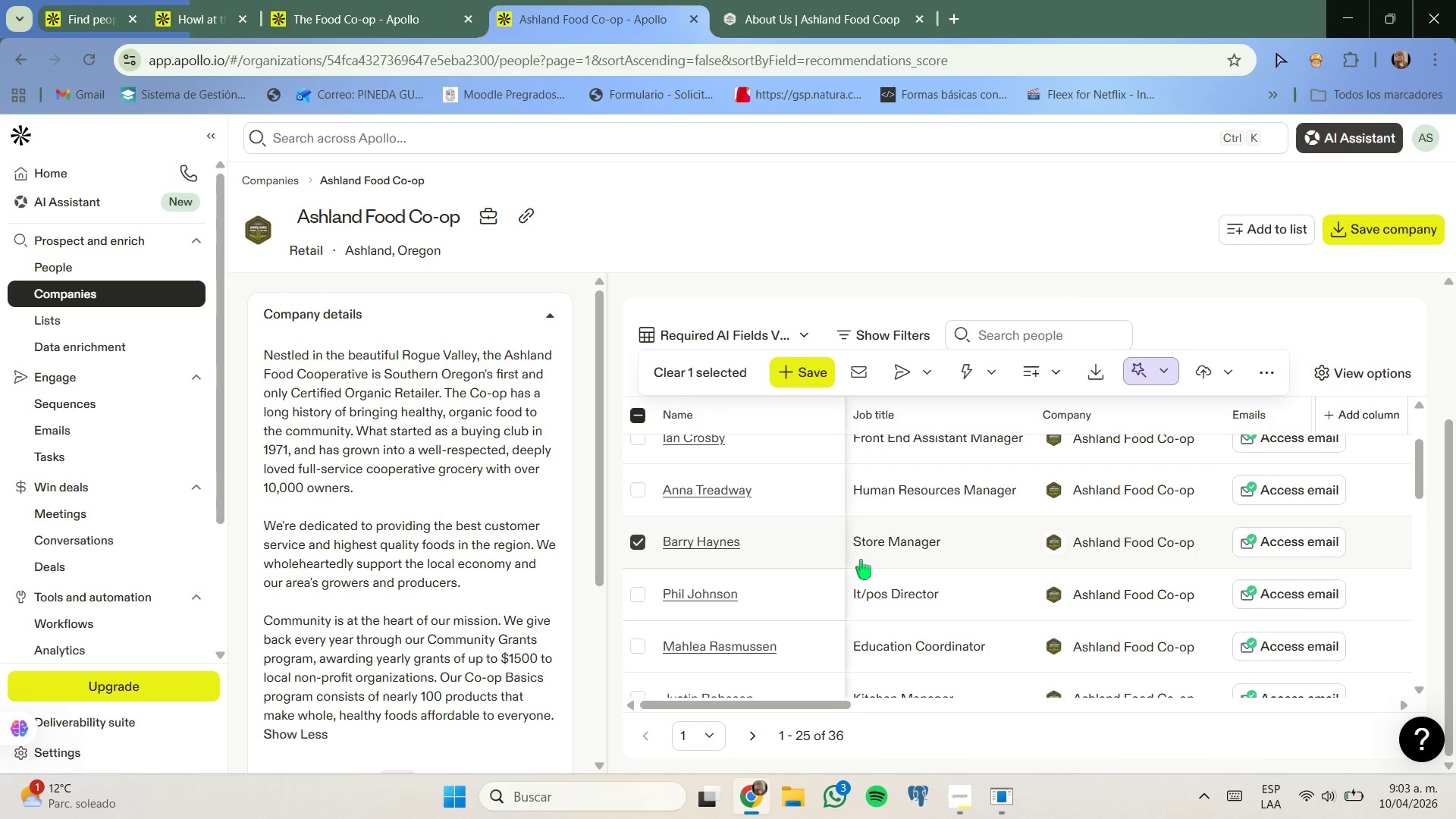 
scroll: coordinate [861, 558], scroll_direction: up, amount: 1.0
 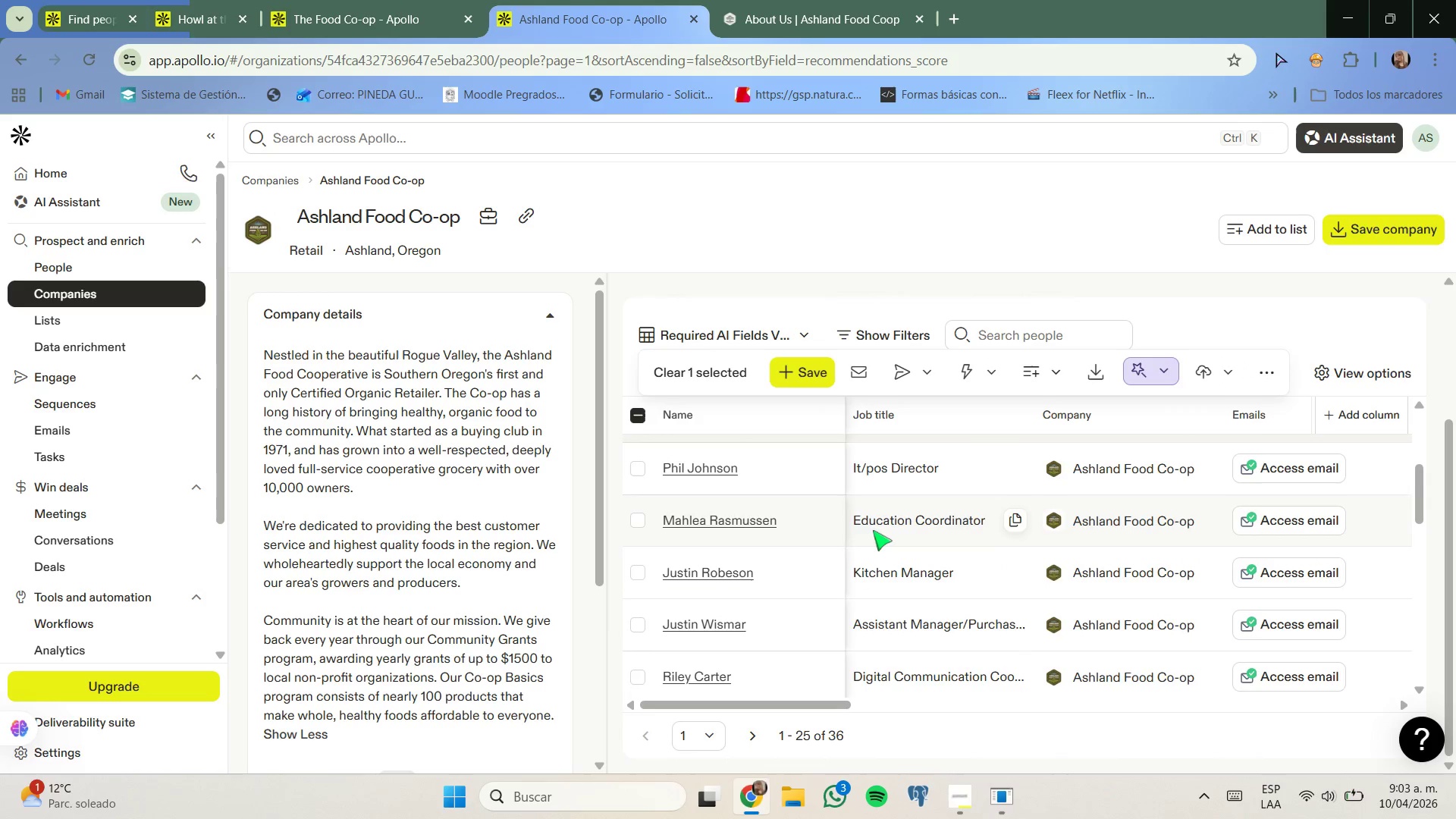 
scroll: coordinate [874, 529], scroll_direction: none, amount: 0.0
 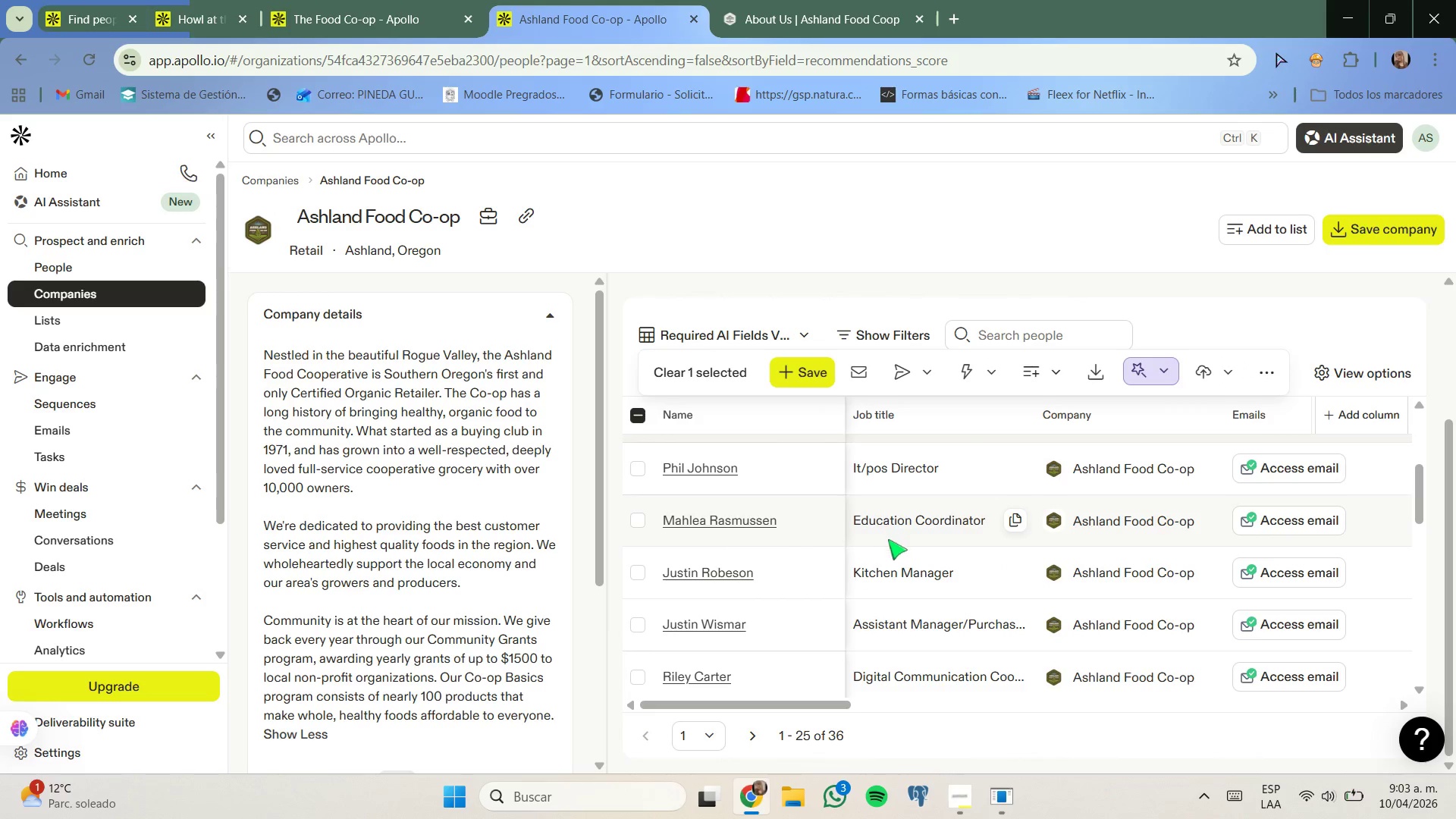 
scroll: coordinate [912, 549], scroll_direction: down, amount: 5.0
 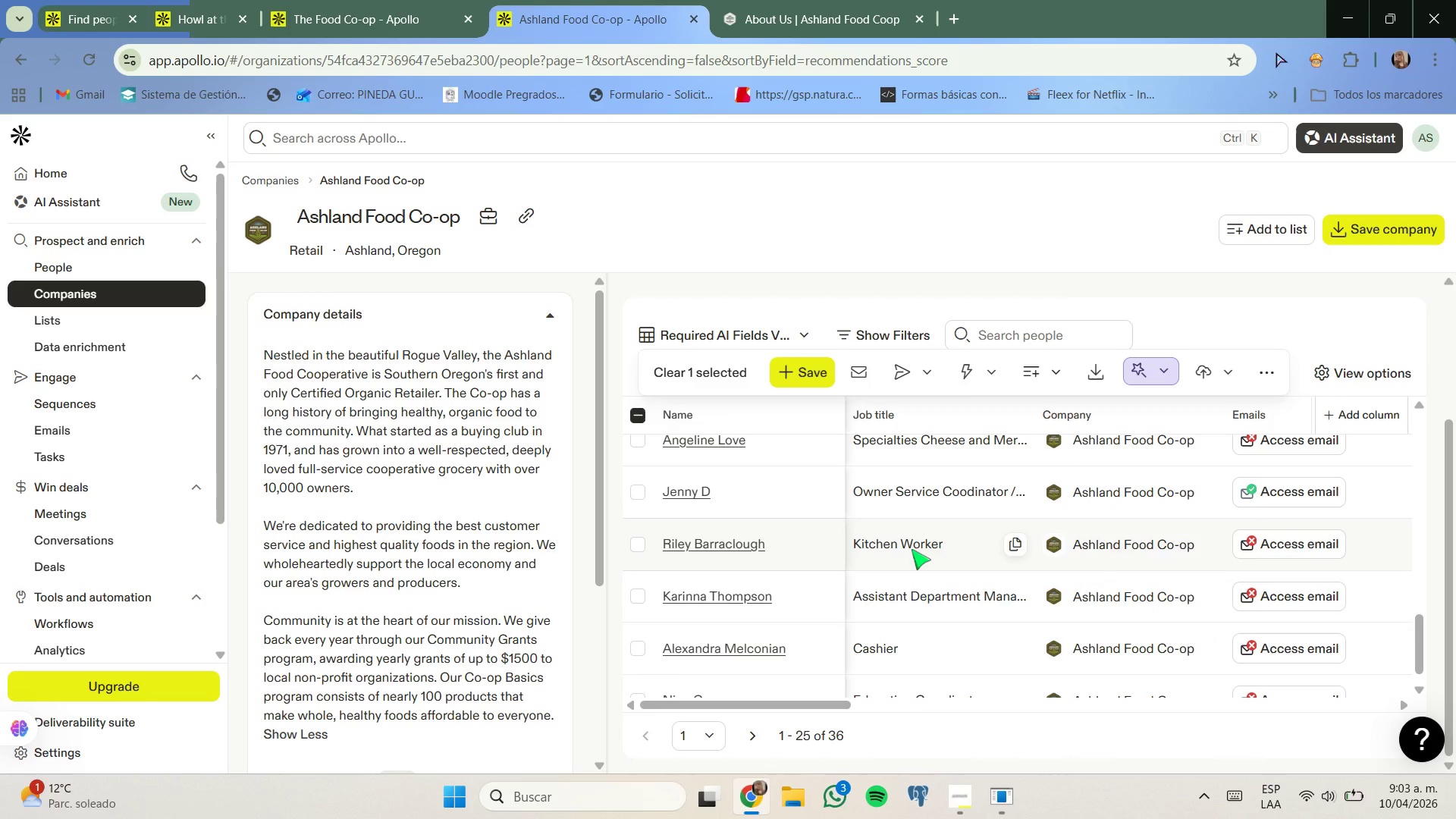 
scroll: coordinate [912, 549], scroll_direction: down, amount: 1.0
 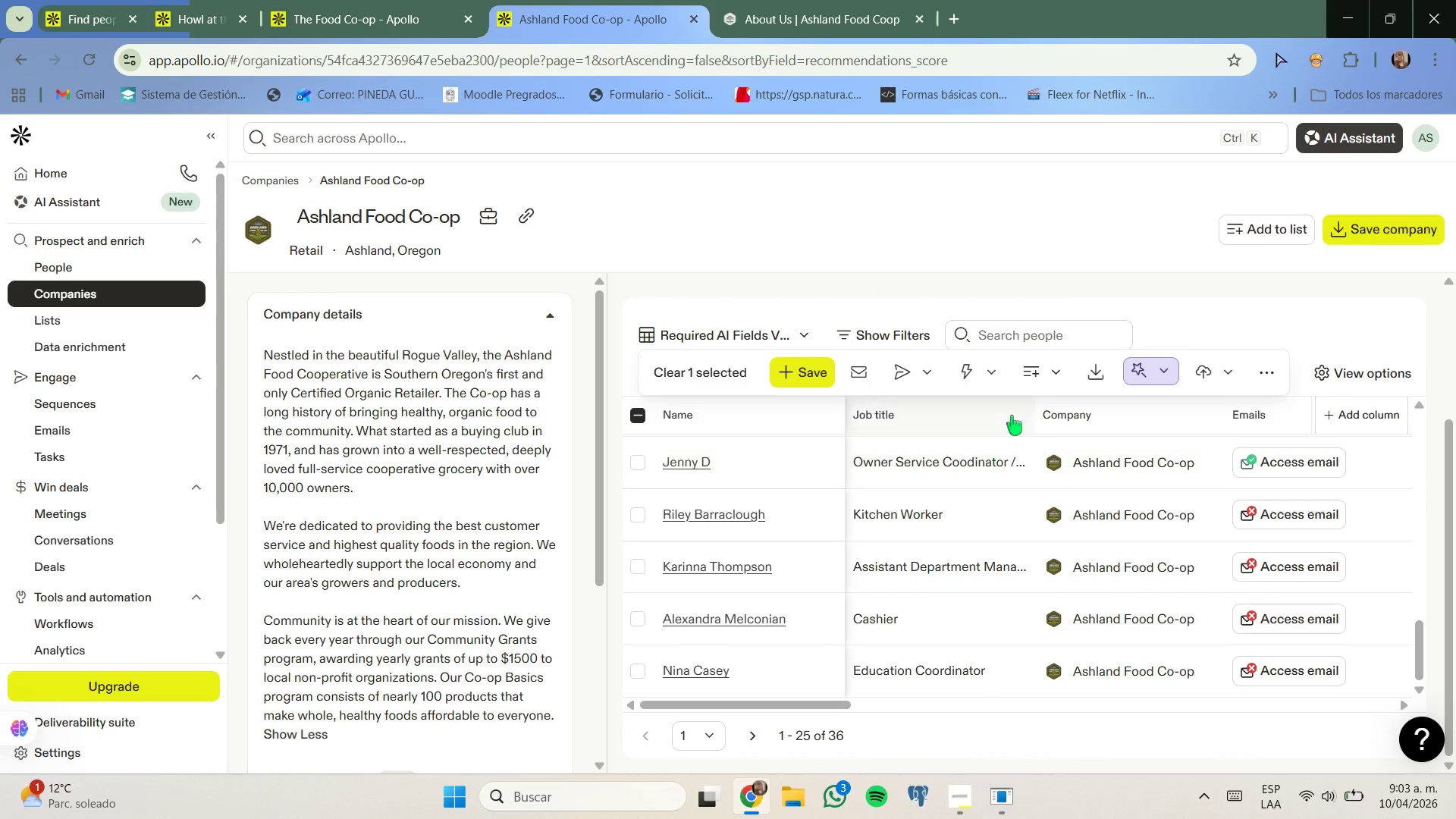 
left_click([1049, 378])
 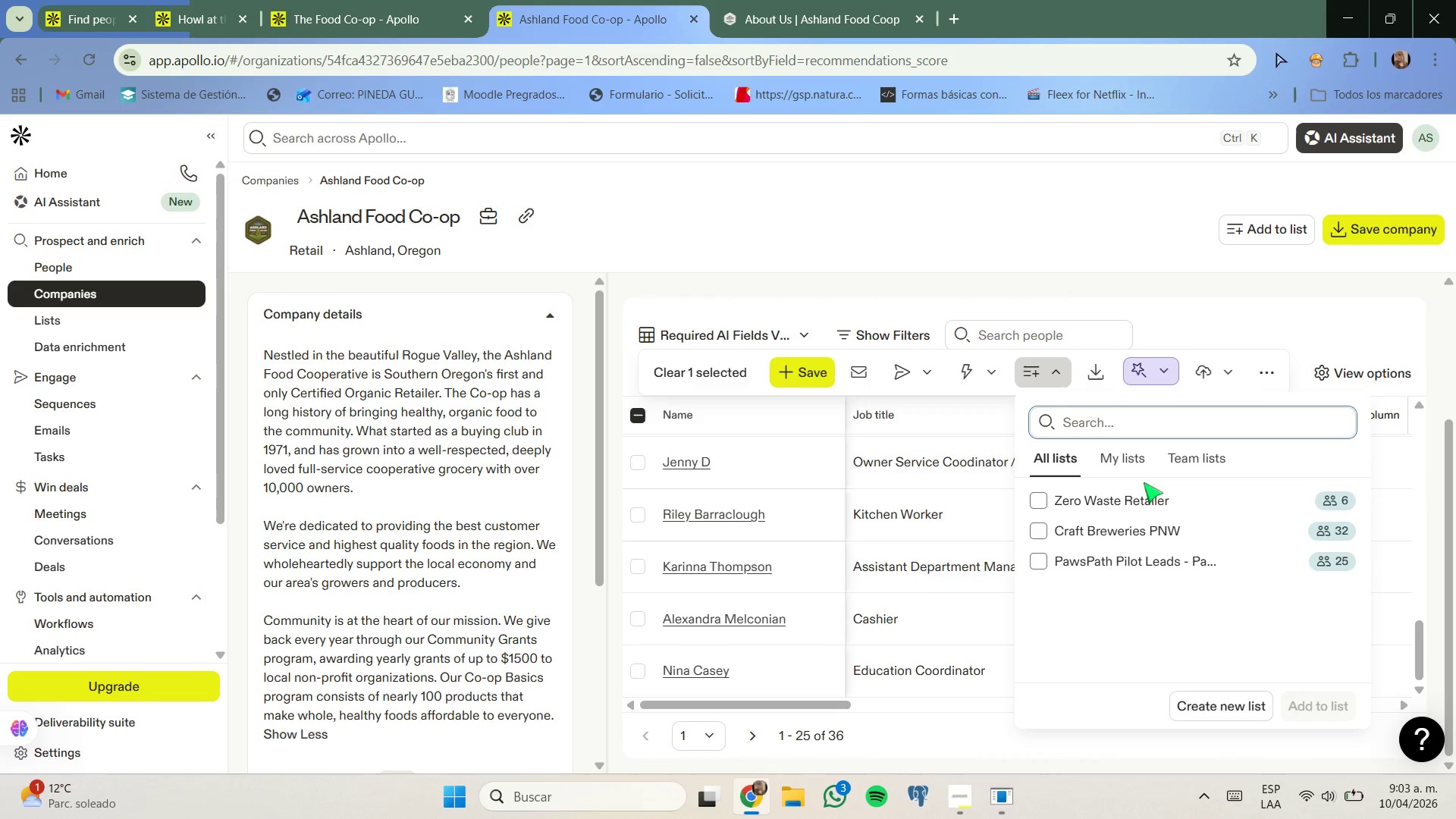 
left_click([1151, 492])
 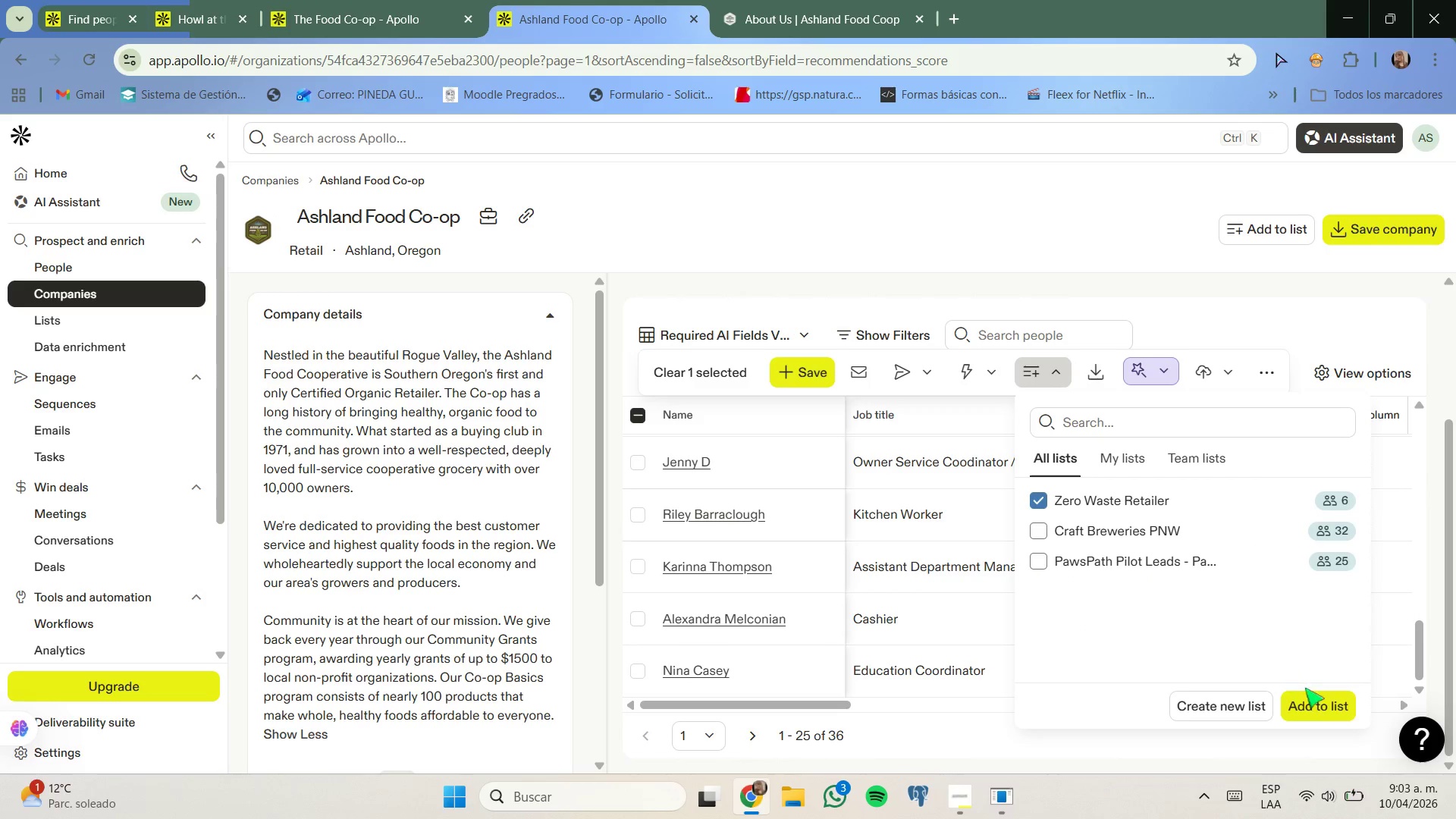 
left_click([1317, 700])
 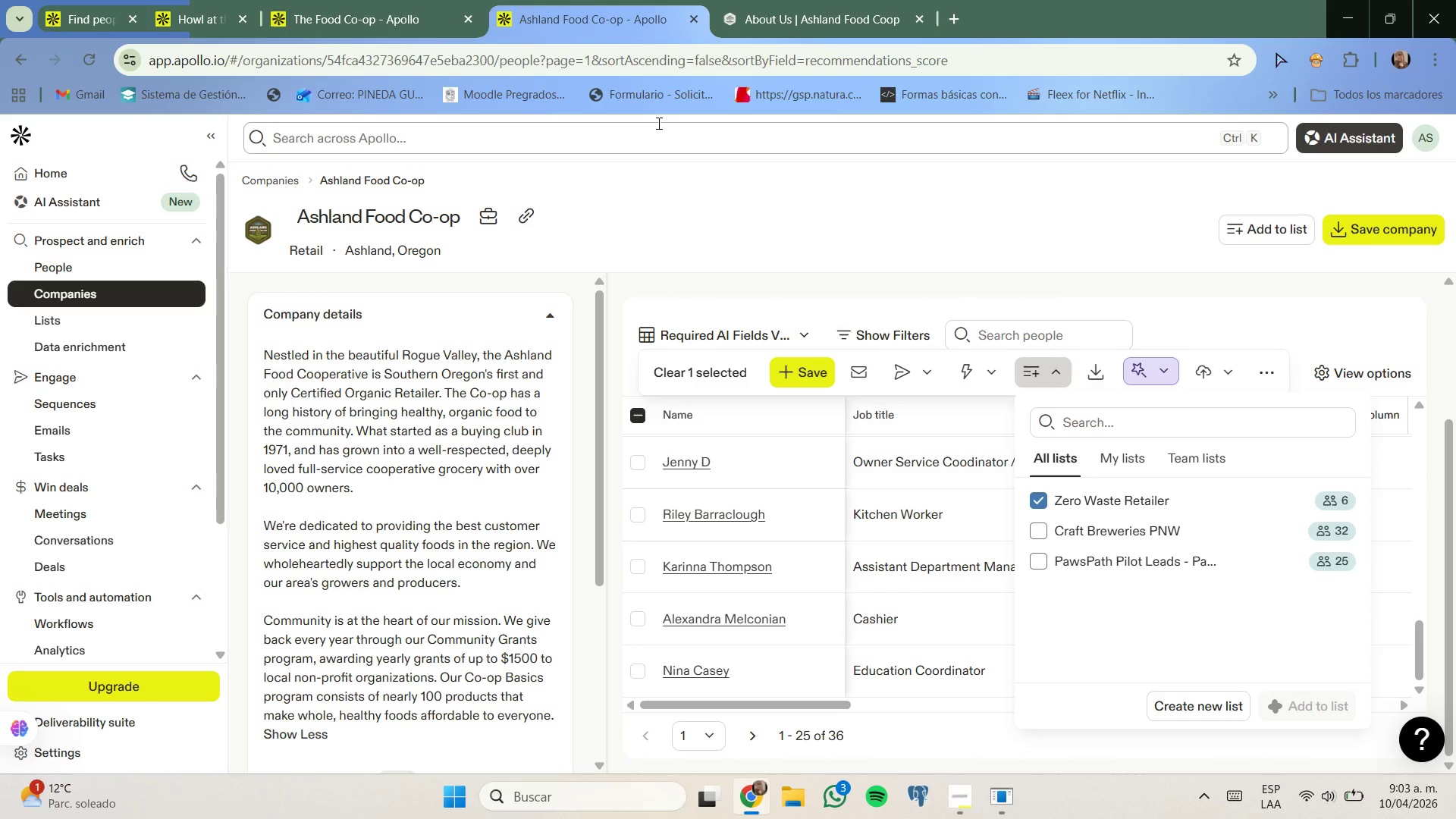 
left_click([774, 14])
 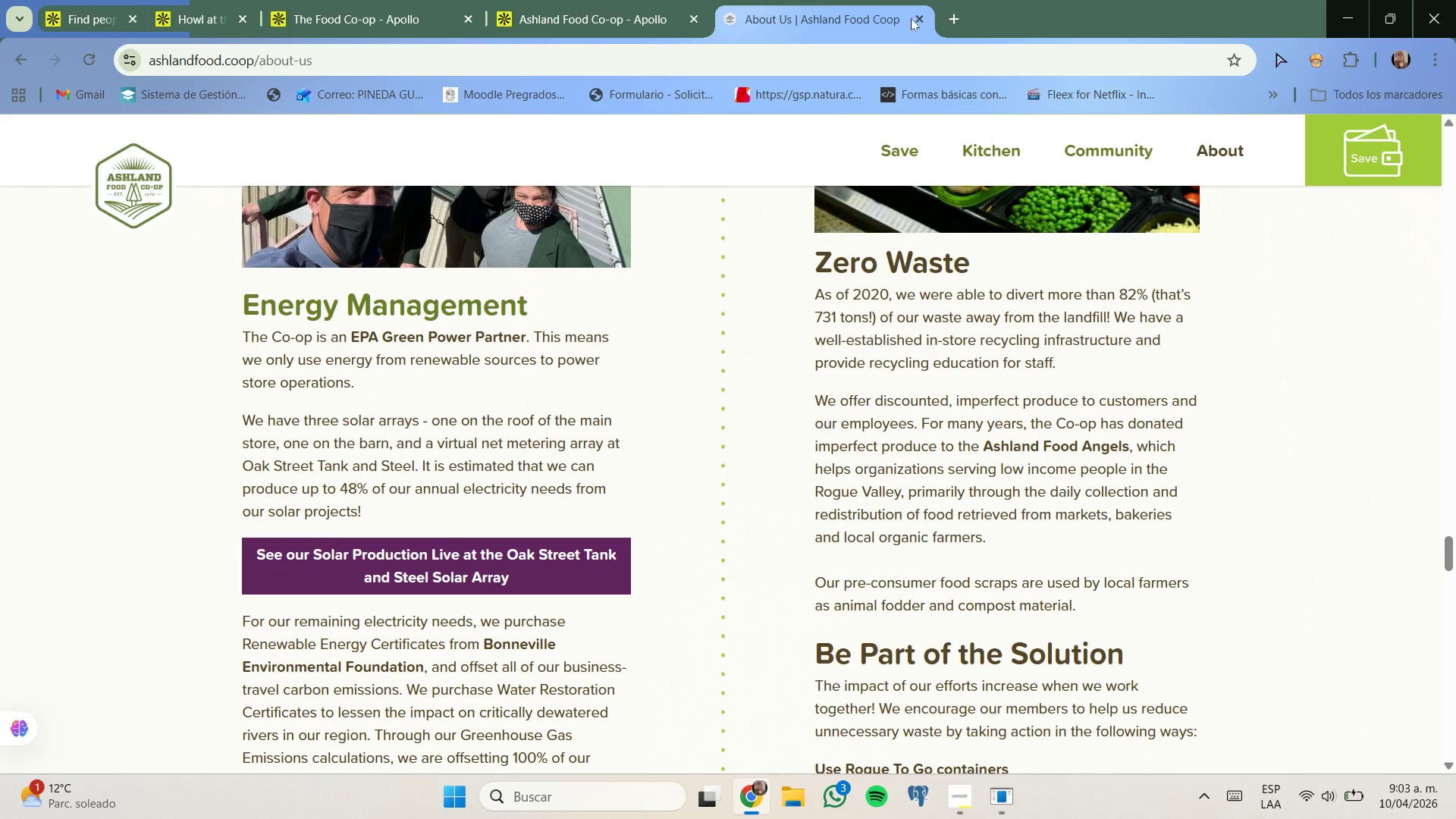 
left_click([918, 18])
 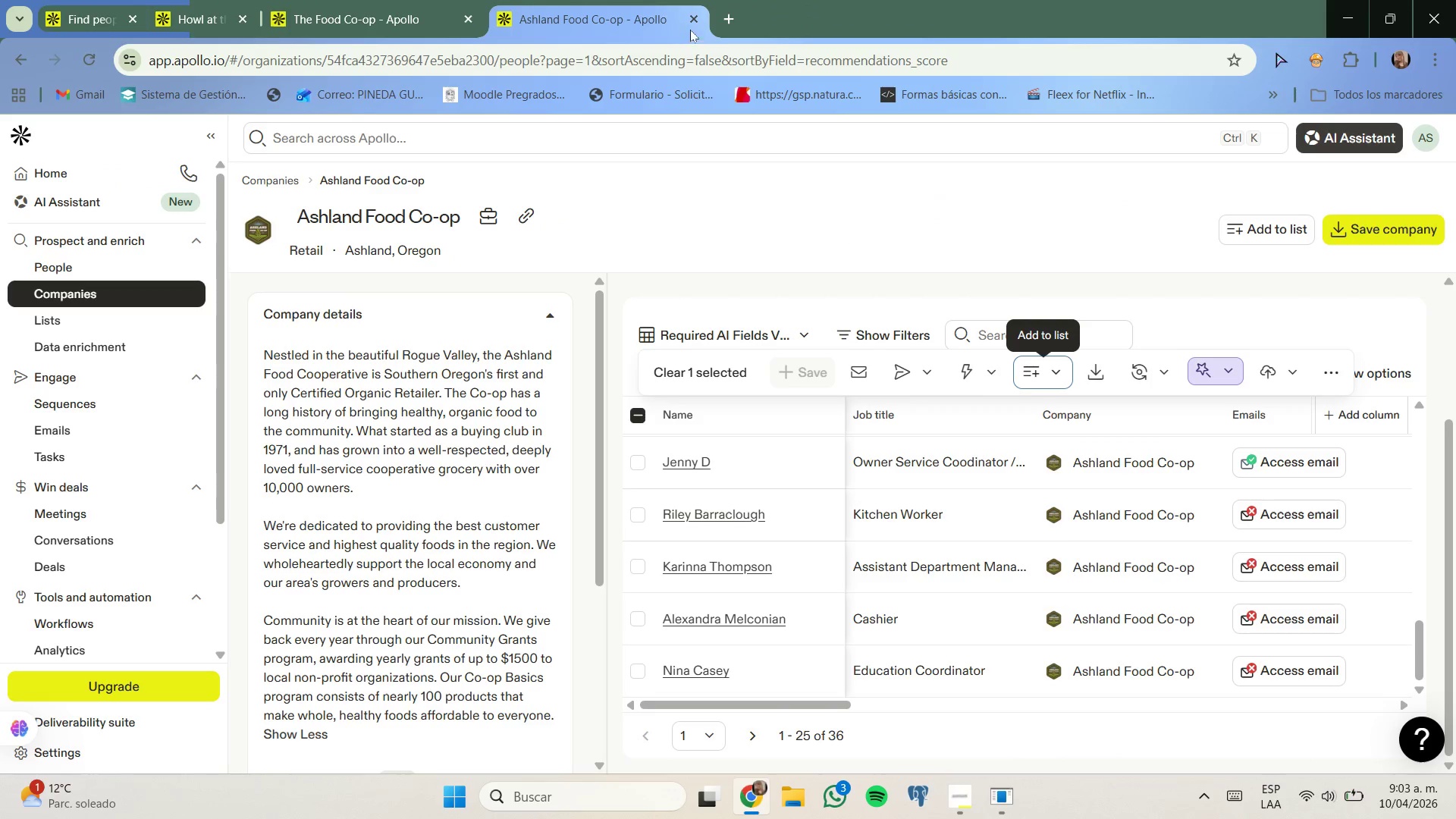 
left_click([692, 21])
 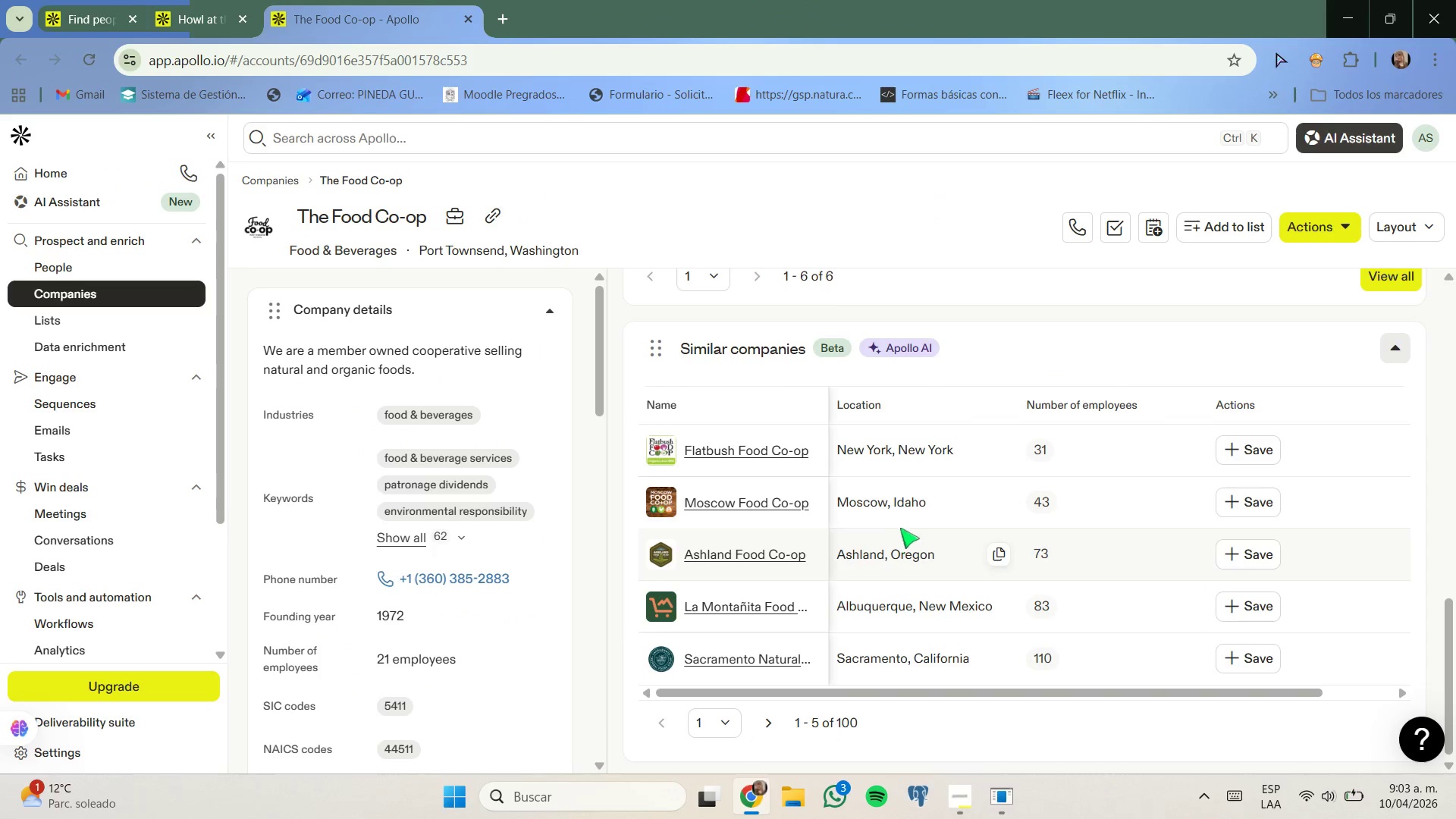 
left_click([767, 716])
 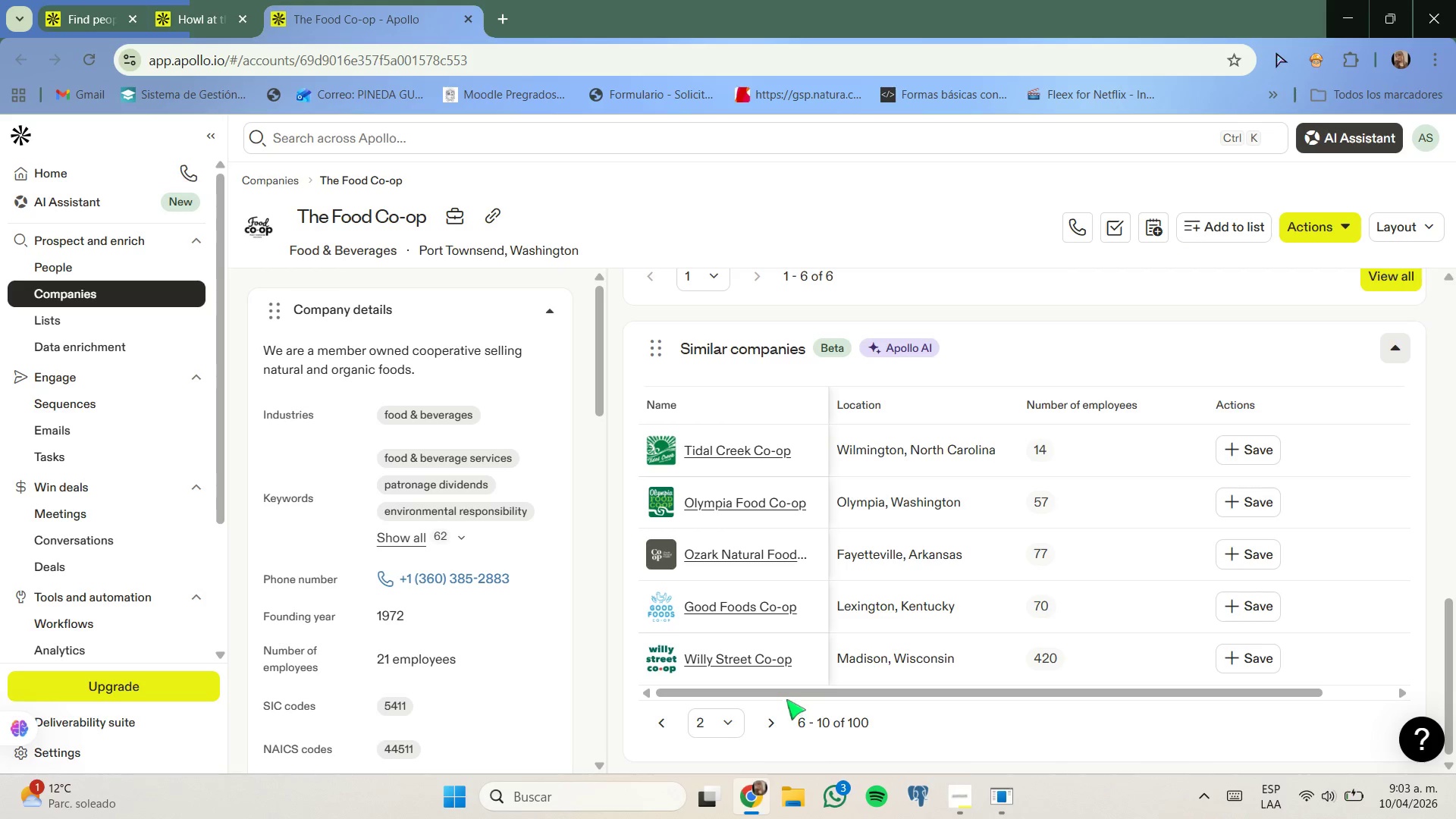 
right_click([768, 507])
 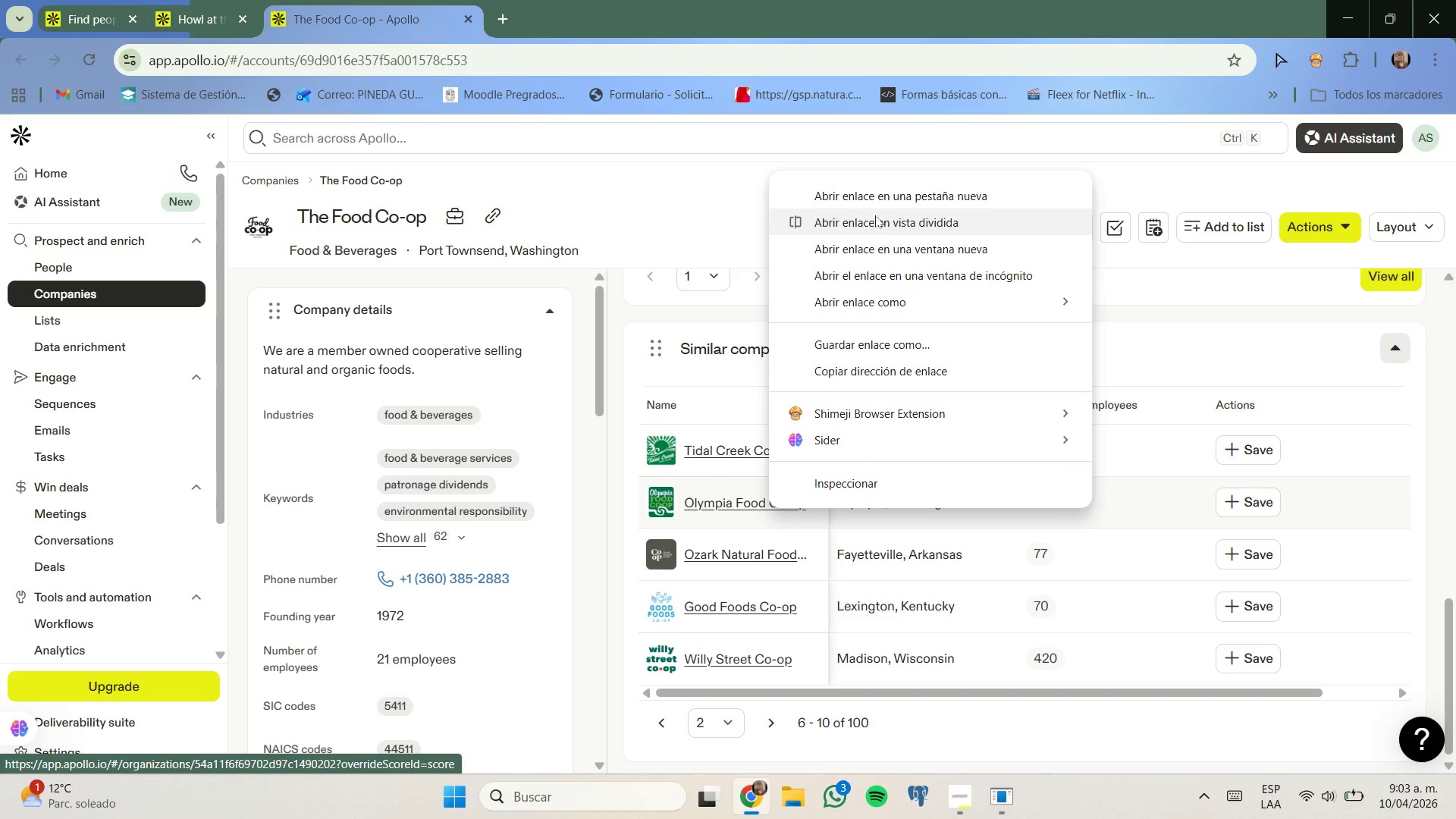 
left_click([876, 204])
 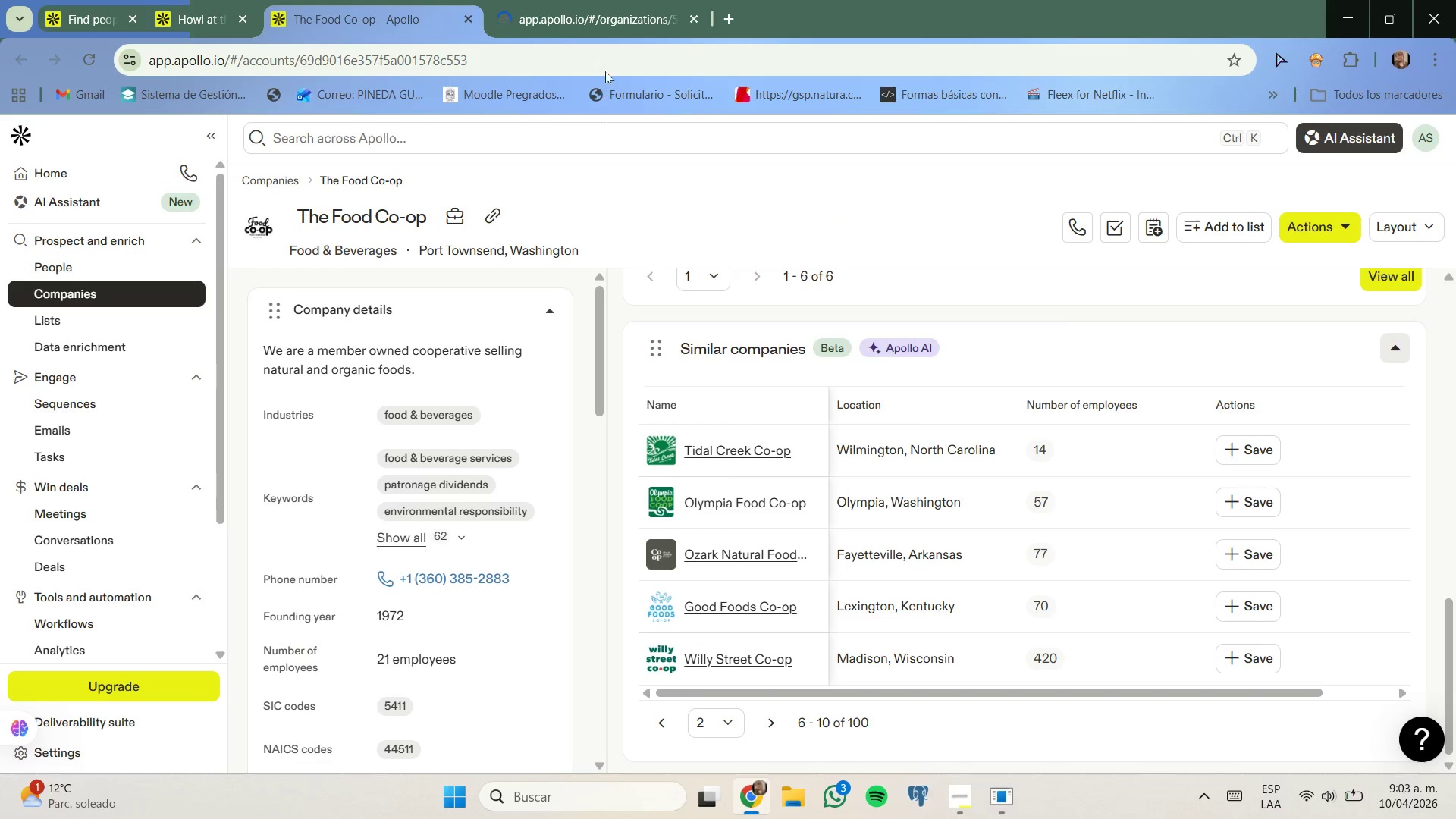 
left_click([604, 0])
 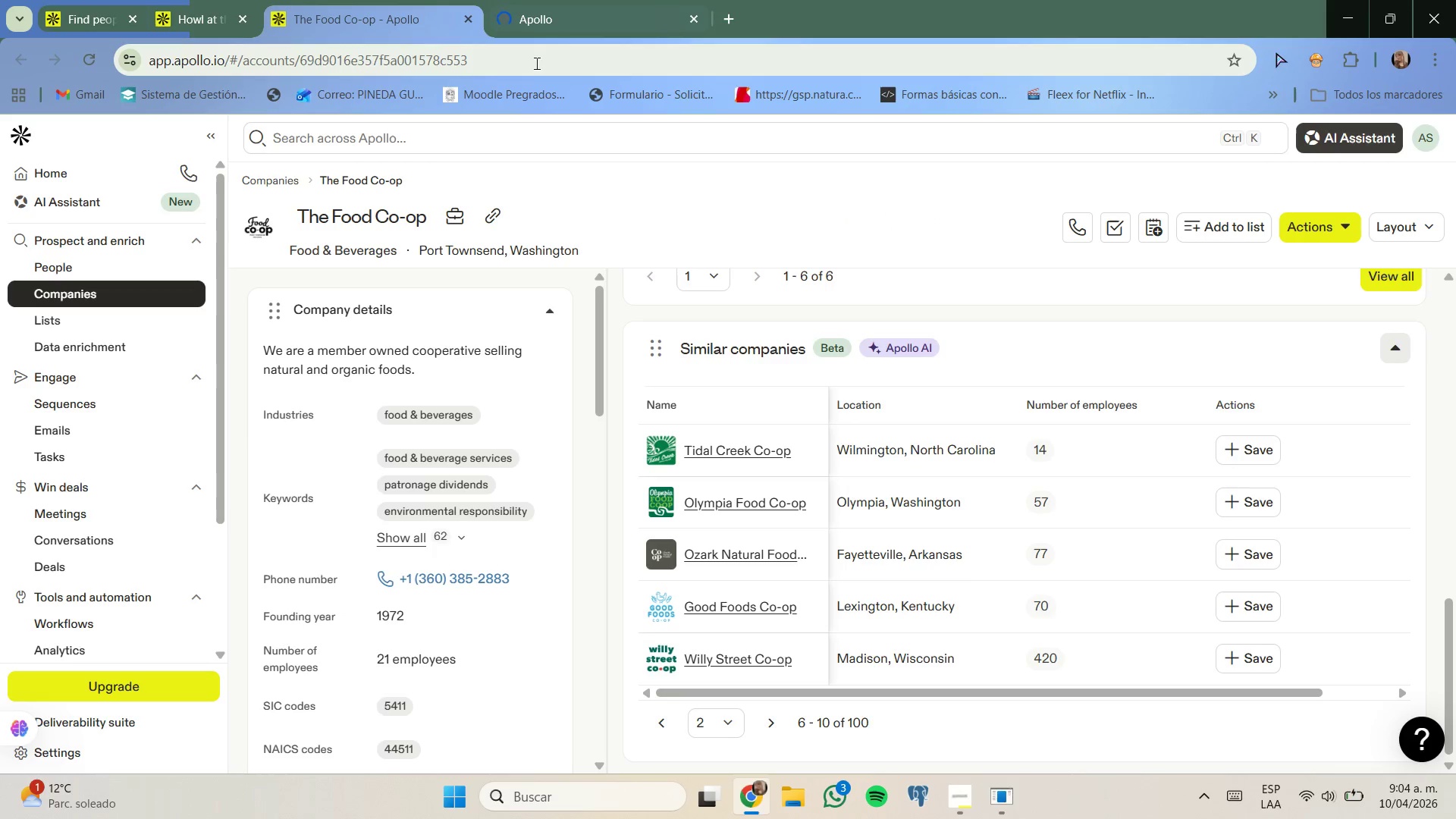 
left_click([535, 8])
 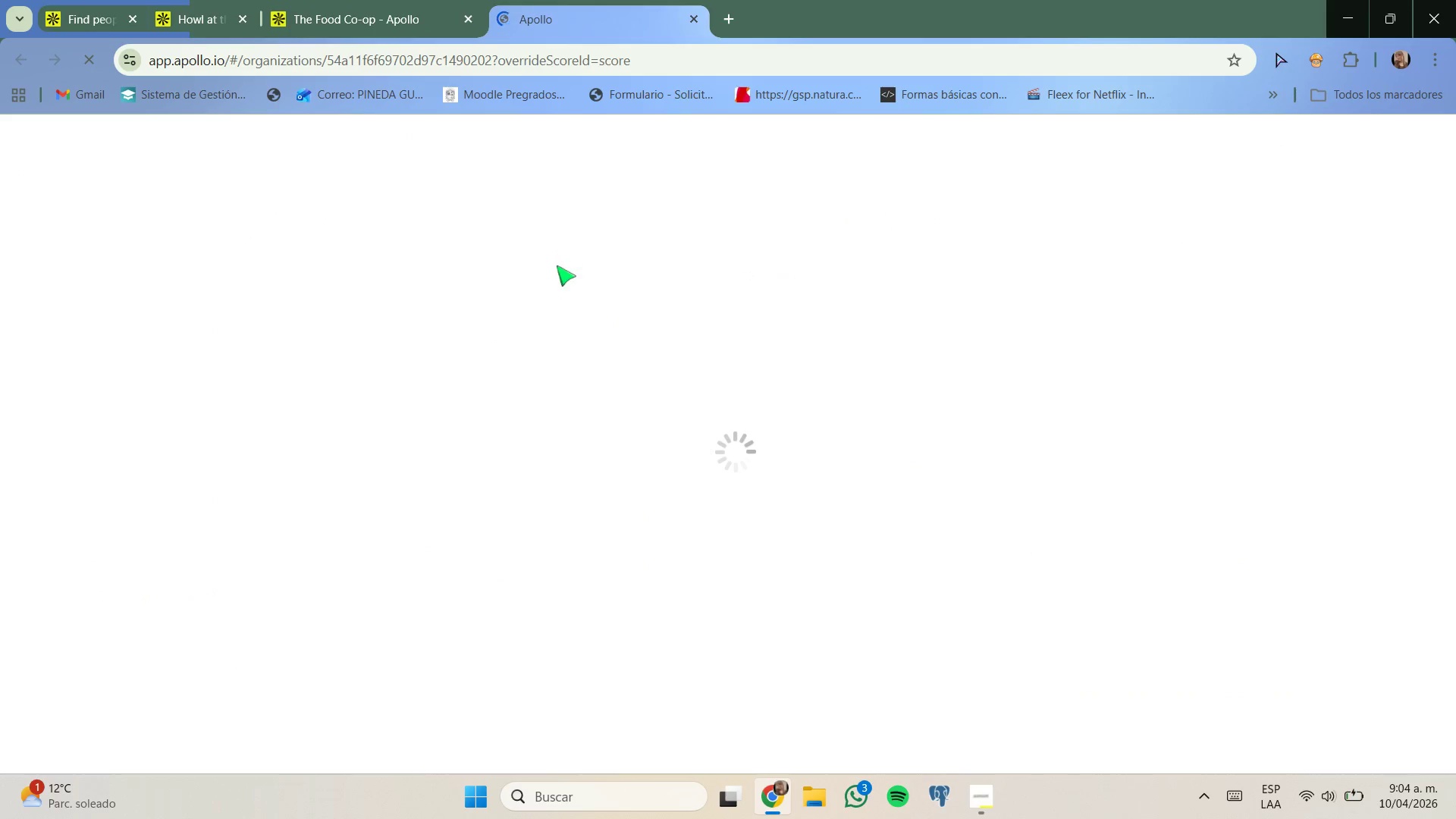 
mouse_move([626, 341])
 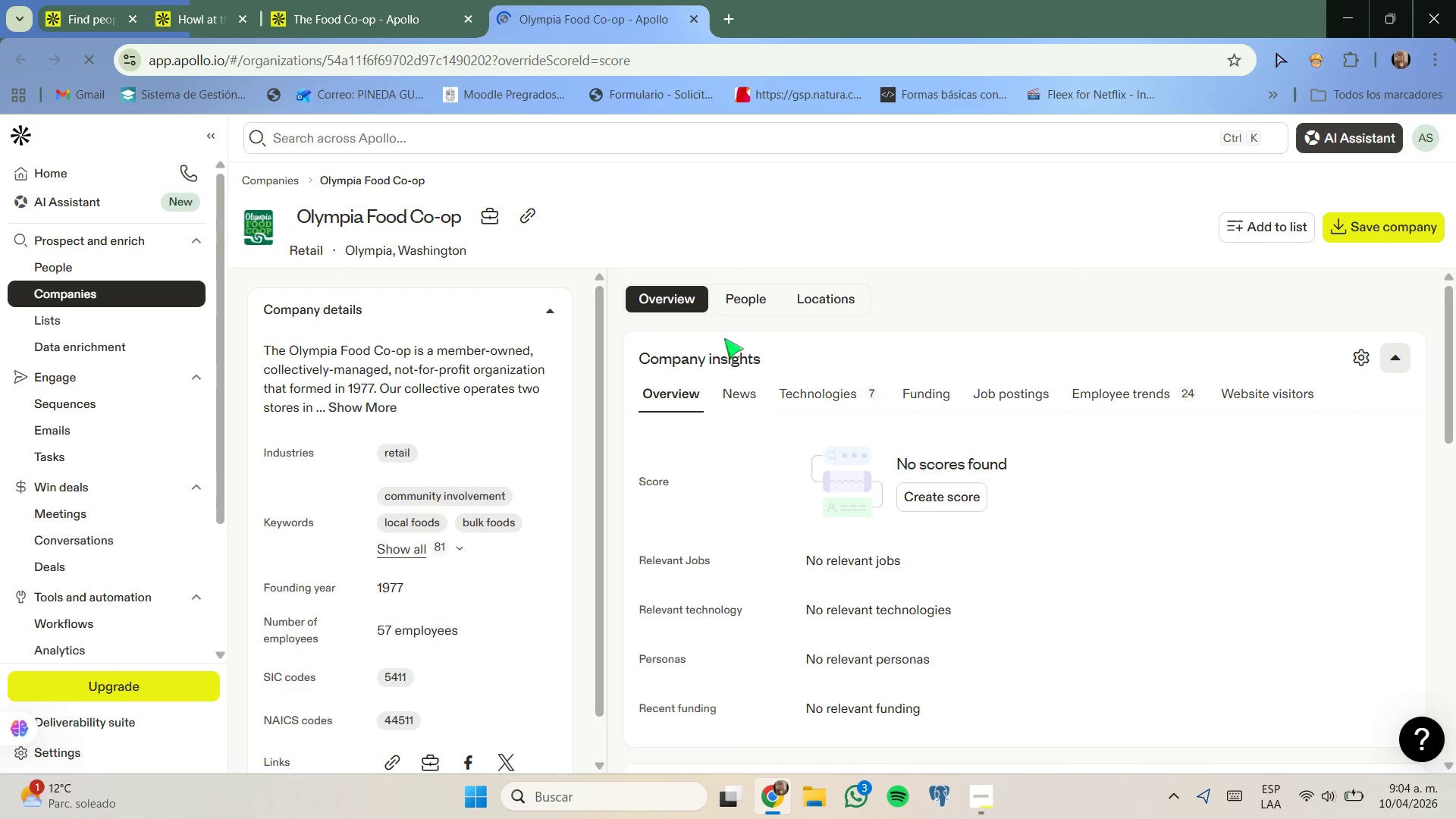 
mouse_move([754, 334])
 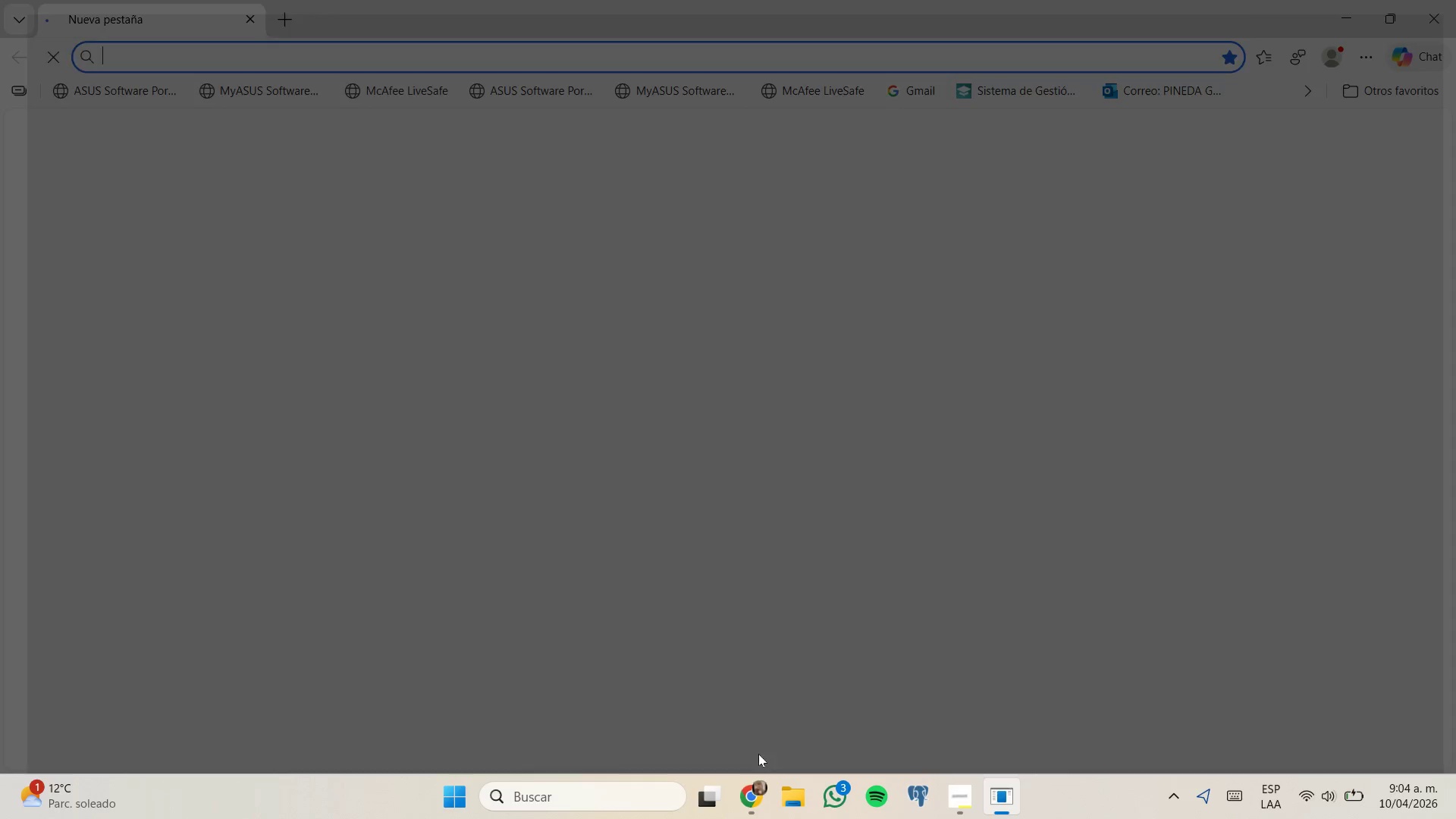 
left_click([748, 783])
 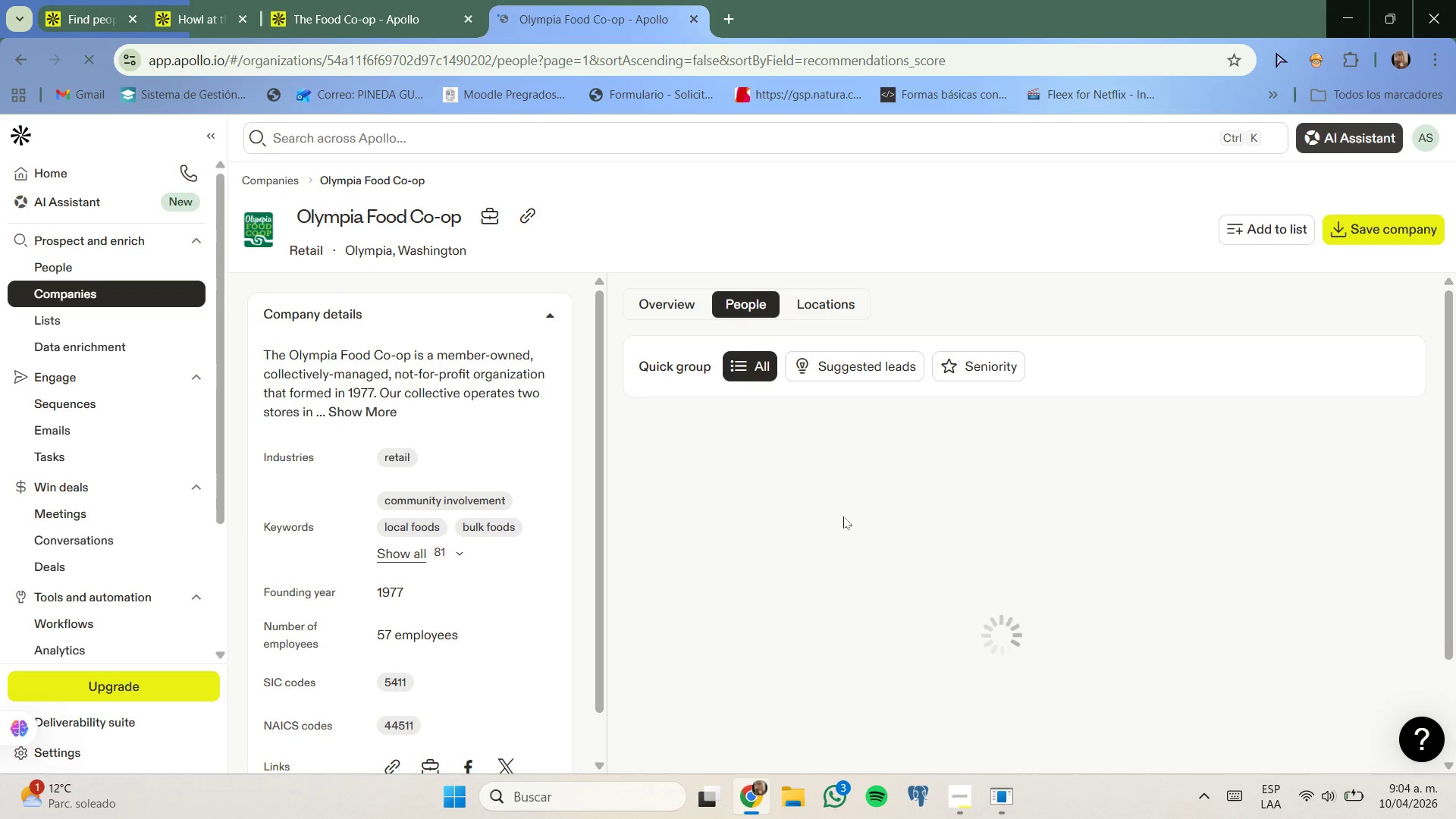 
scroll: coordinate [915, 571], scroll_direction: down, amount: 5.0
 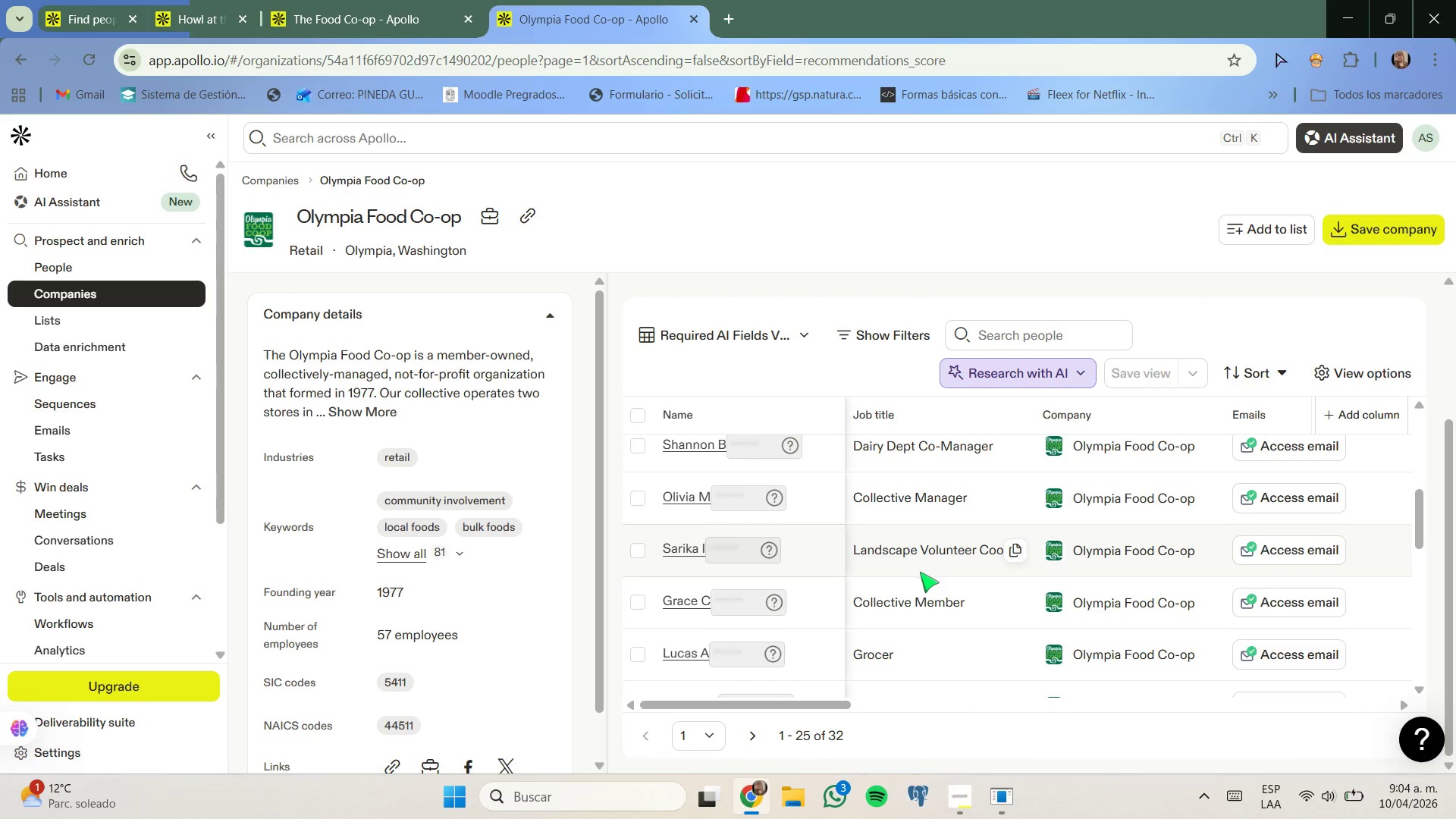 
scroll: coordinate [965, 570], scroll_direction: down, amount: 5.0
 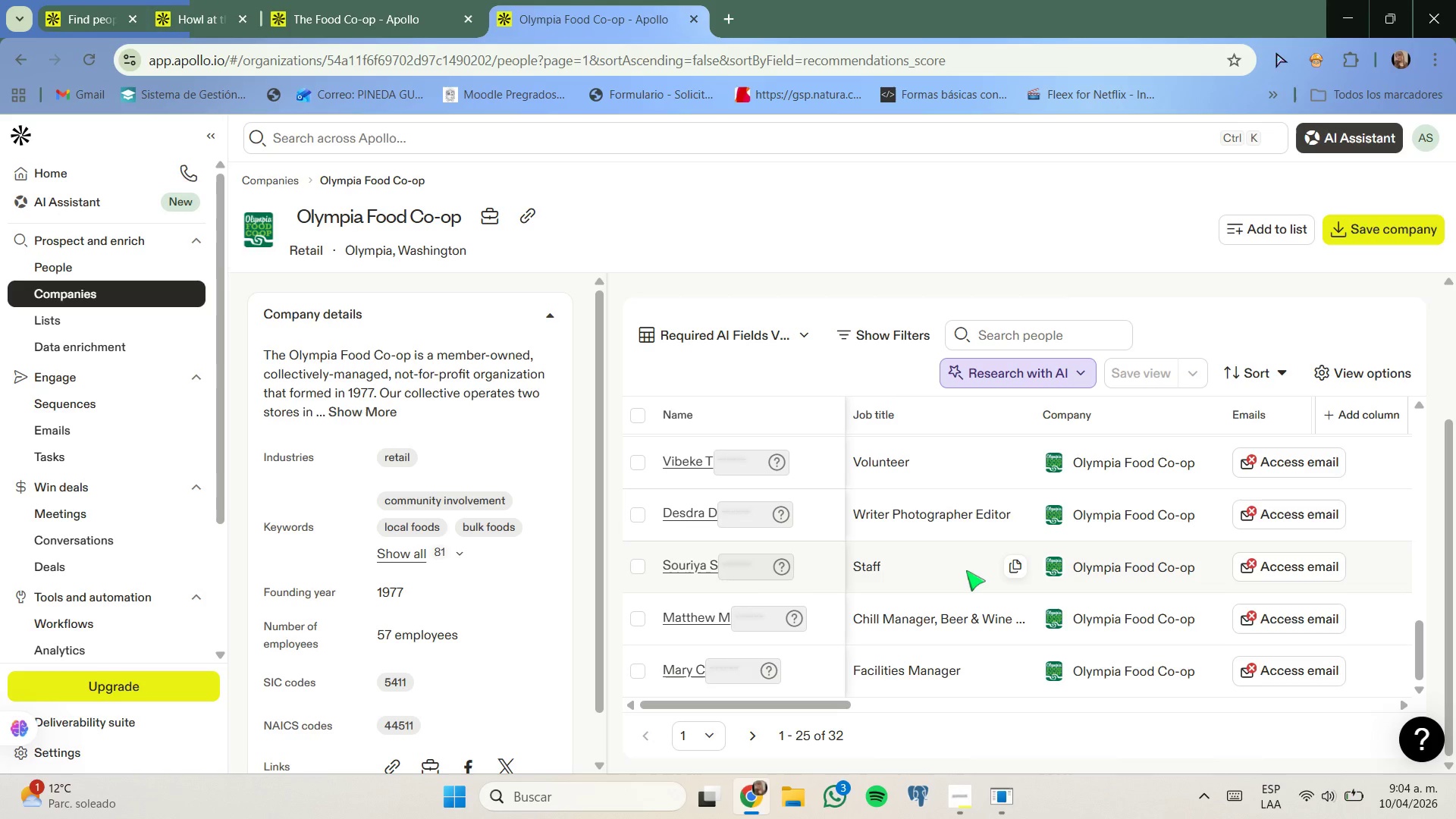 
scroll: coordinate [966, 570], scroll_direction: up, amount: 11.0
 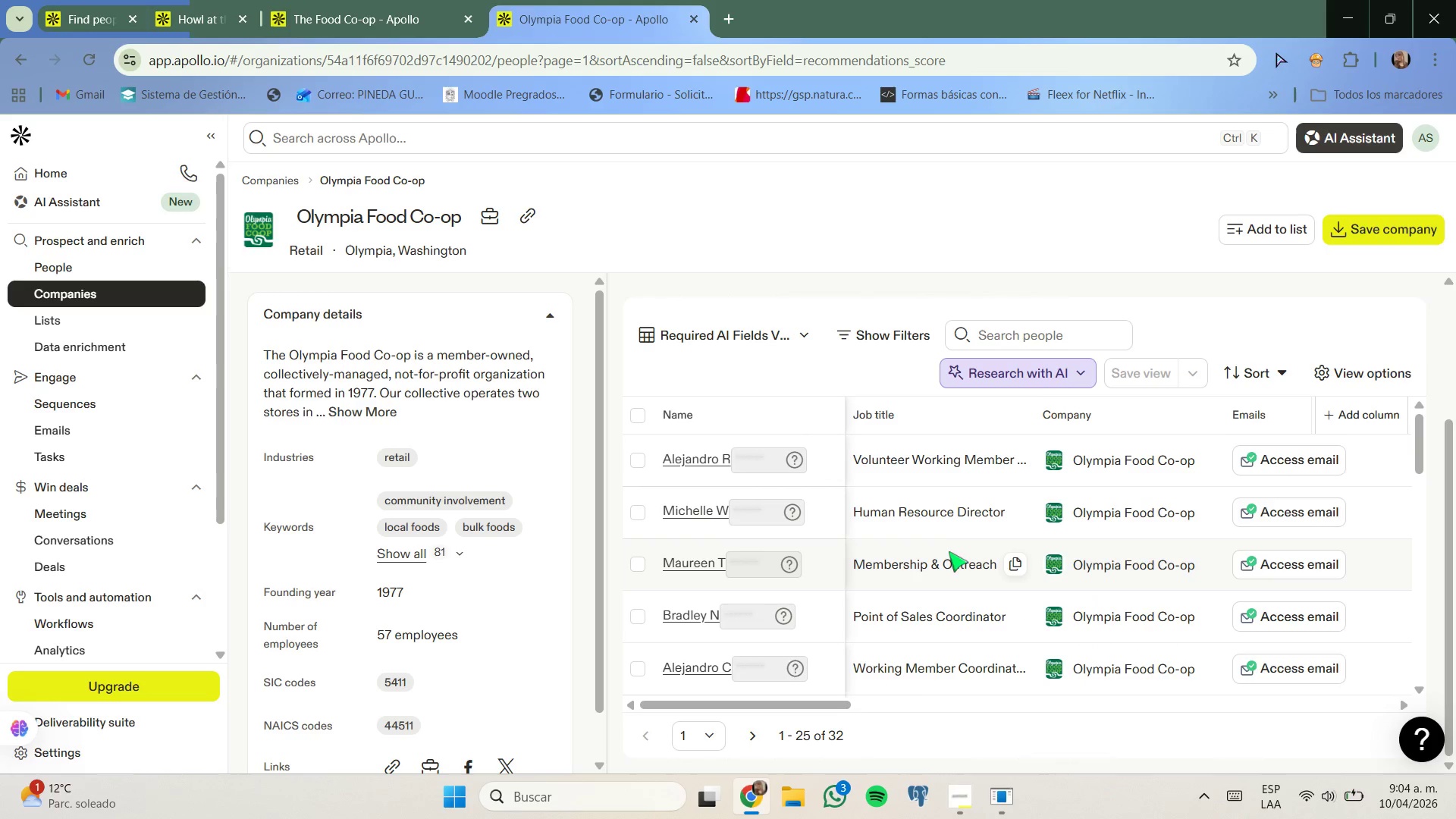 
scroll: coordinate [947, 616], scroll_direction: down, amount: 3.0
 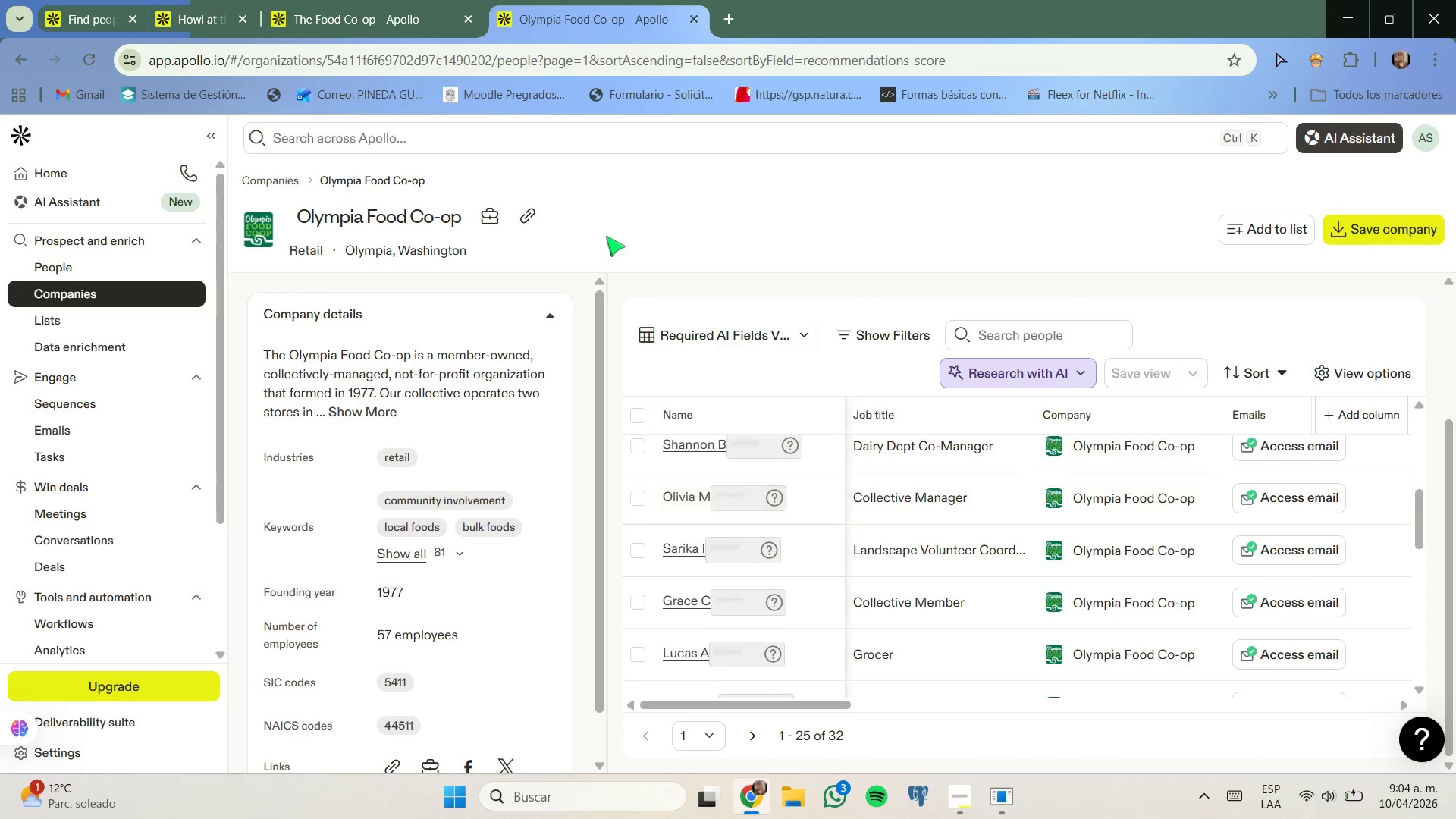 
left_click([425, 0])
 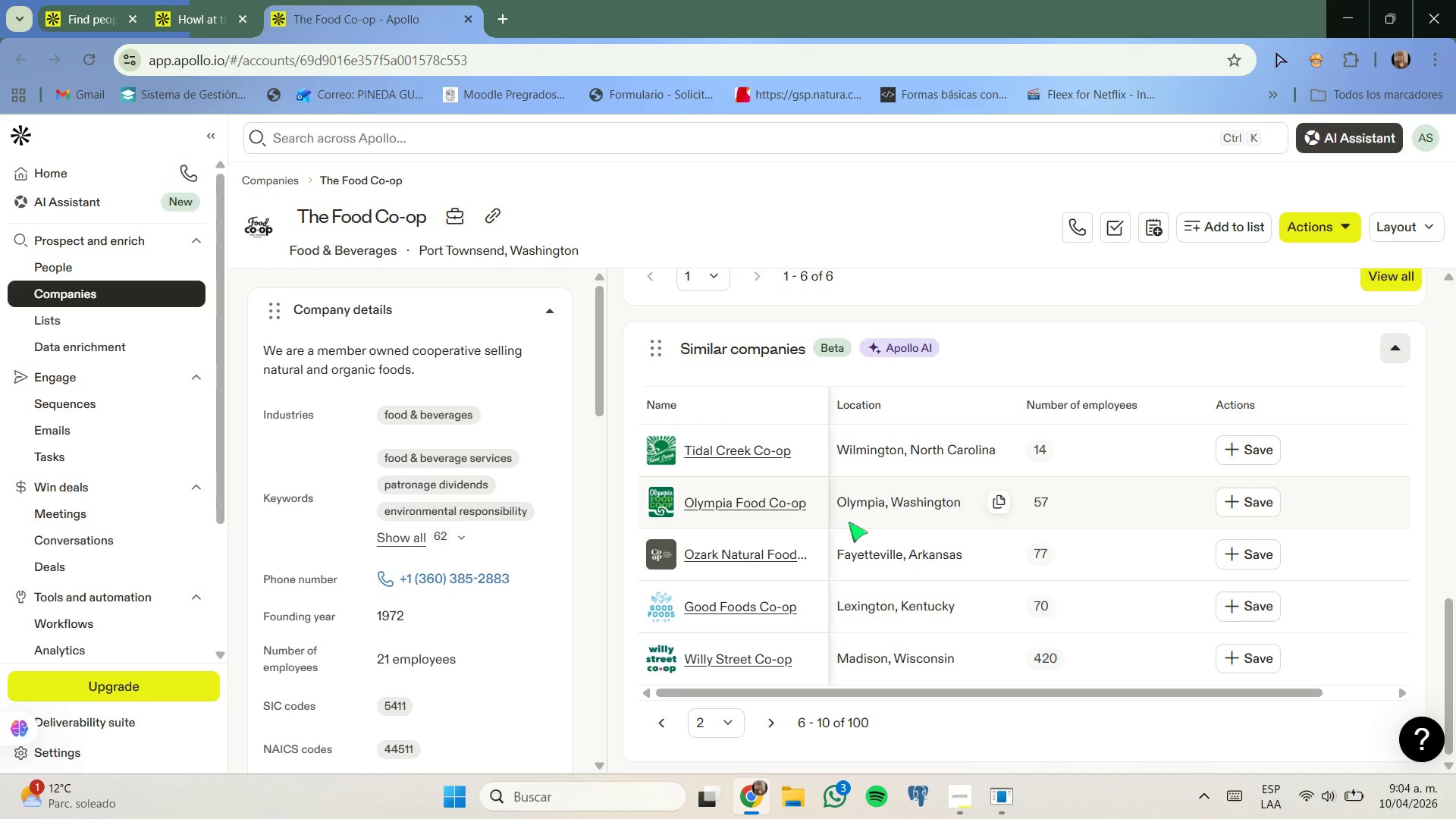 
left_click([778, 726])
 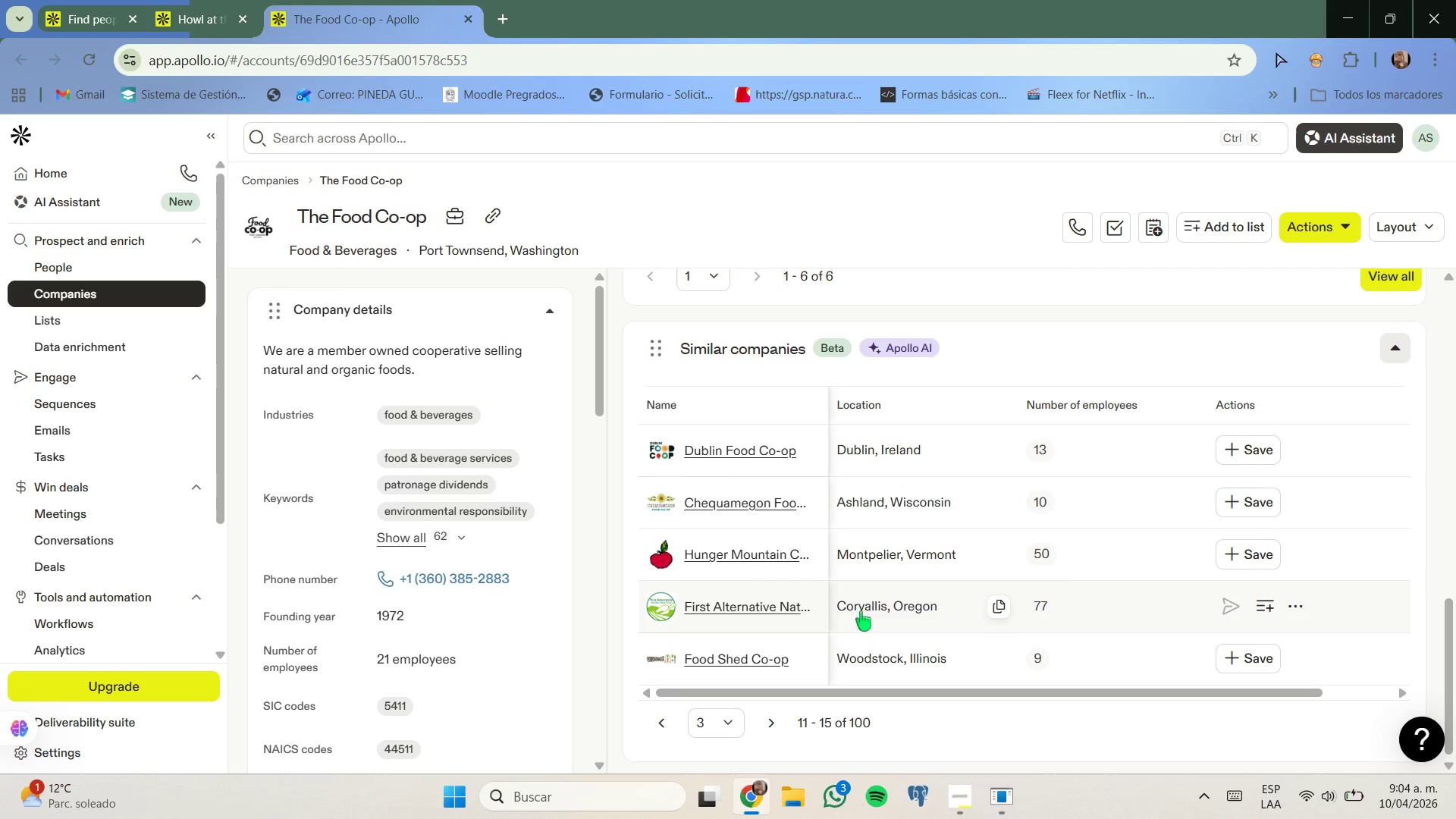 
left_click([773, 727])
 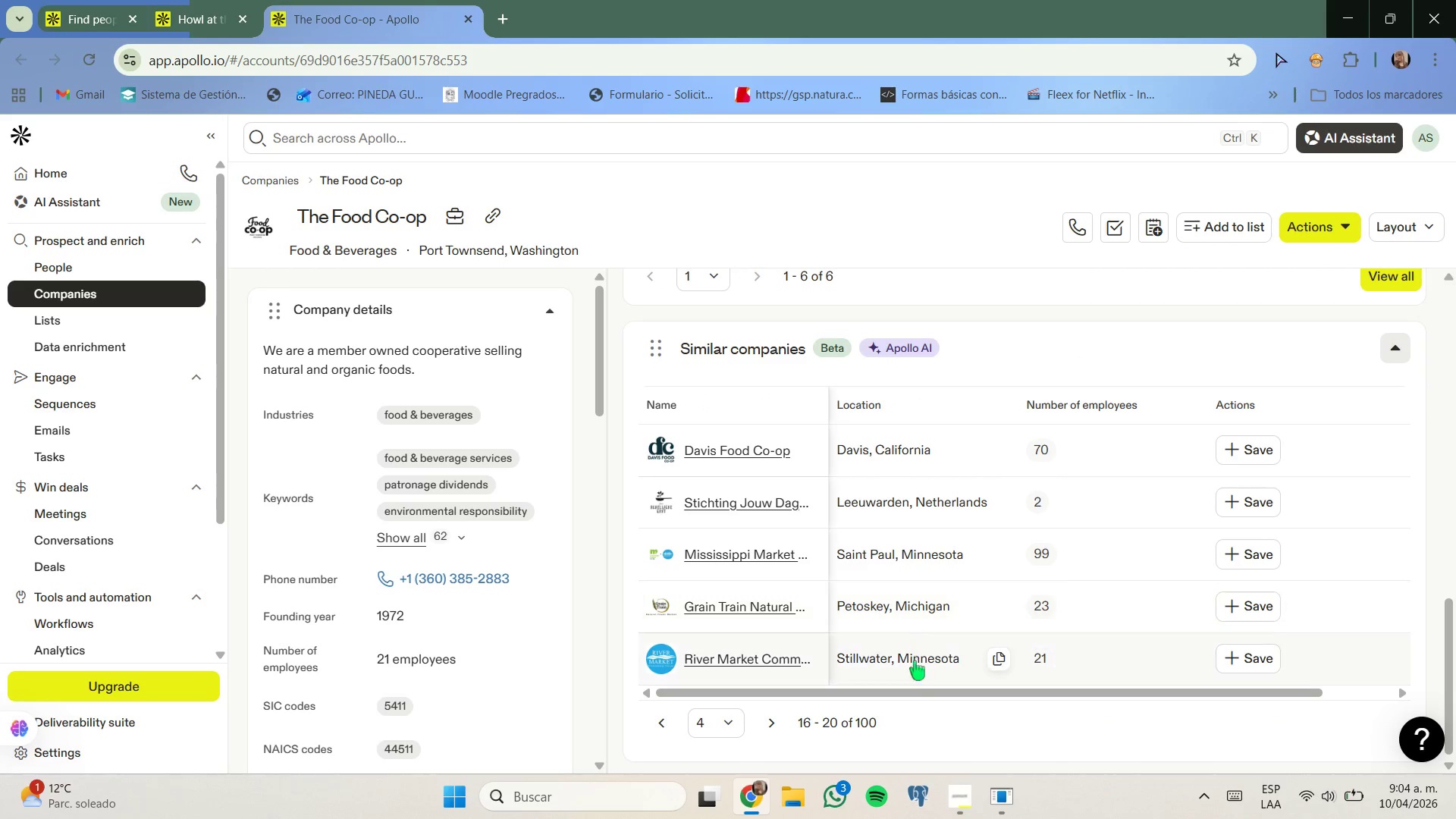 
left_click([775, 714])
 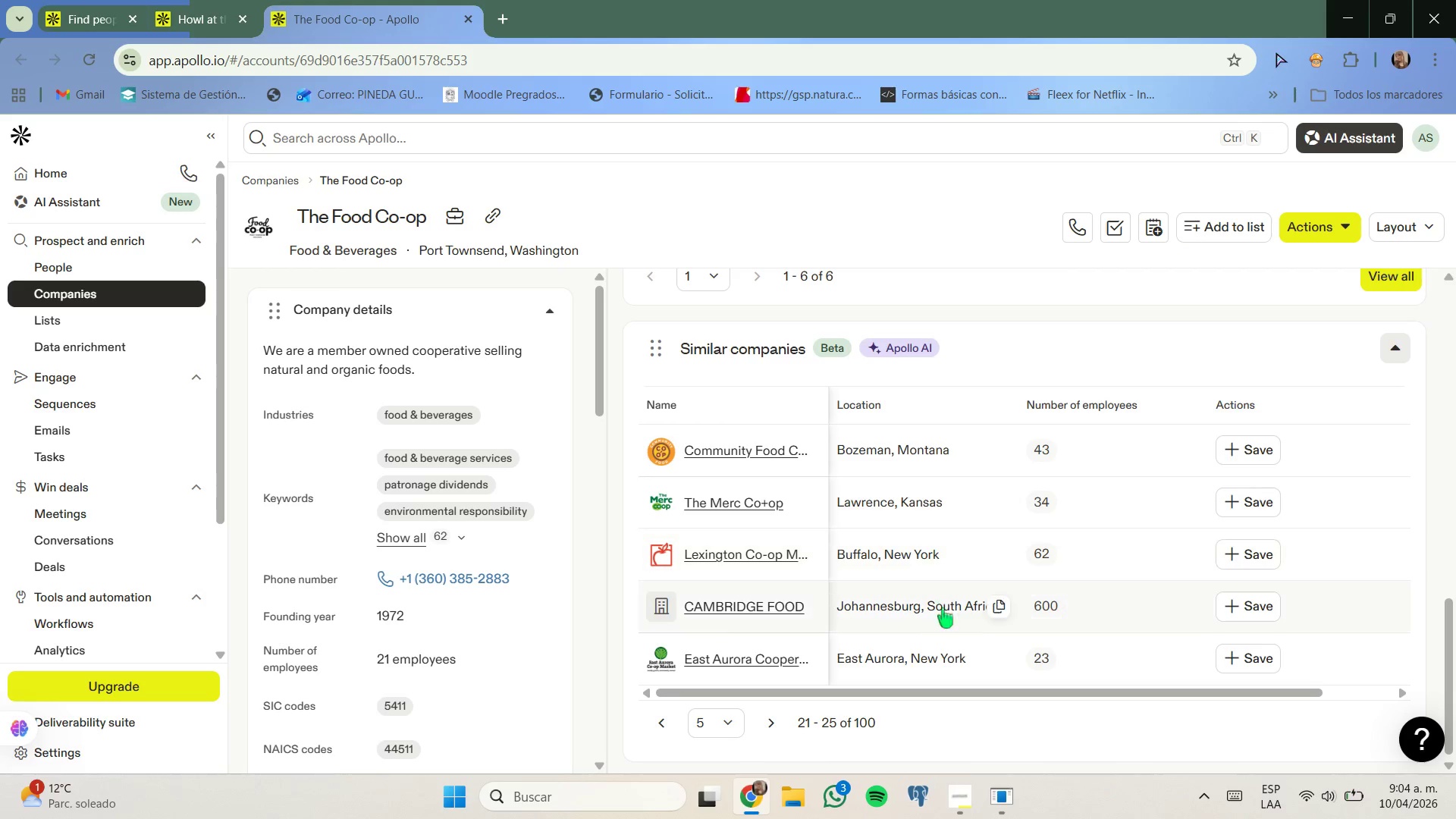 
left_click([776, 720])
 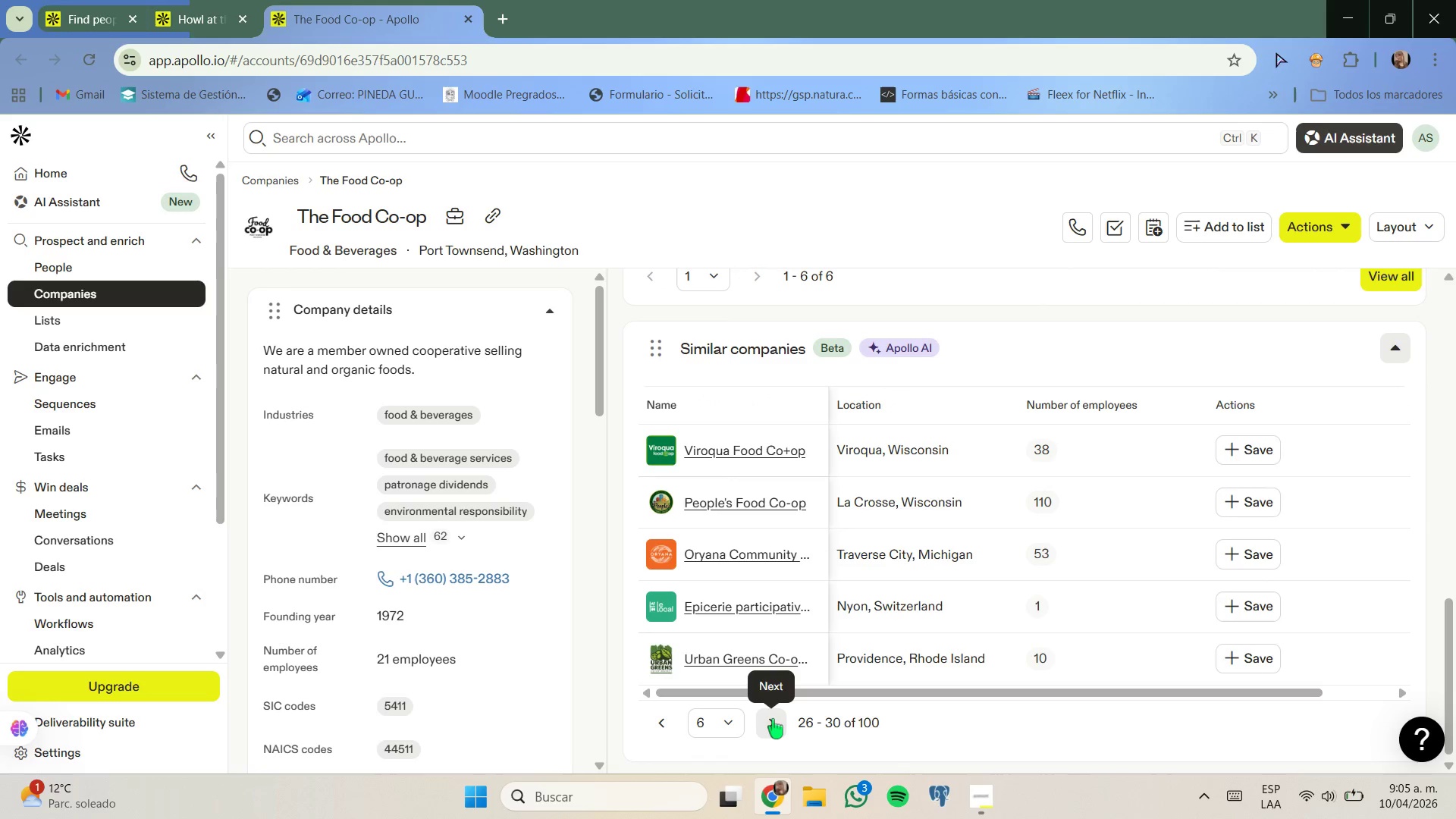 
wait(9.83)
 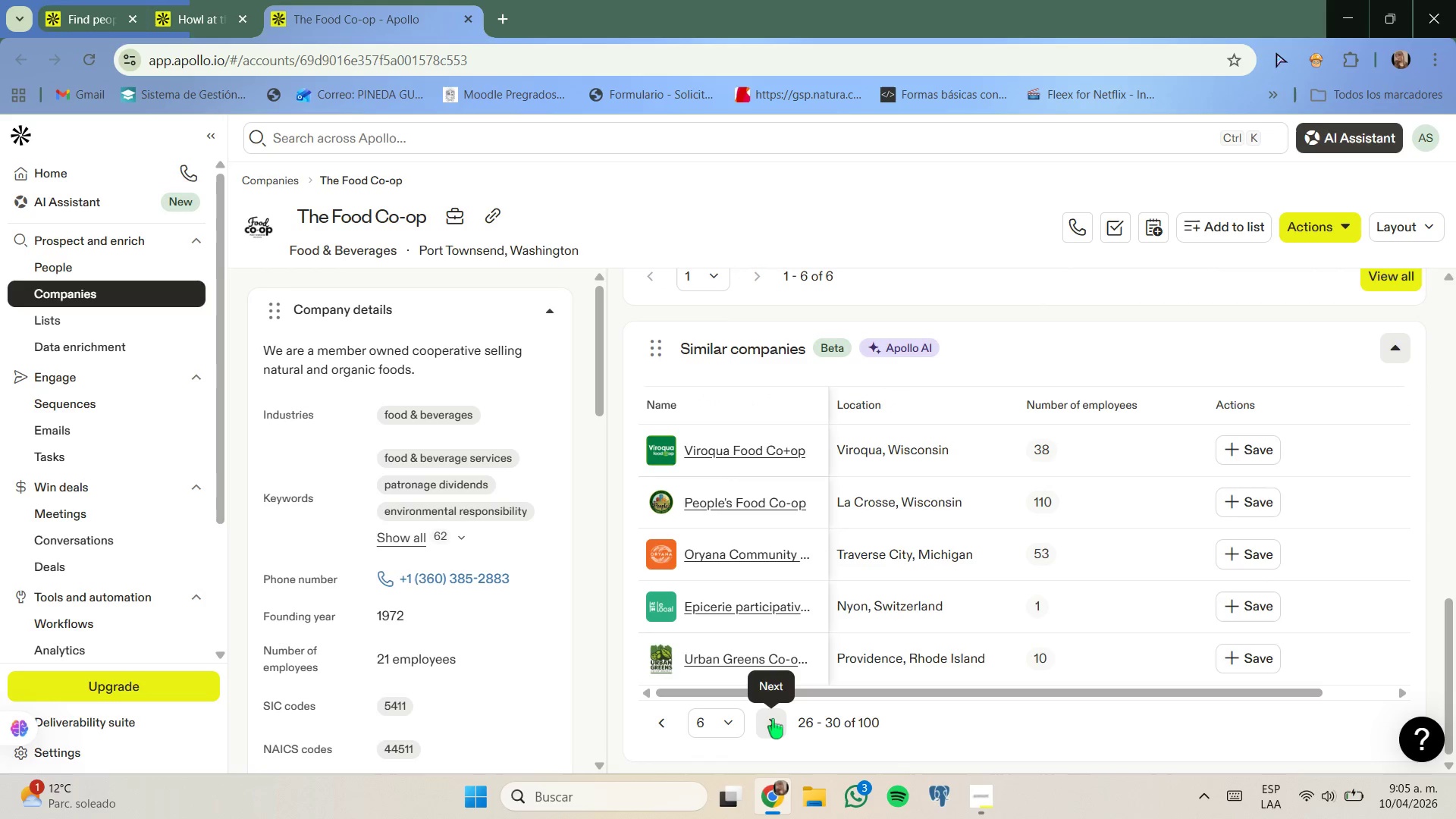 
left_click([773, 719])
 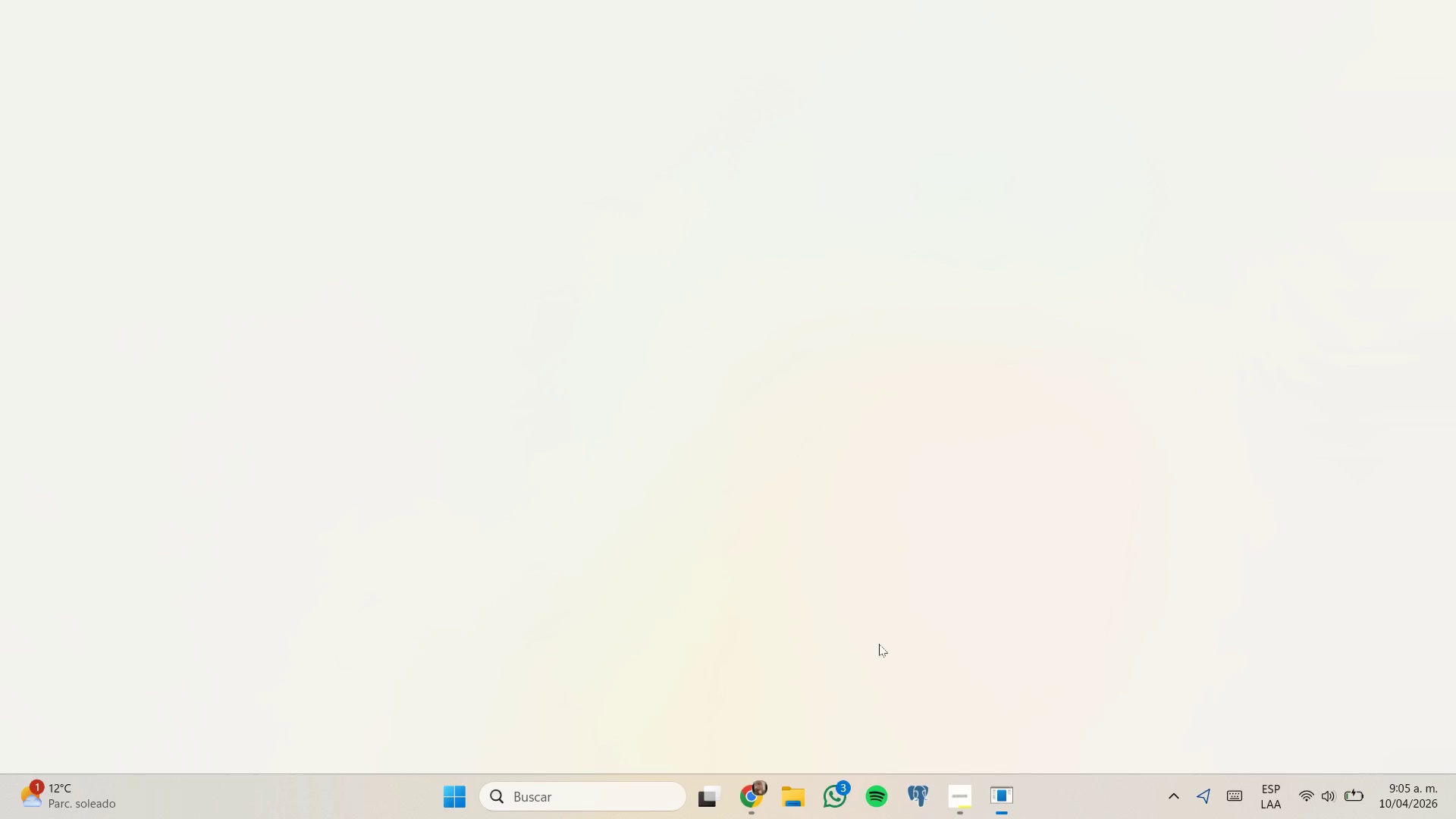 
left_click([764, 786])
 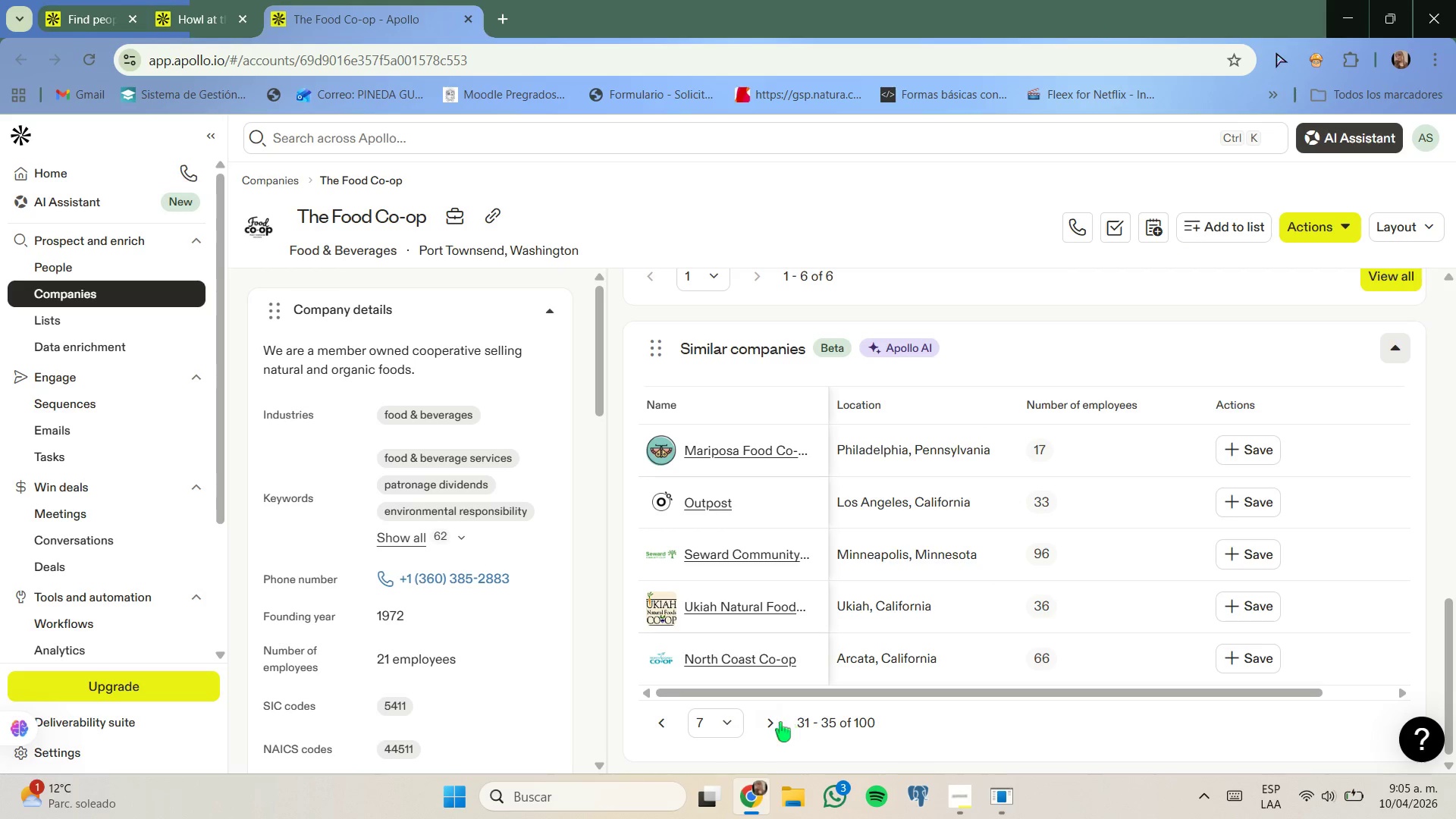 
left_click([779, 722])
 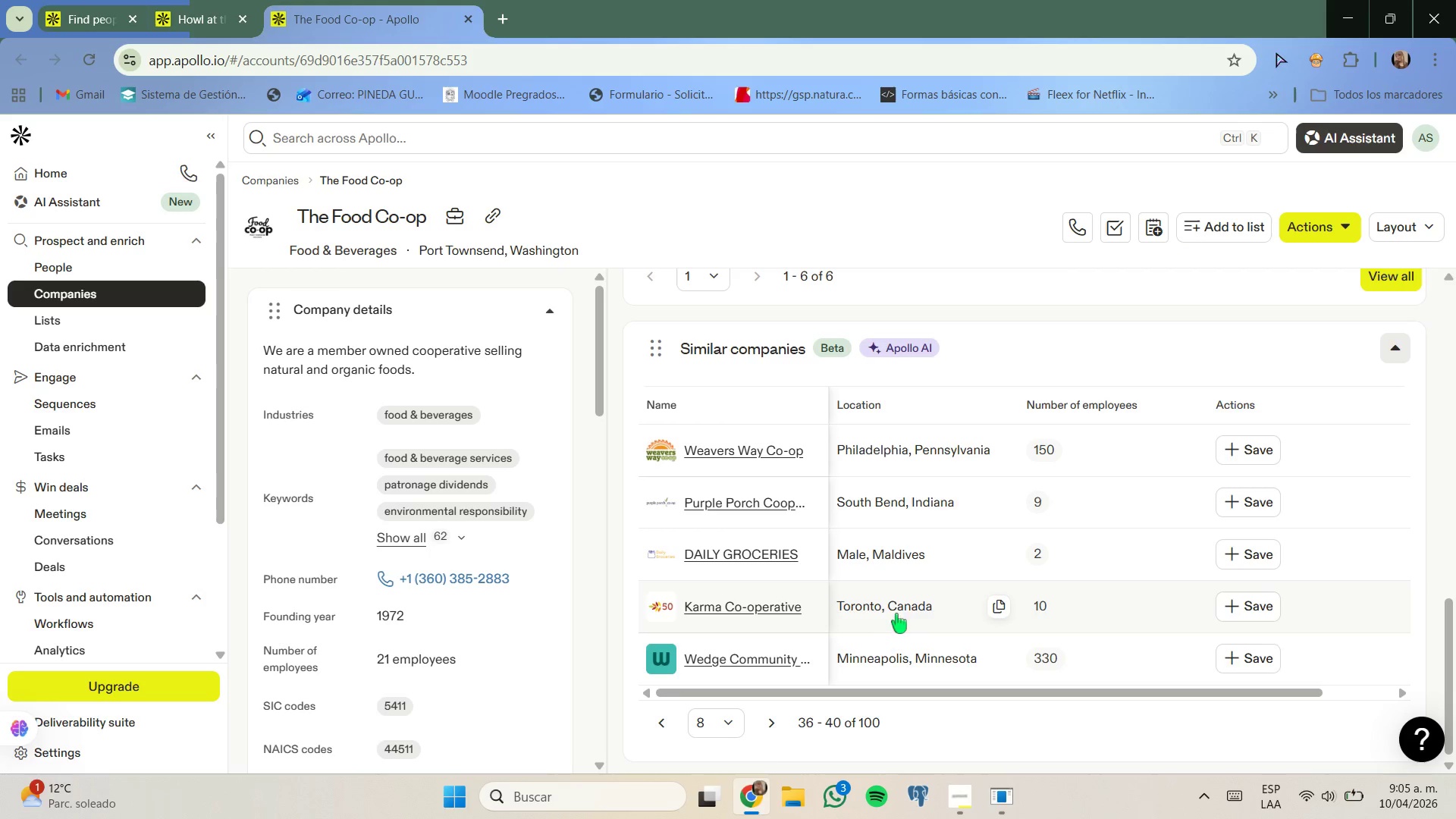 
wait(5.14)
 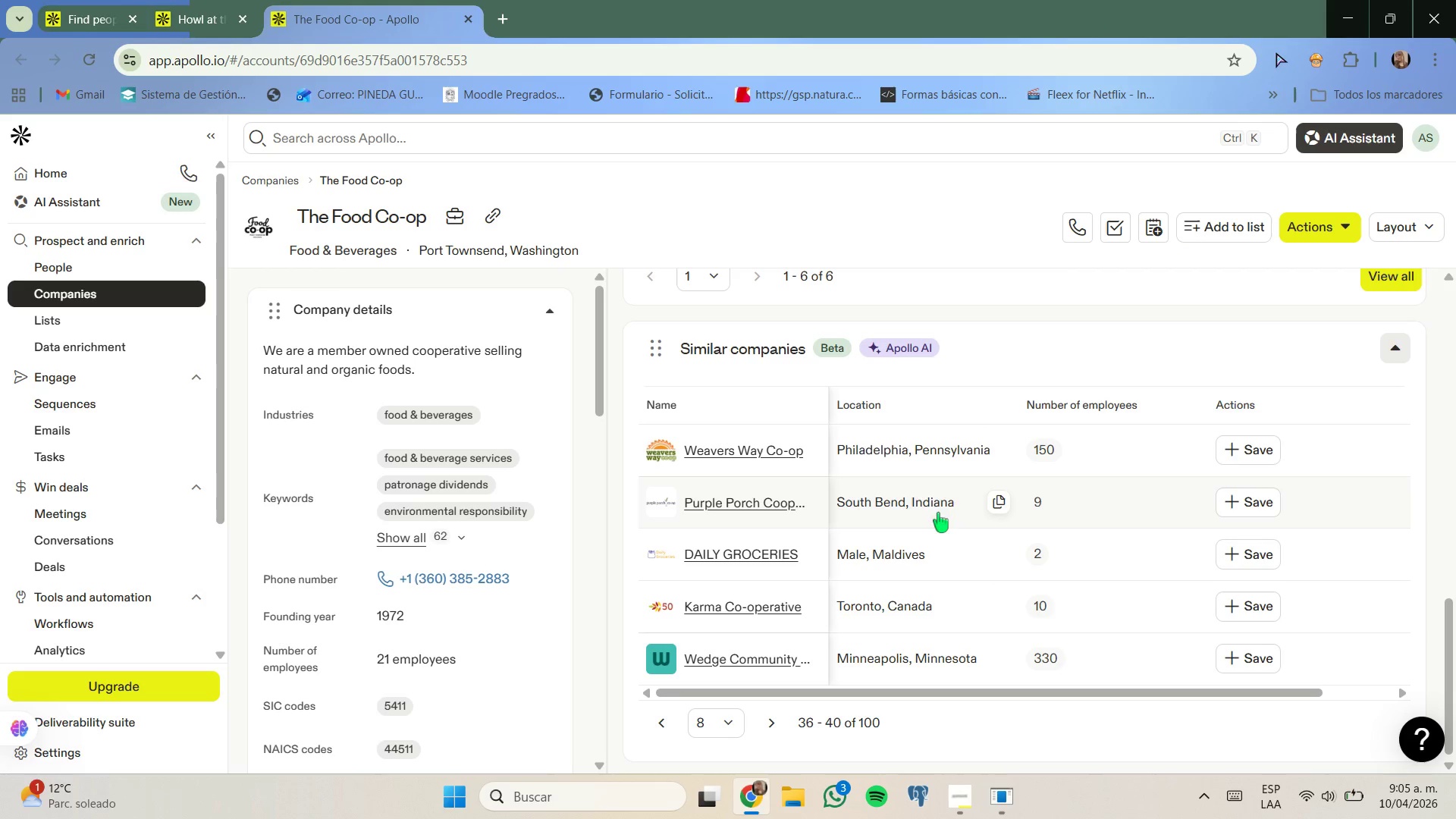 
left_click([774, 721])
 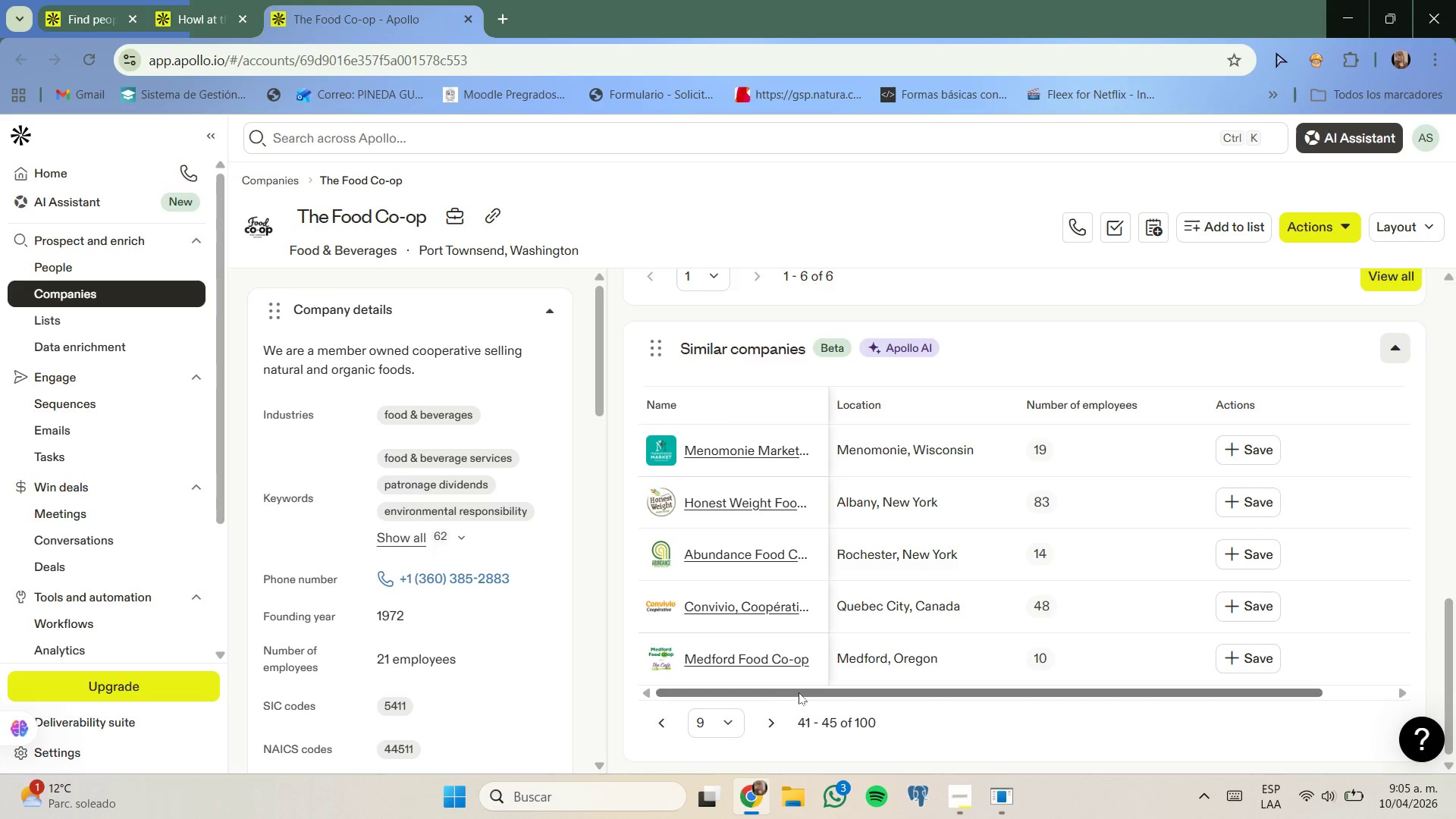 
wait(5.51)
 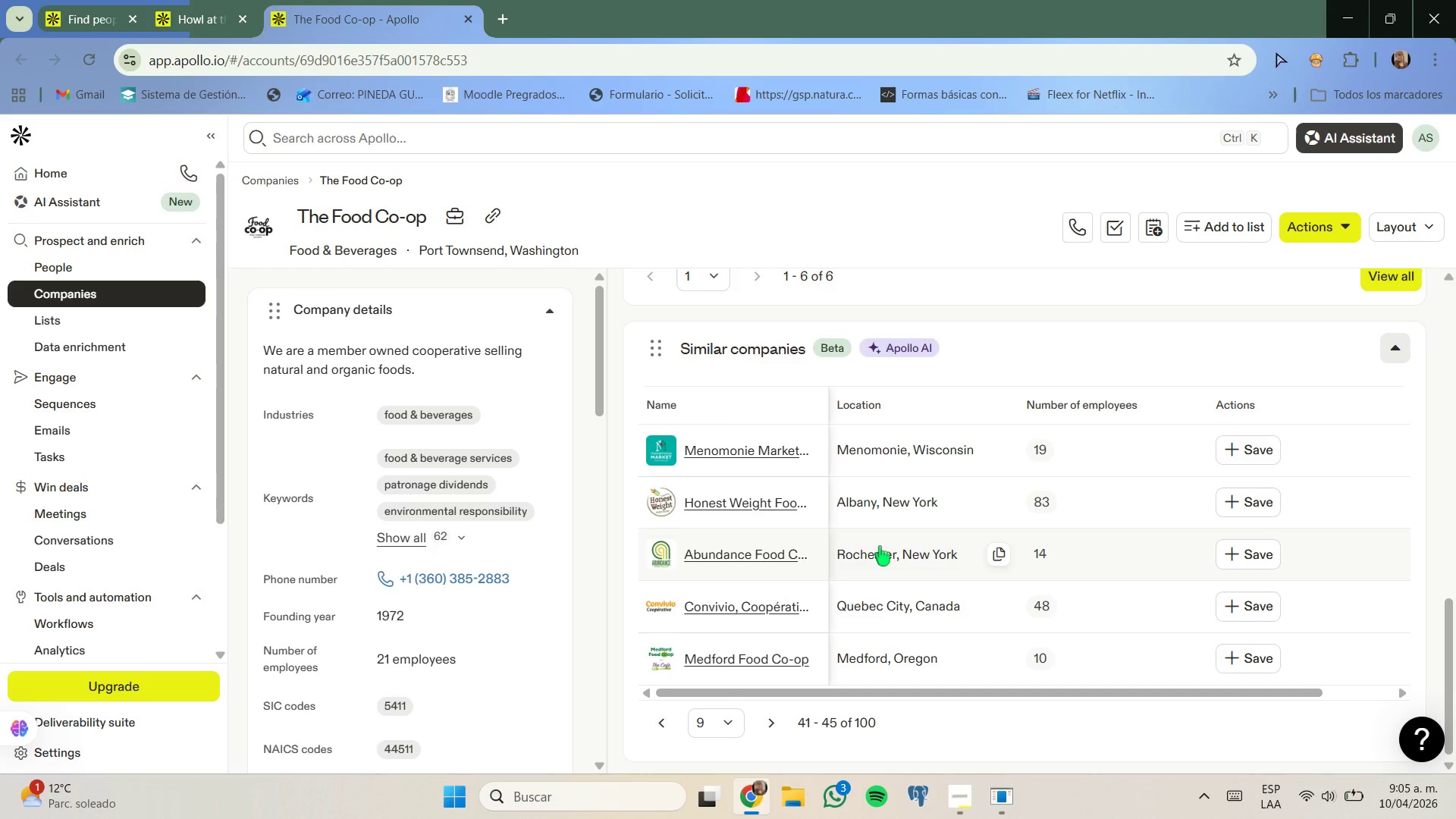 
right_click([774, 663])
 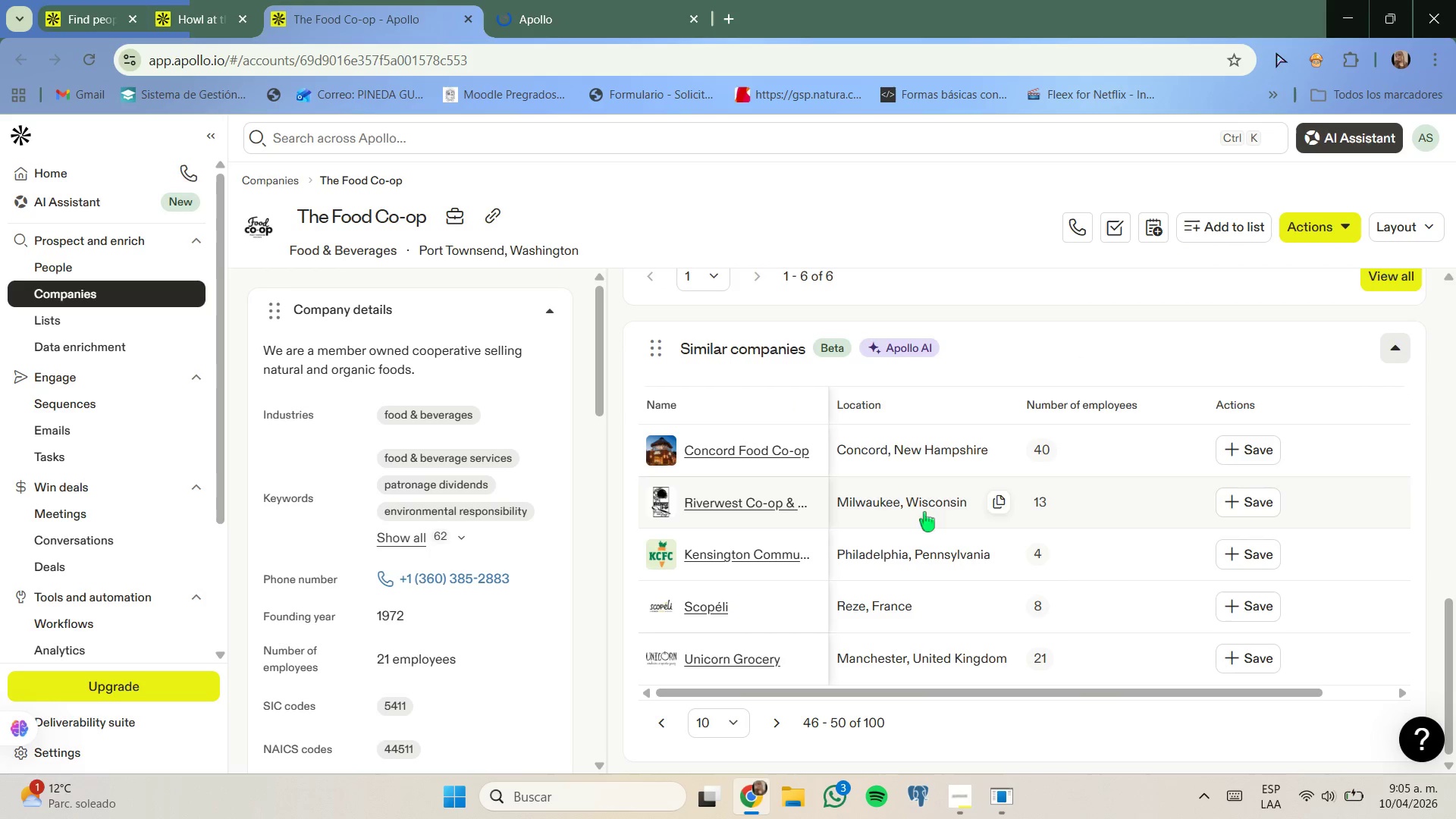 
wait(7.8)
 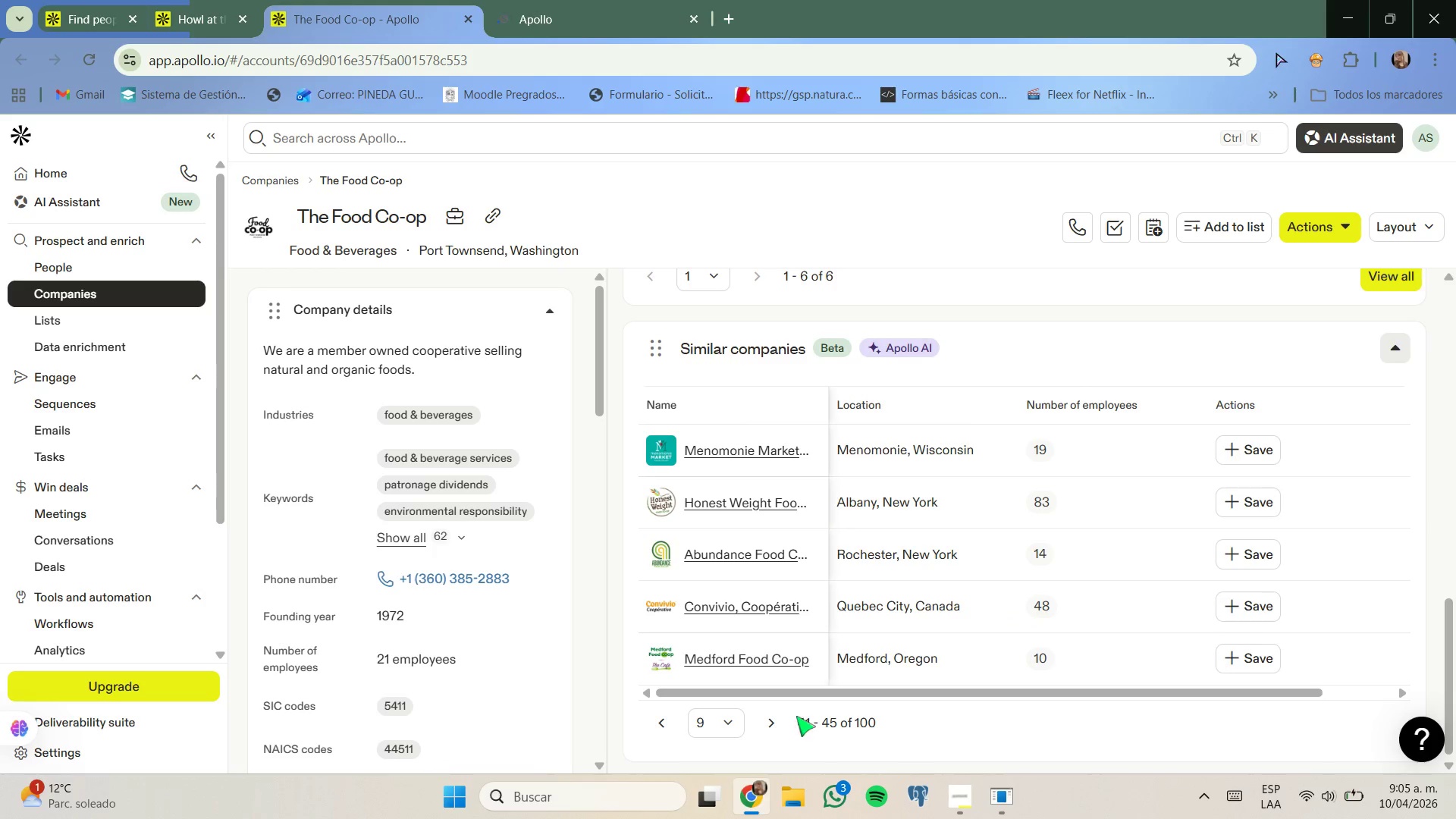 
left_click([784, 719])
 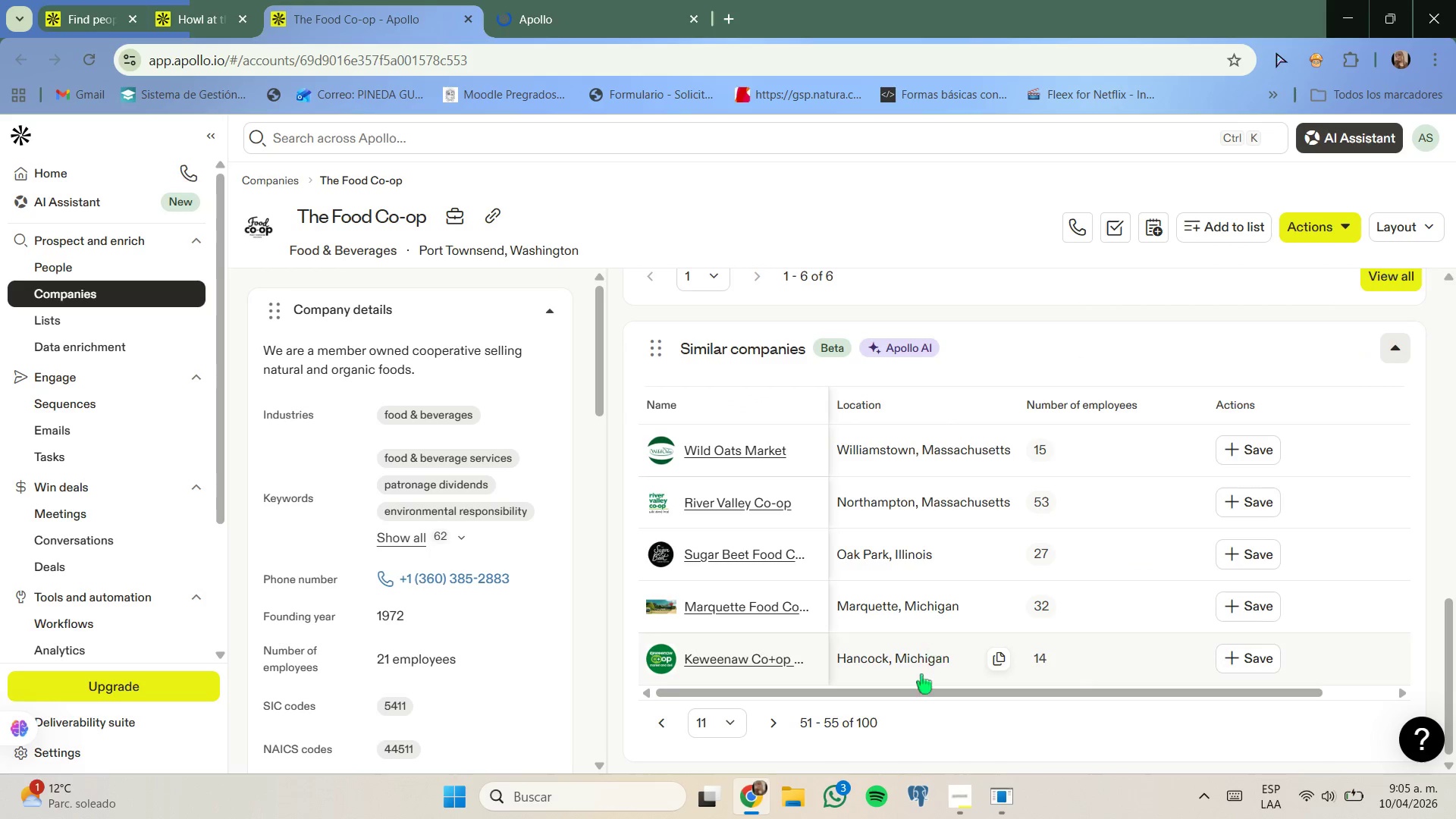 
left_click([774, 724])
 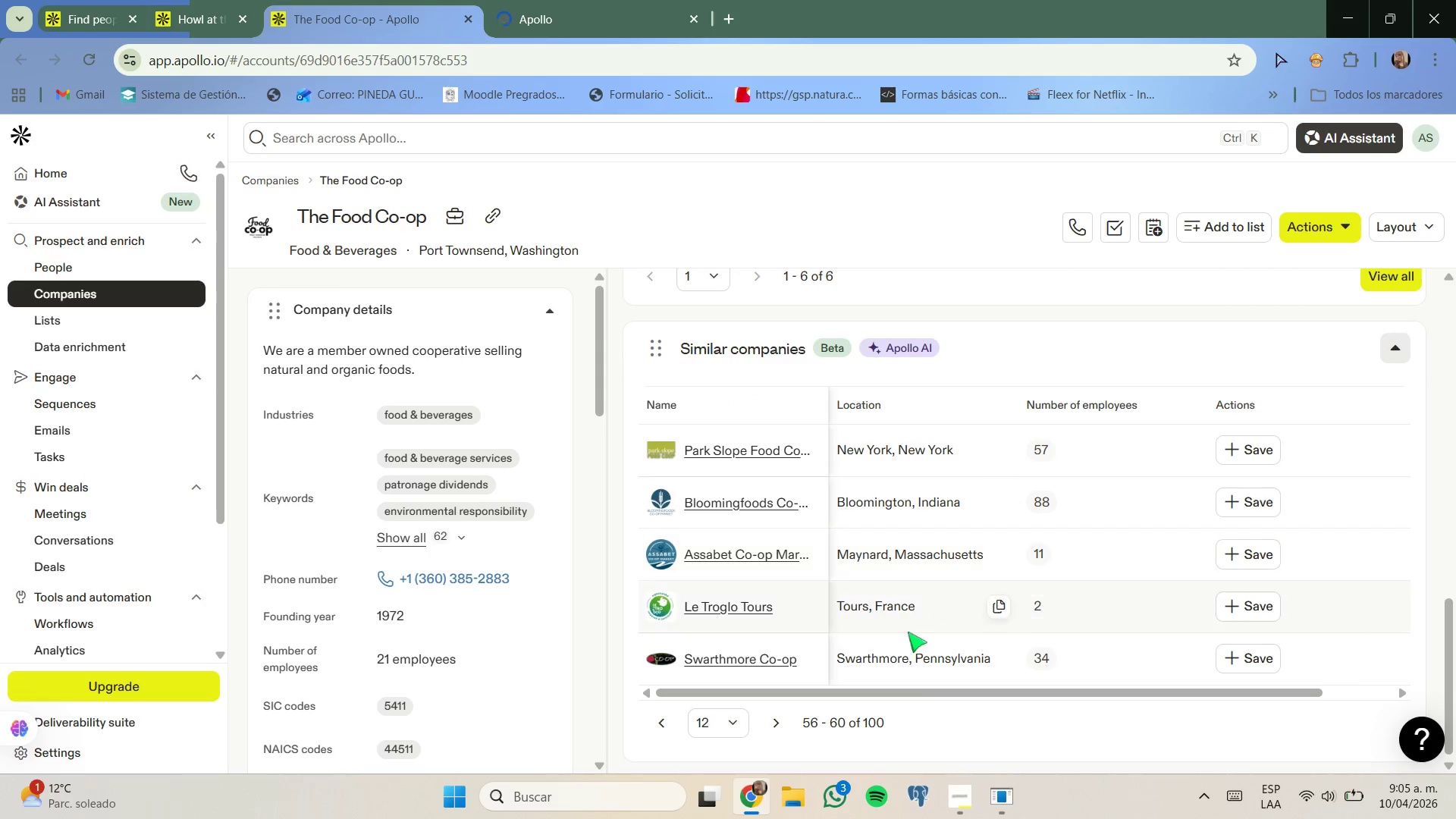 
left_click([778, 722])
 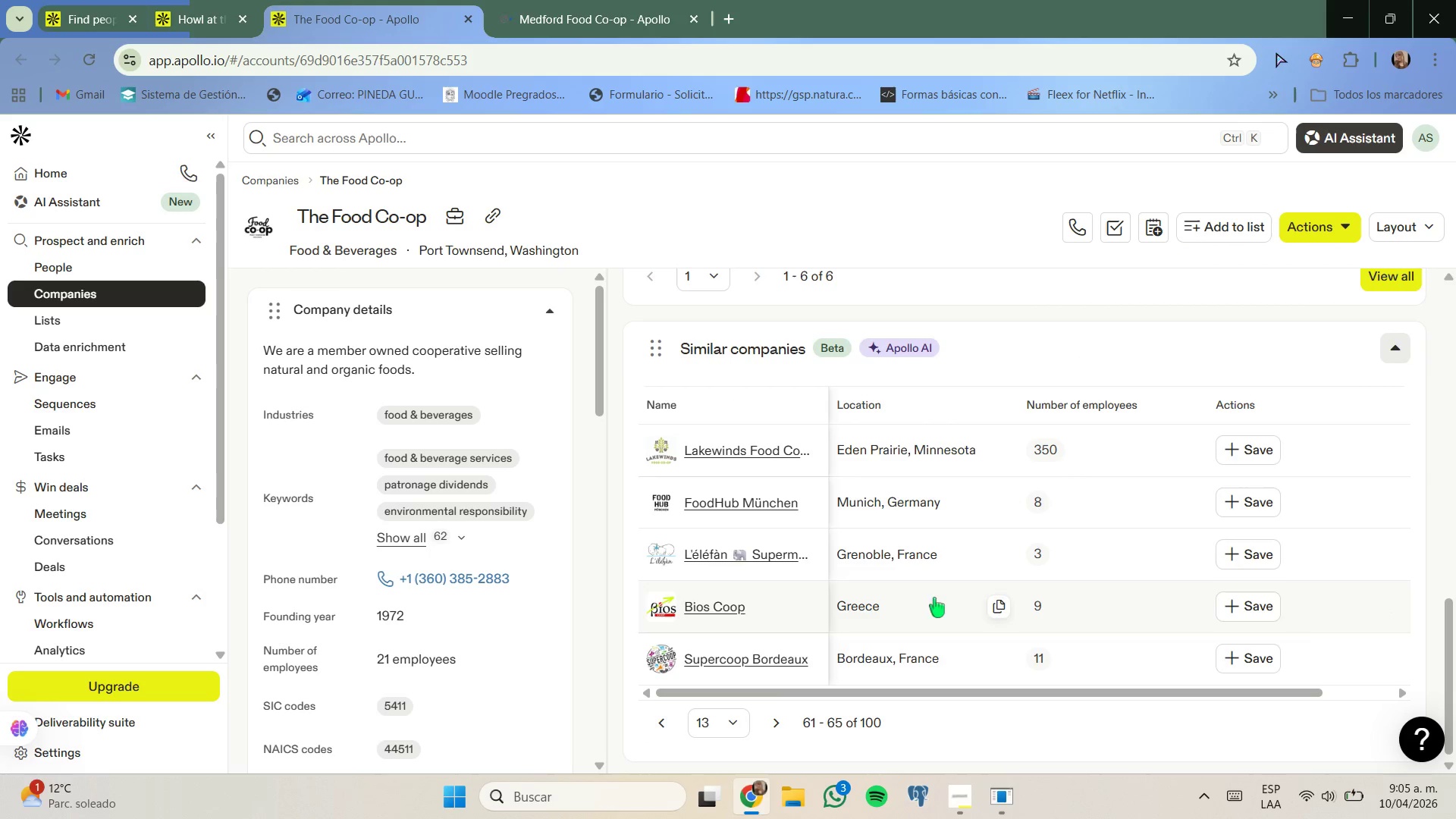 
left_click([774, 721])
 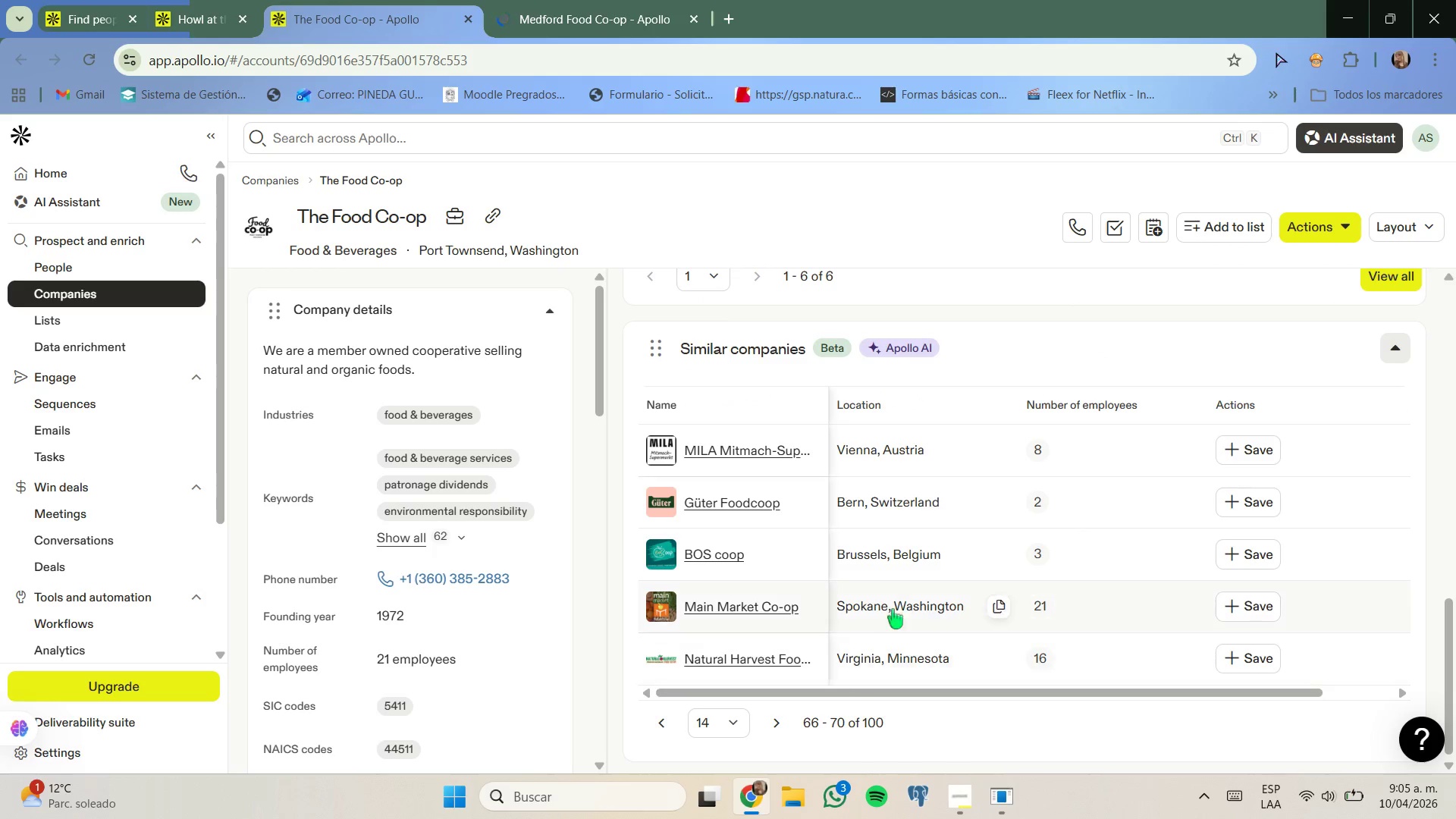 
right_click([772, 607])
 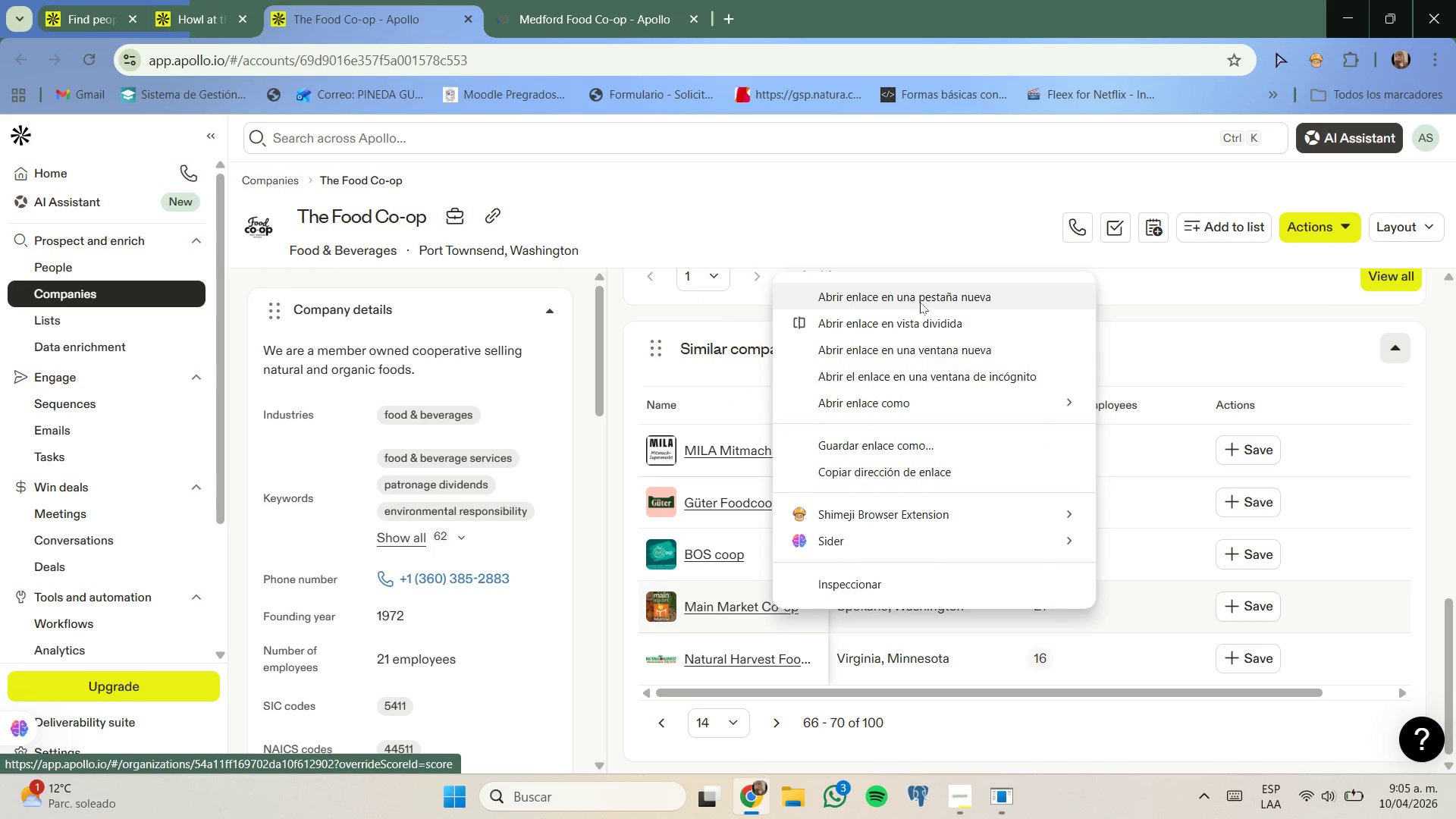 
left_click([920, 301])
 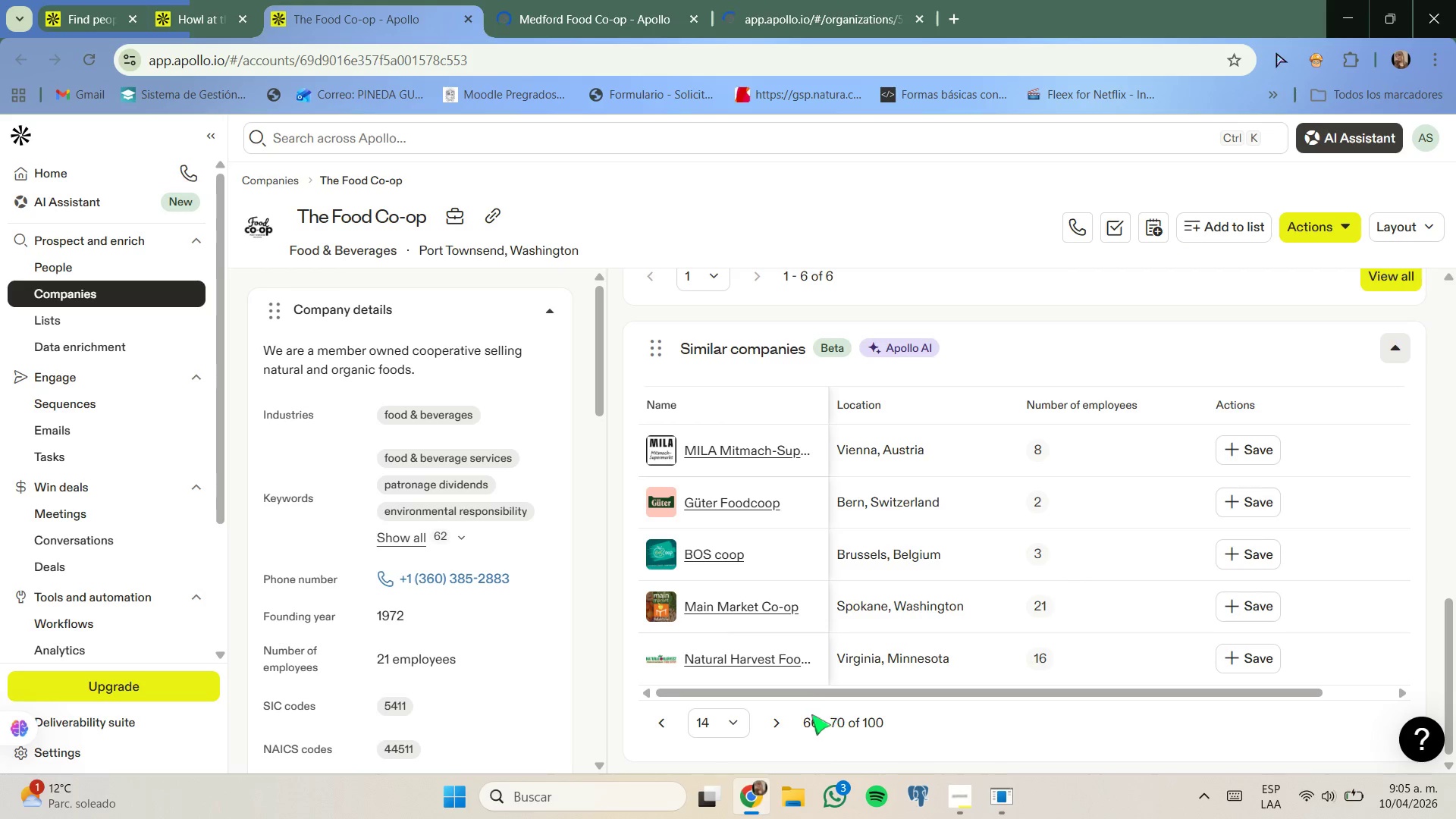 
left_click([783, 721])
 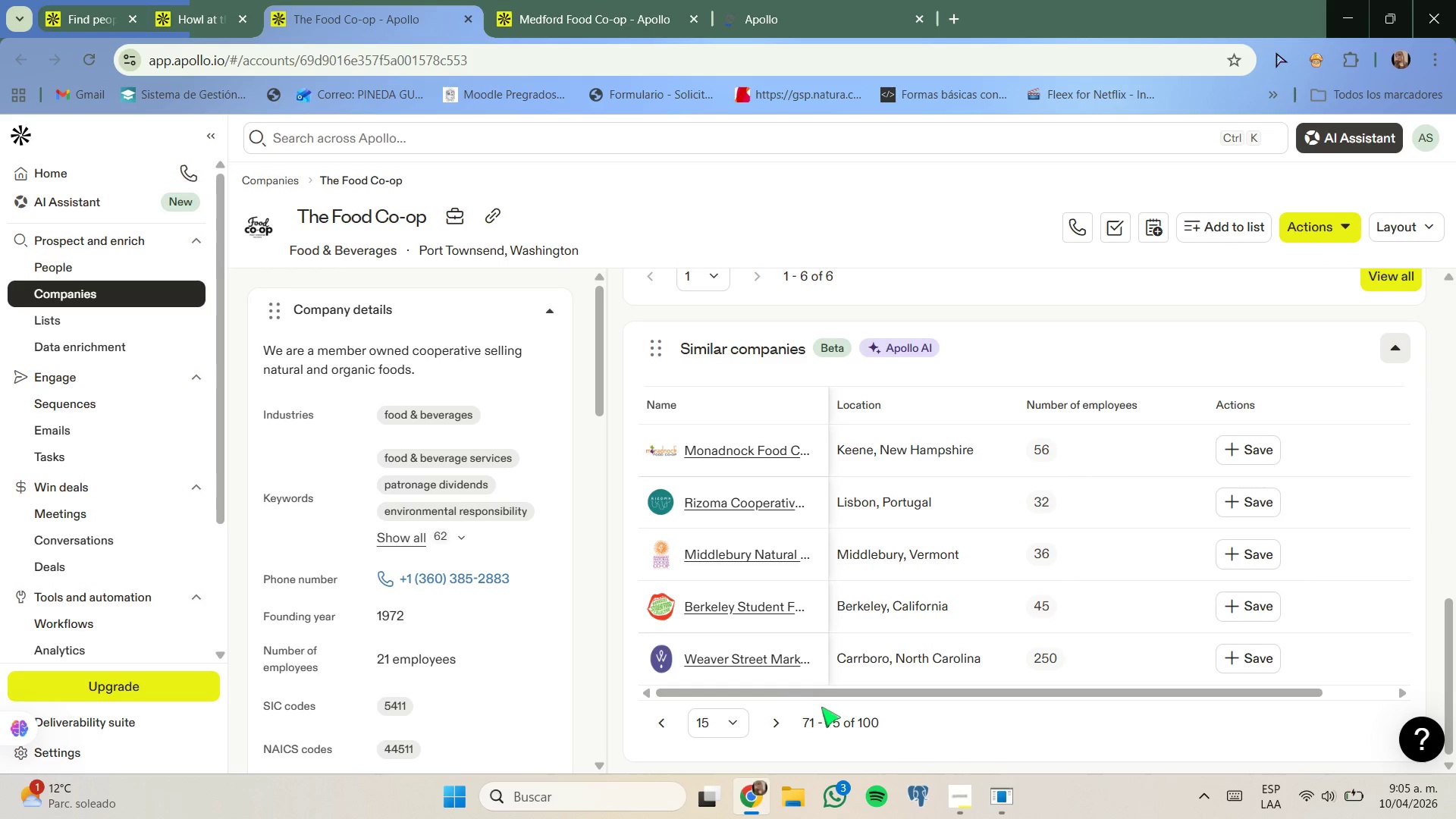 
left_click([780, 725])
 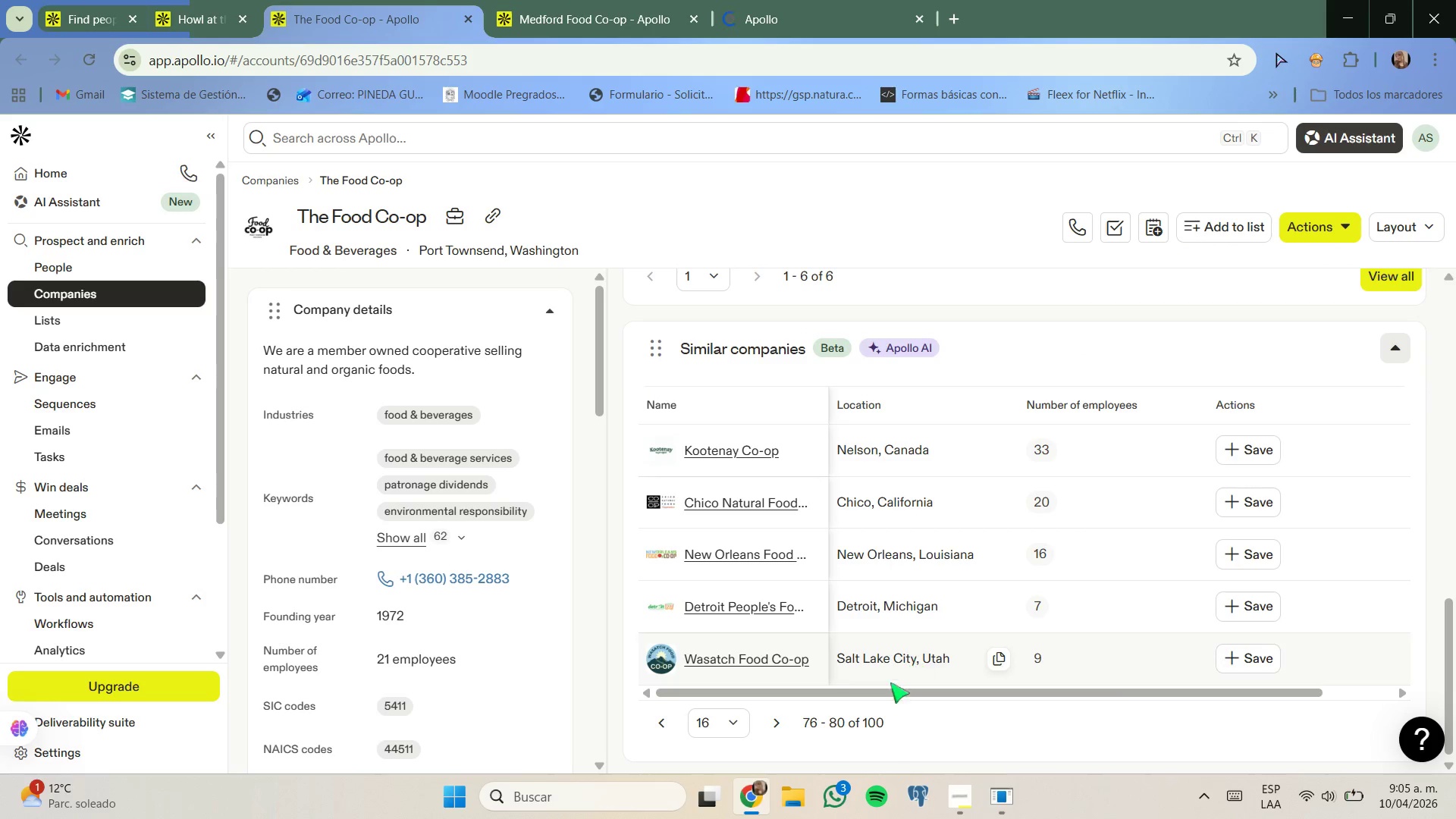 
left_click([780, 728])
 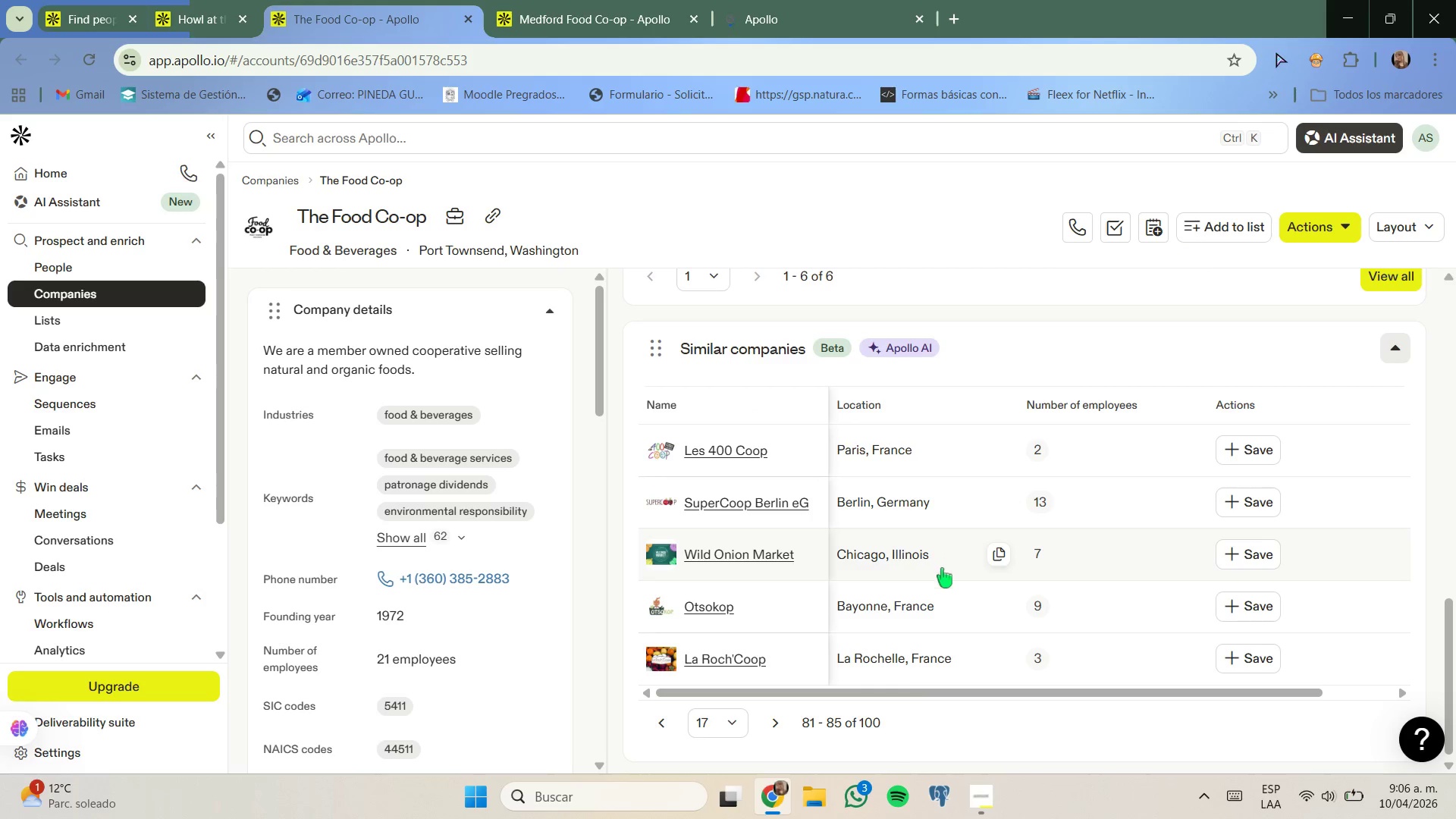 
wait(5.03)
 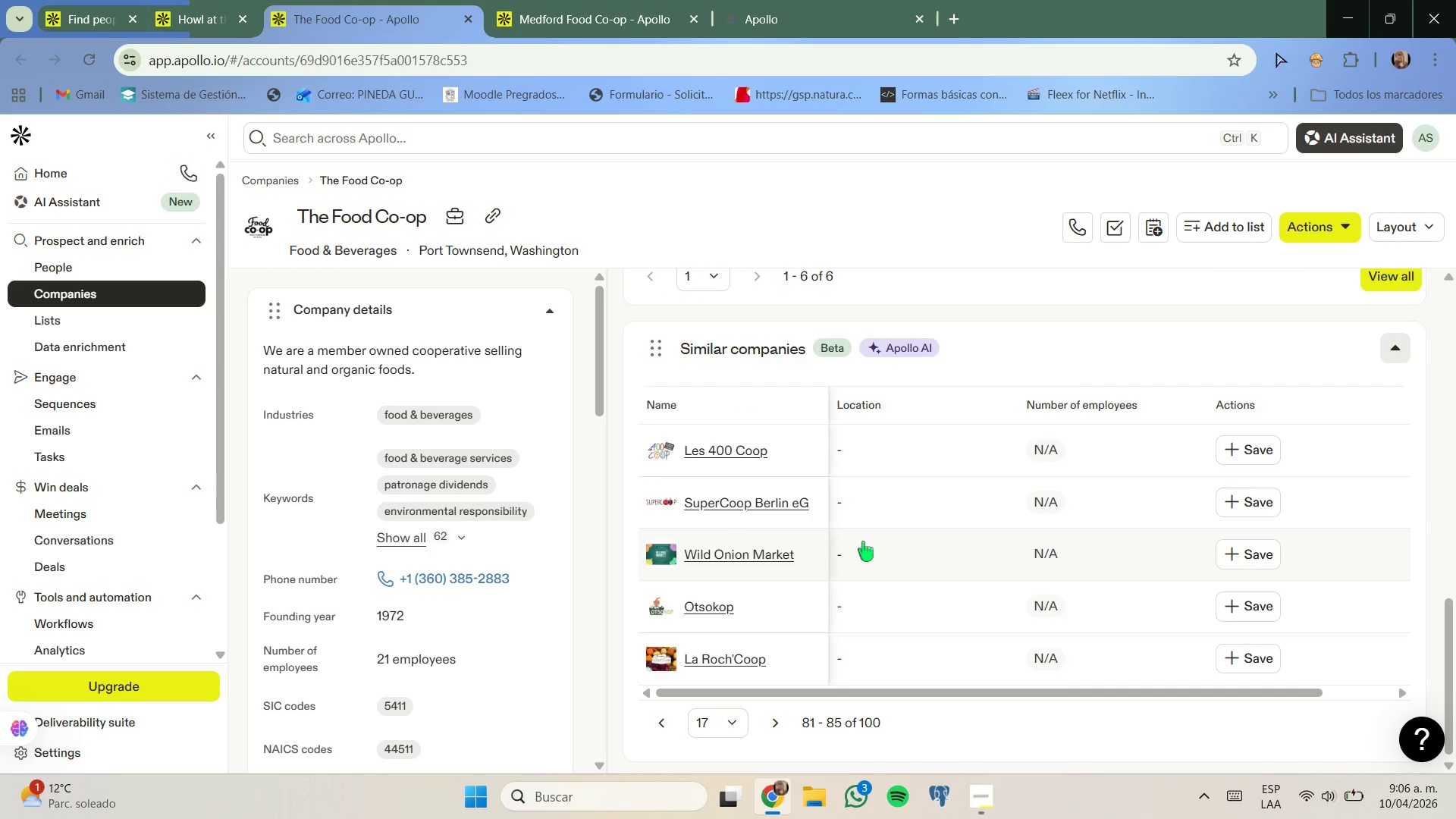 
left_click([781, 722])
 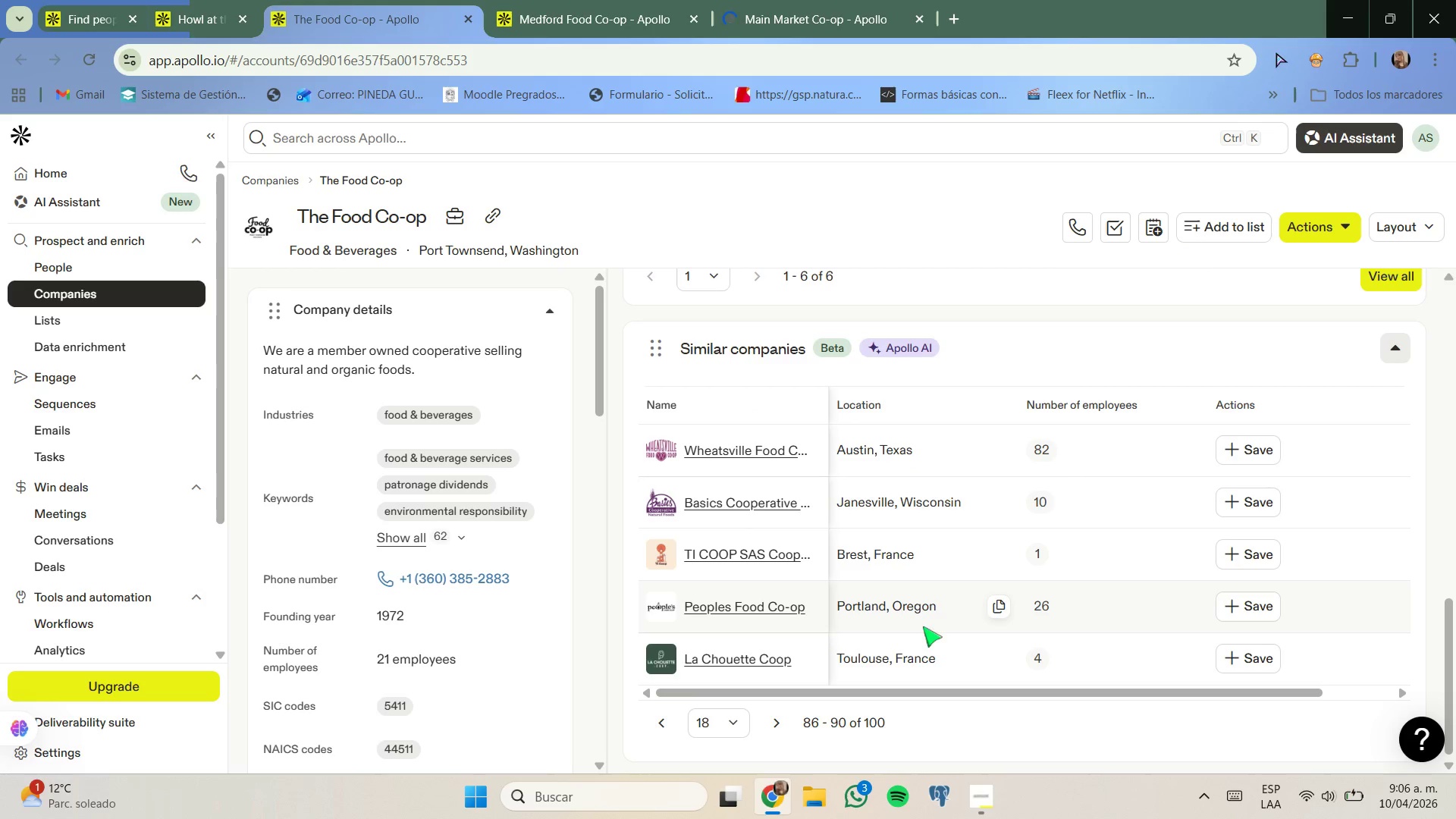 
right_click([776, 611])
 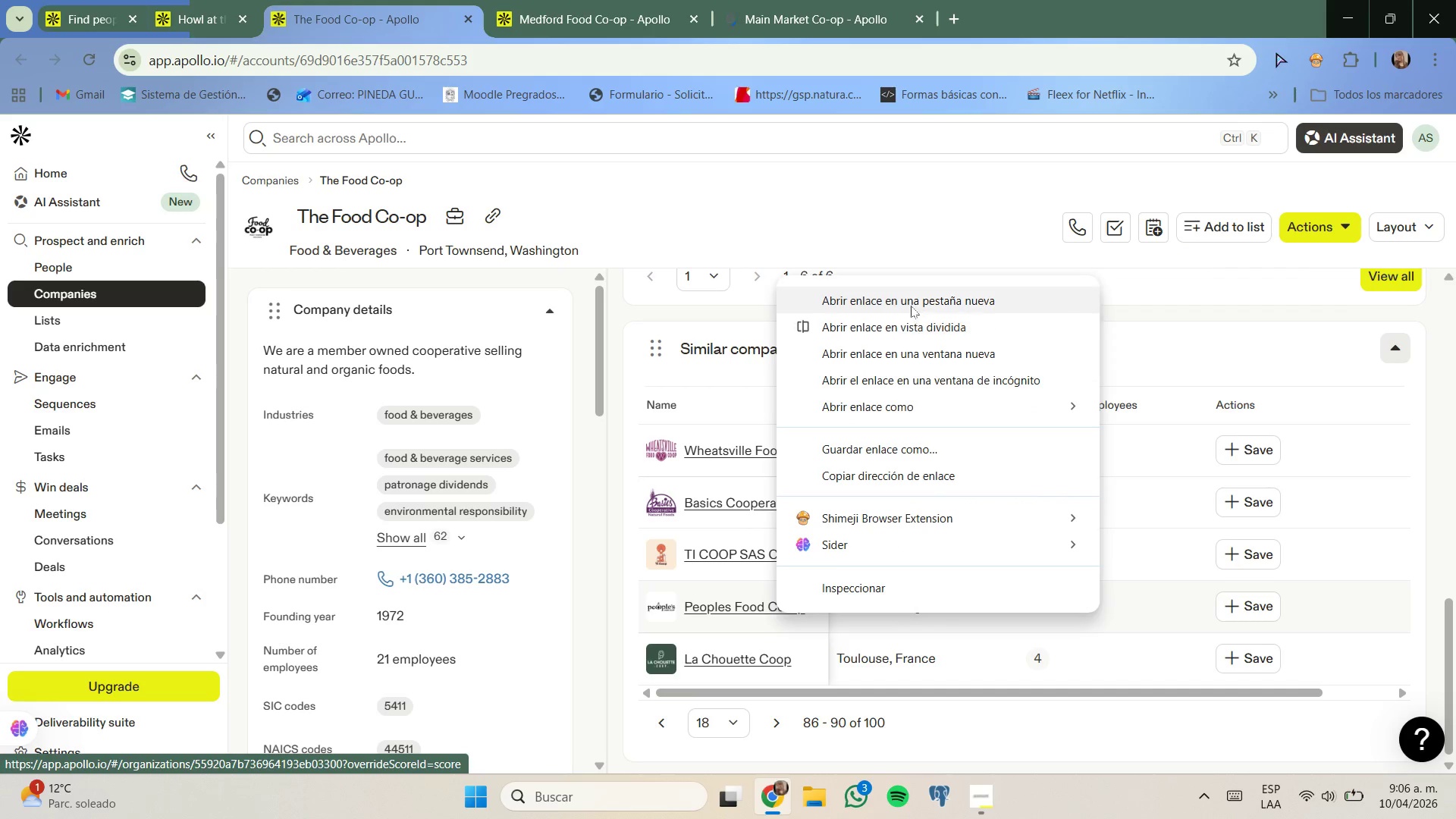 
left_click([912, 302])
 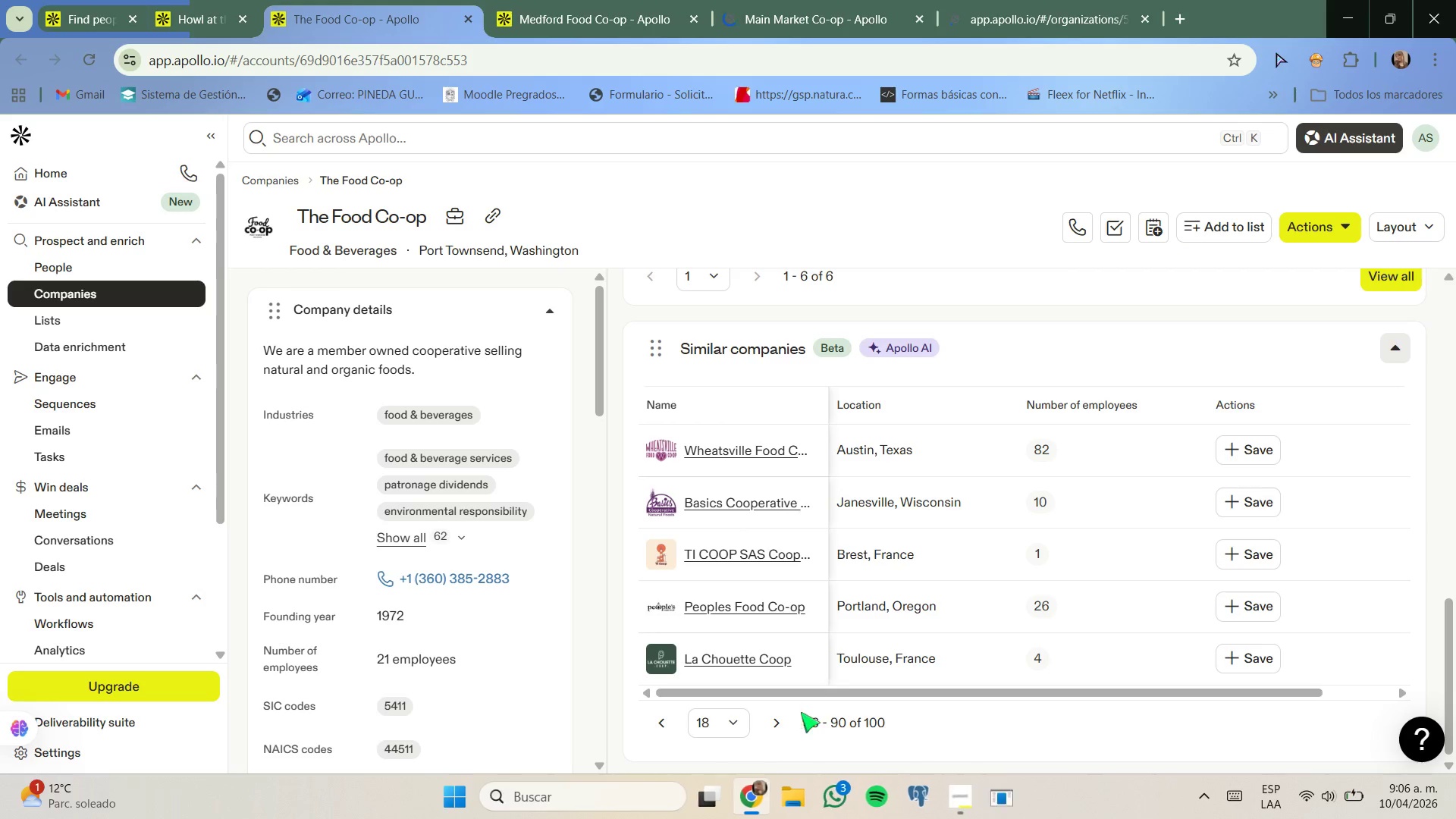 
left_click([776, 722])
 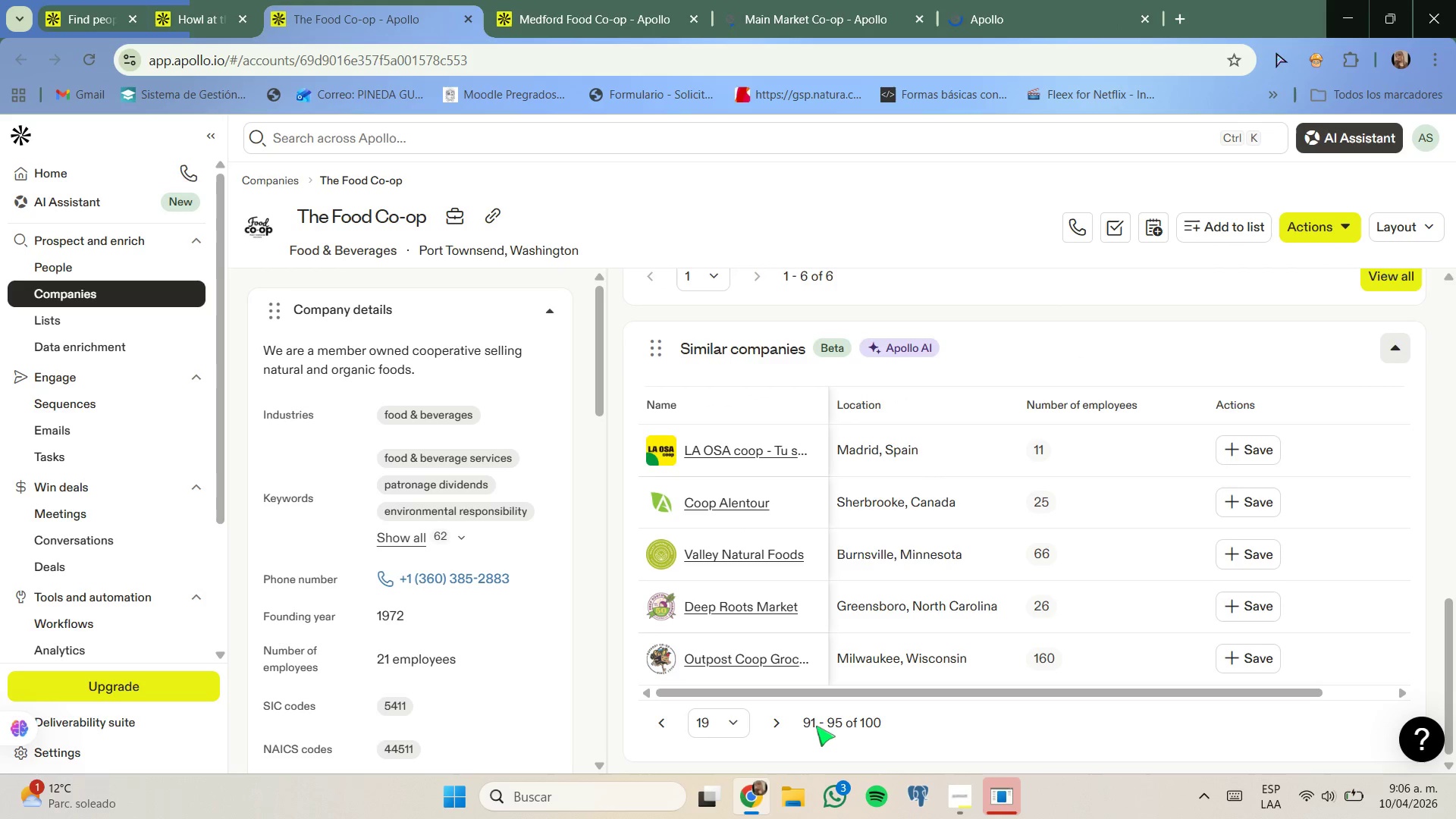 
wait(5.88)
 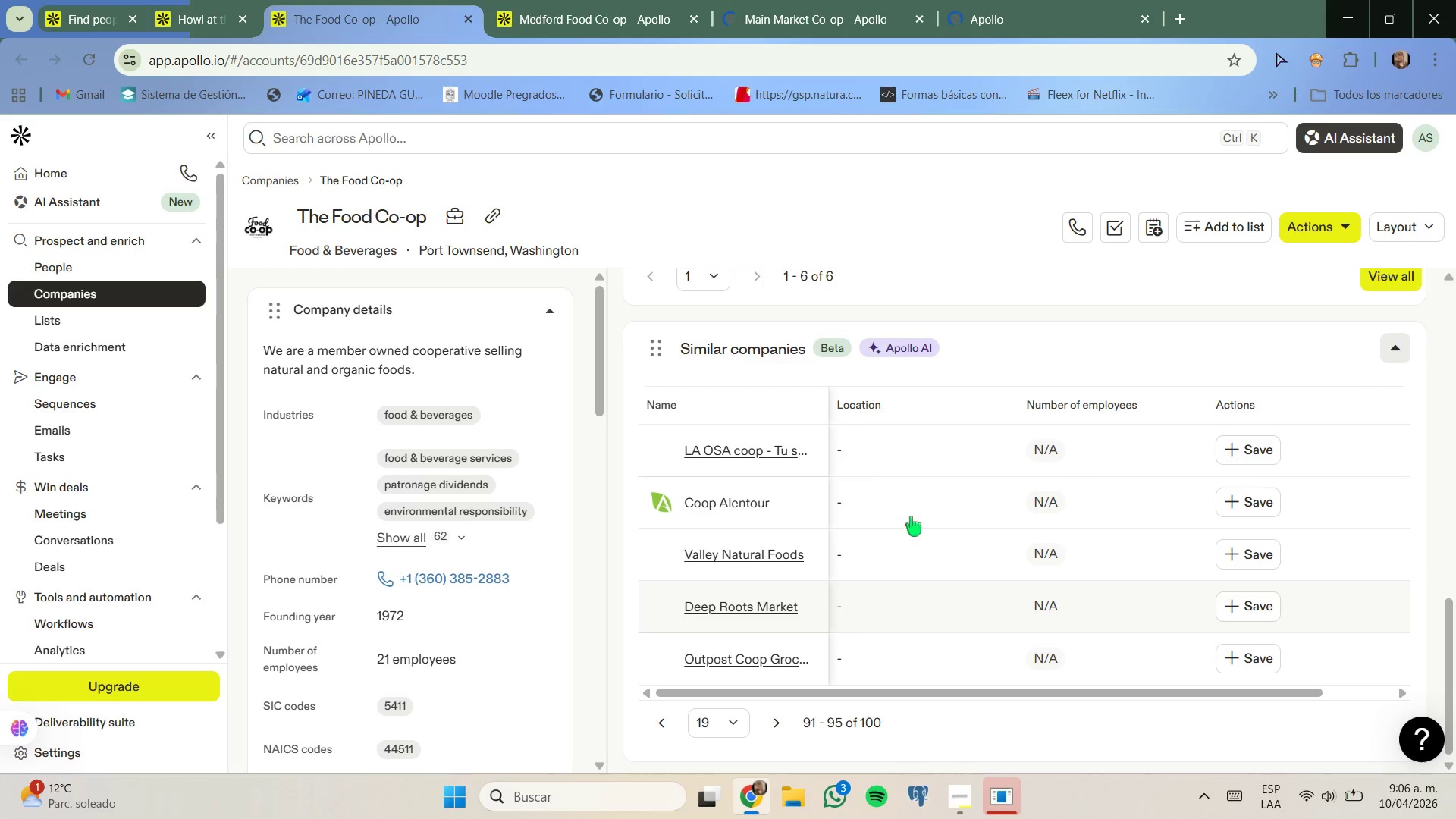 
left_click([783, 729])
 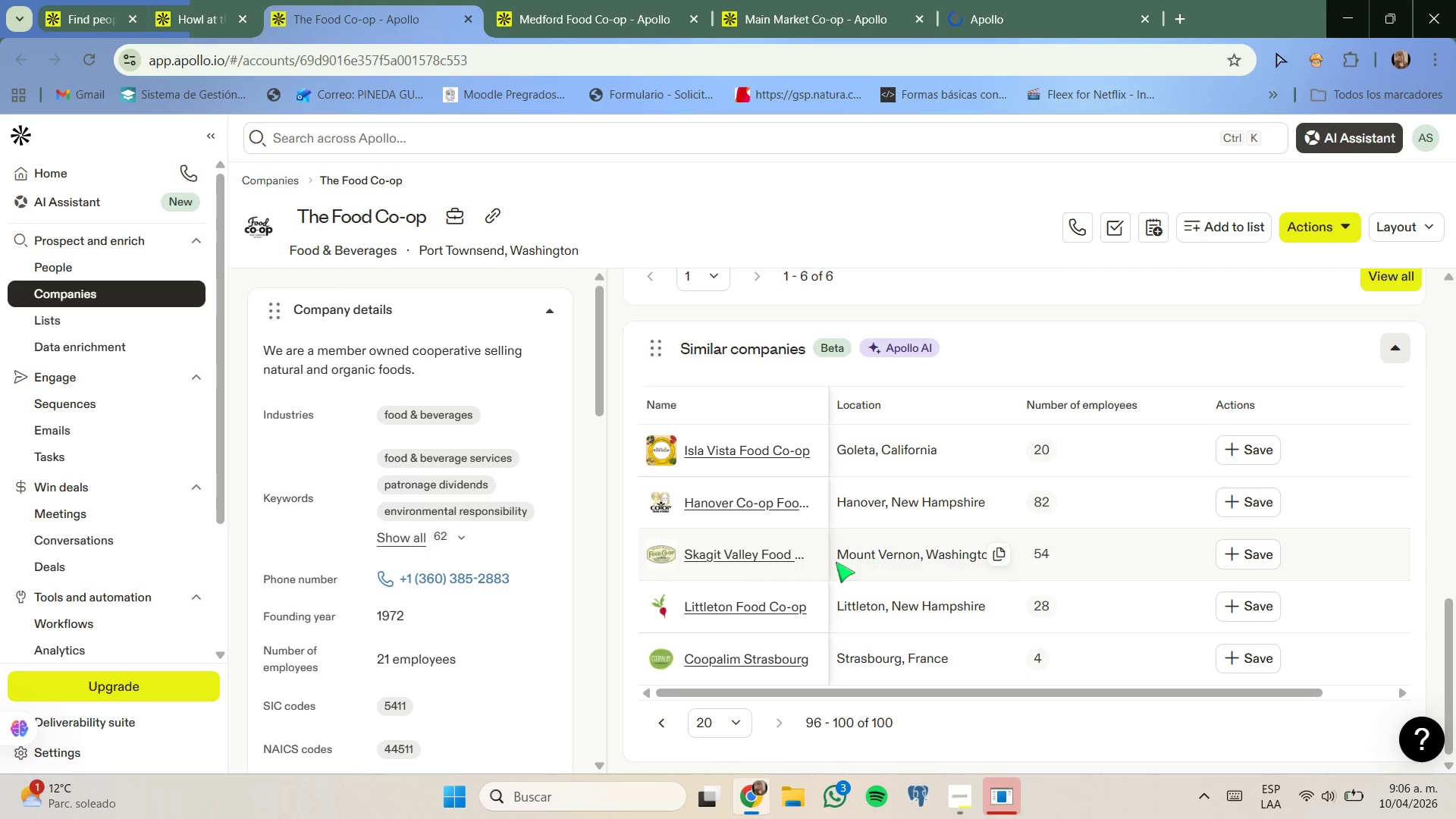 
right_click([759, 559])
 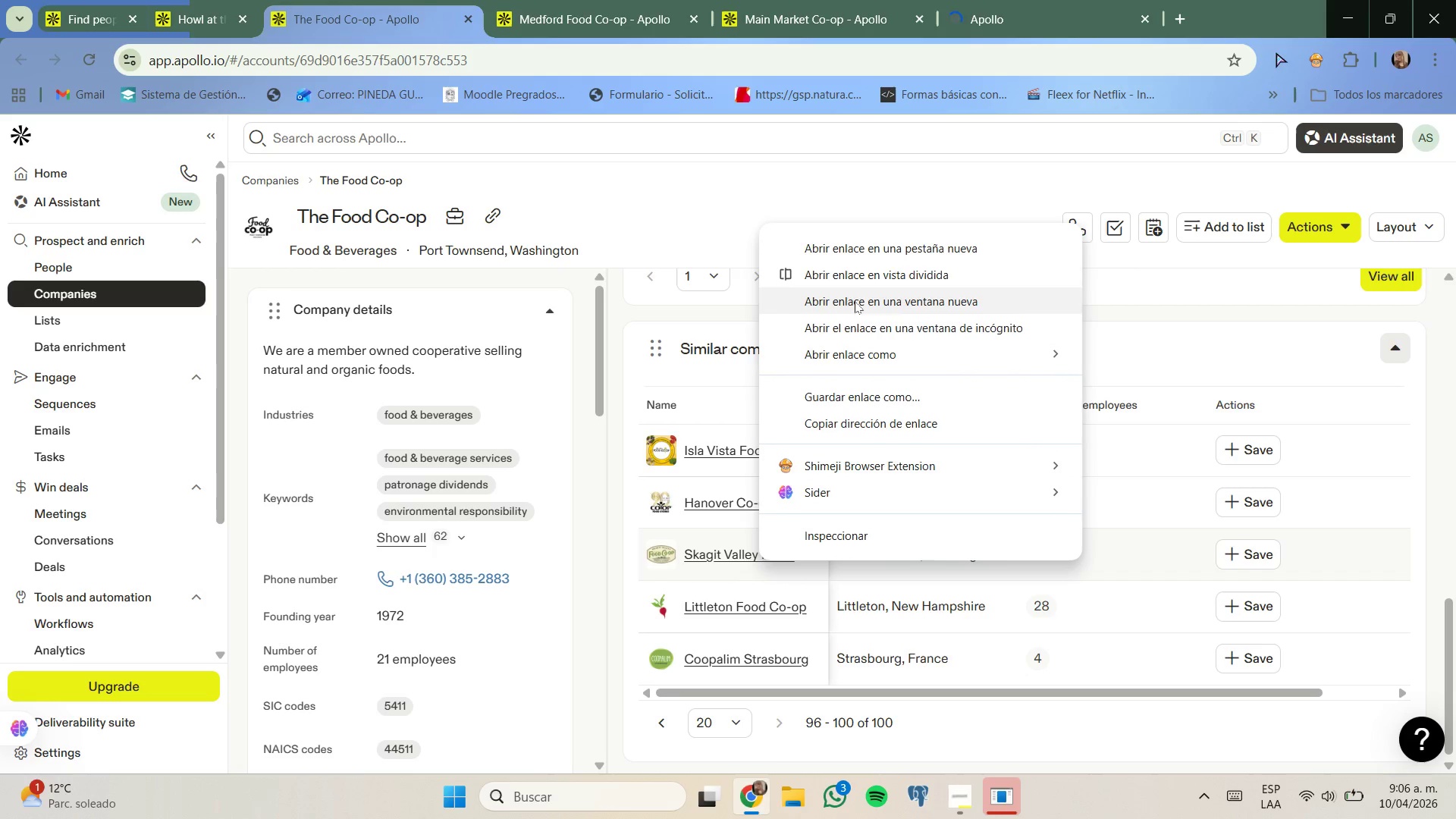 
left_click([864, 254])
 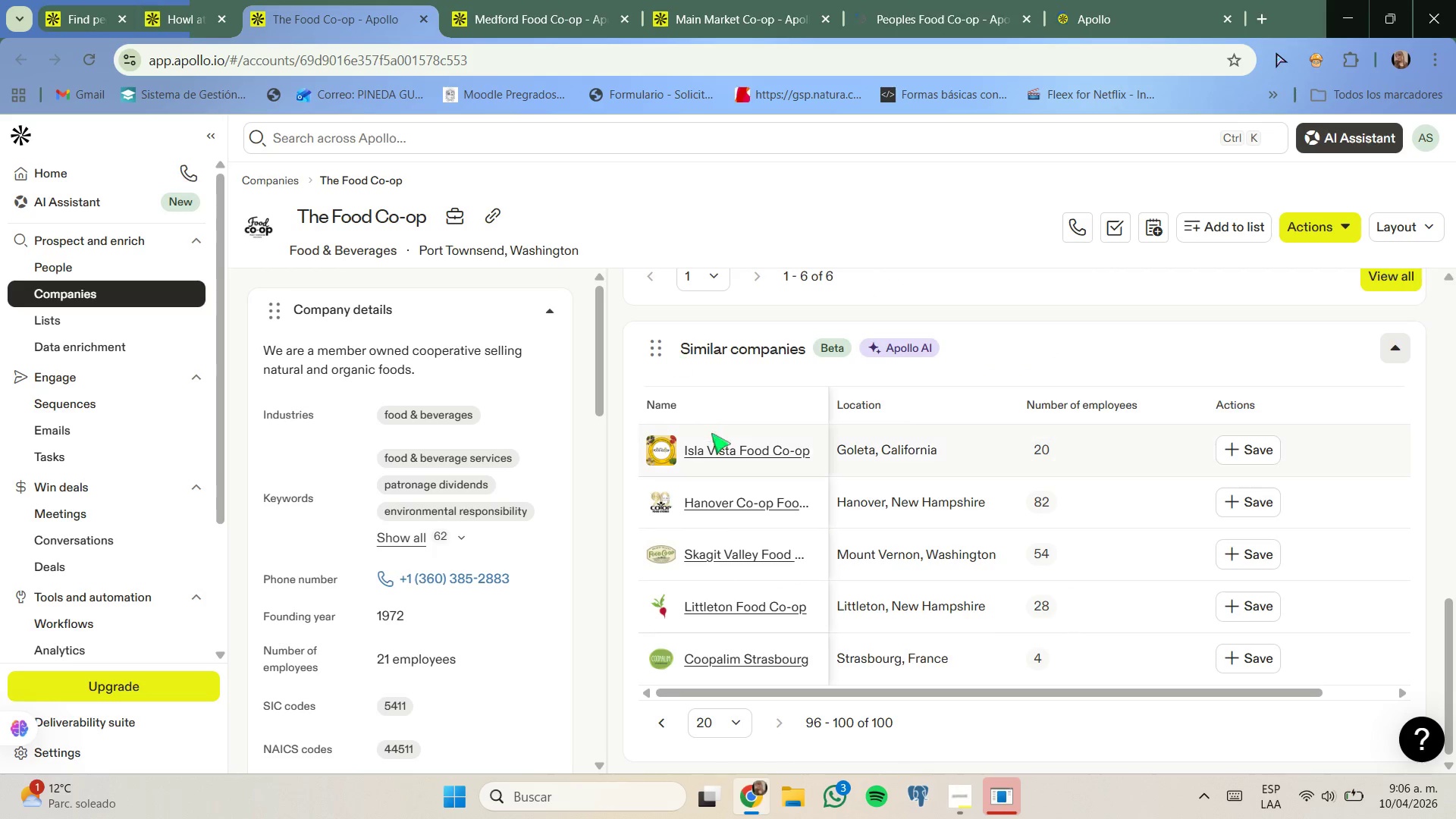 
left_click([549, 15])
 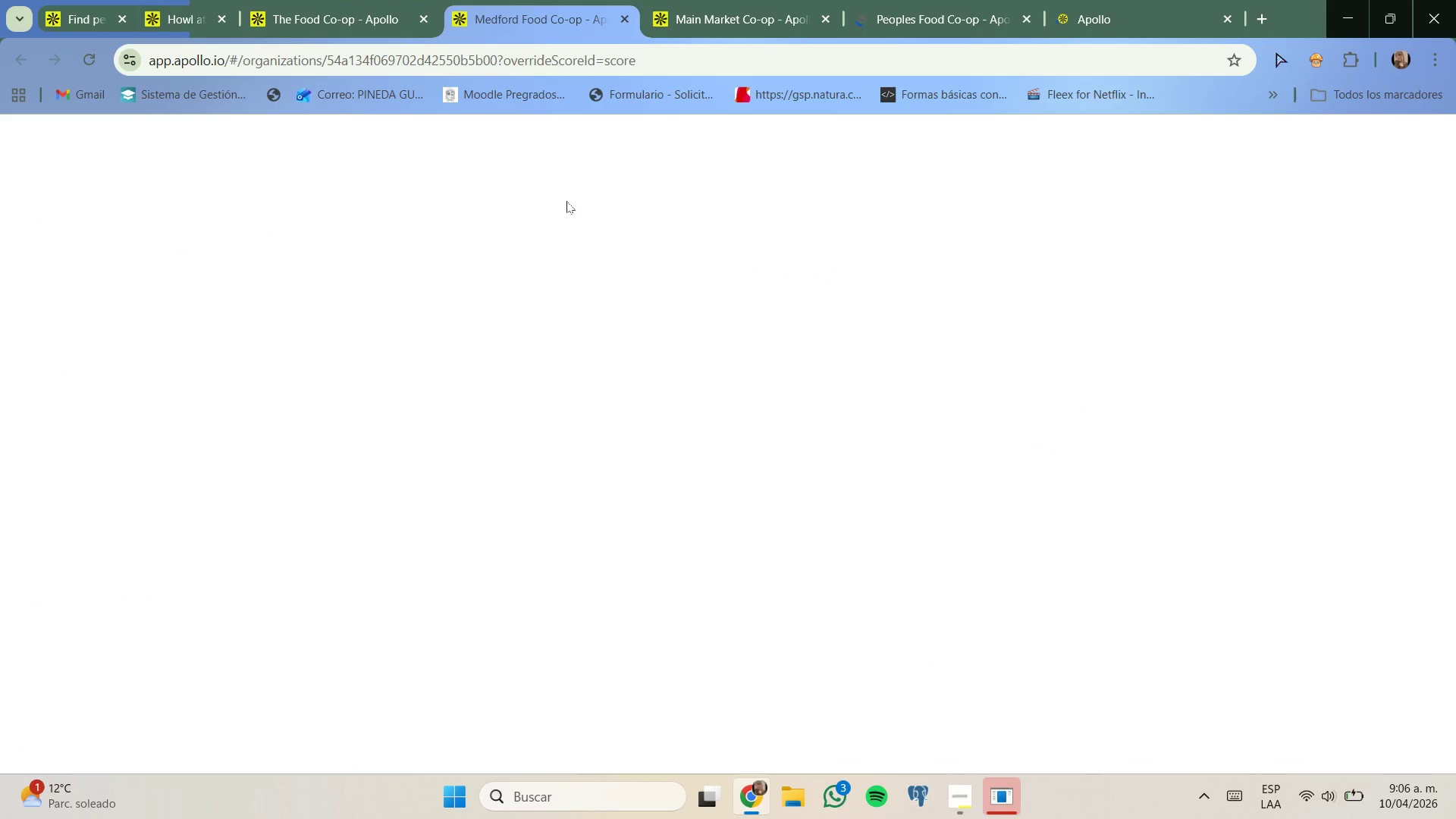 
mouse_move([565, 240])
 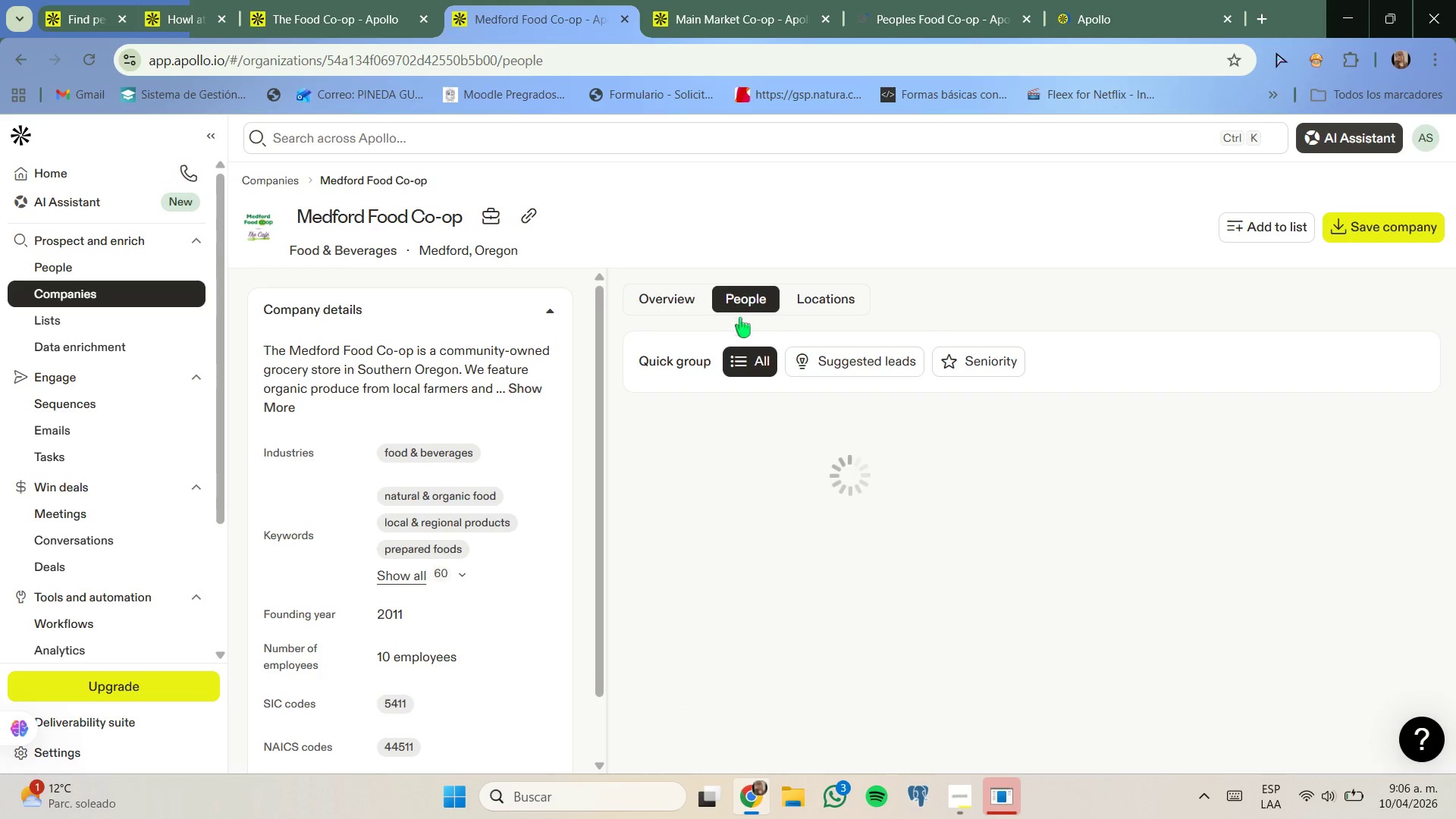 
scroll: coordinate [1017, 549], scroll_direction: down, amount: 1.0
 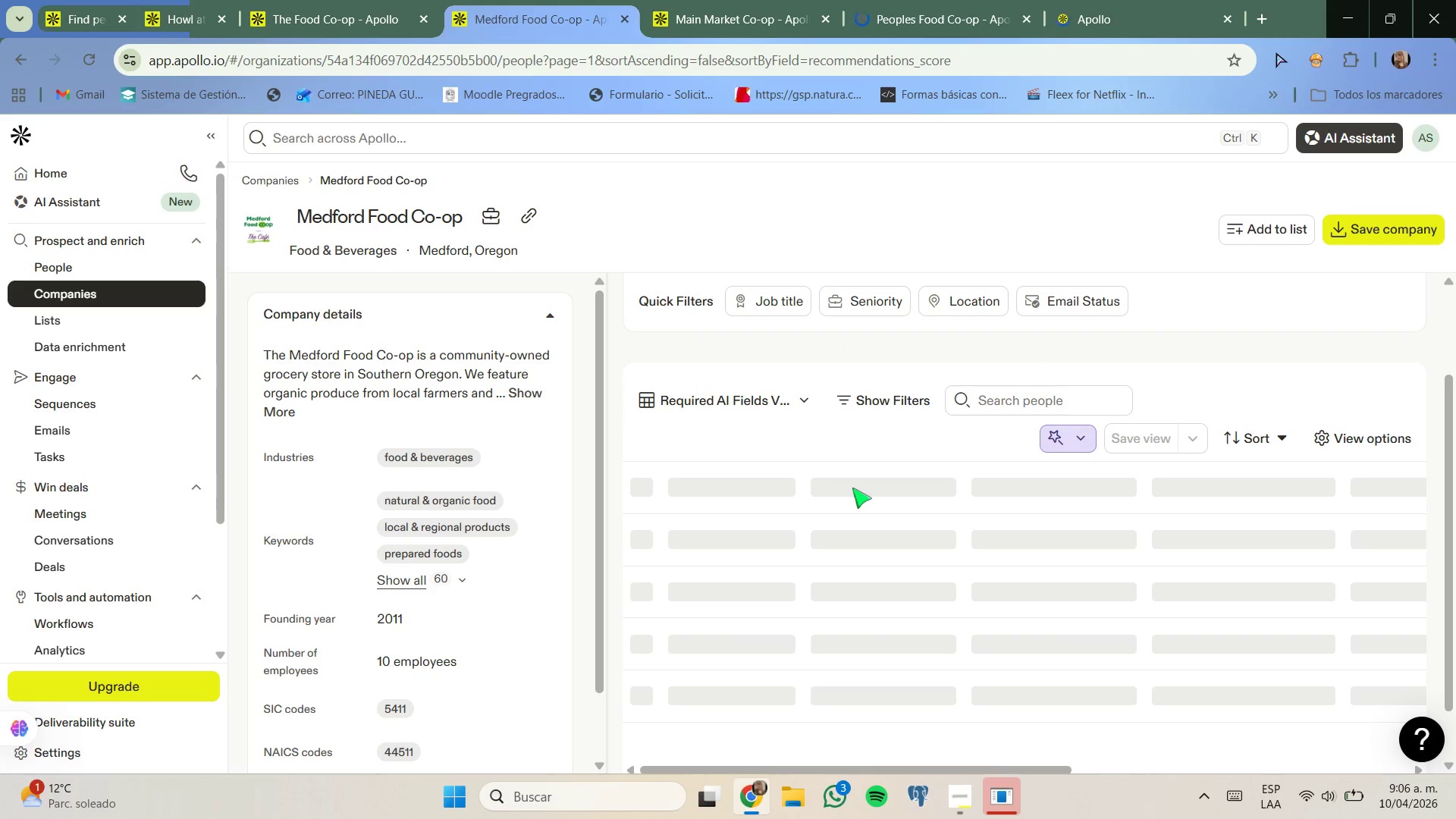 
mouse_move([801, 497])
 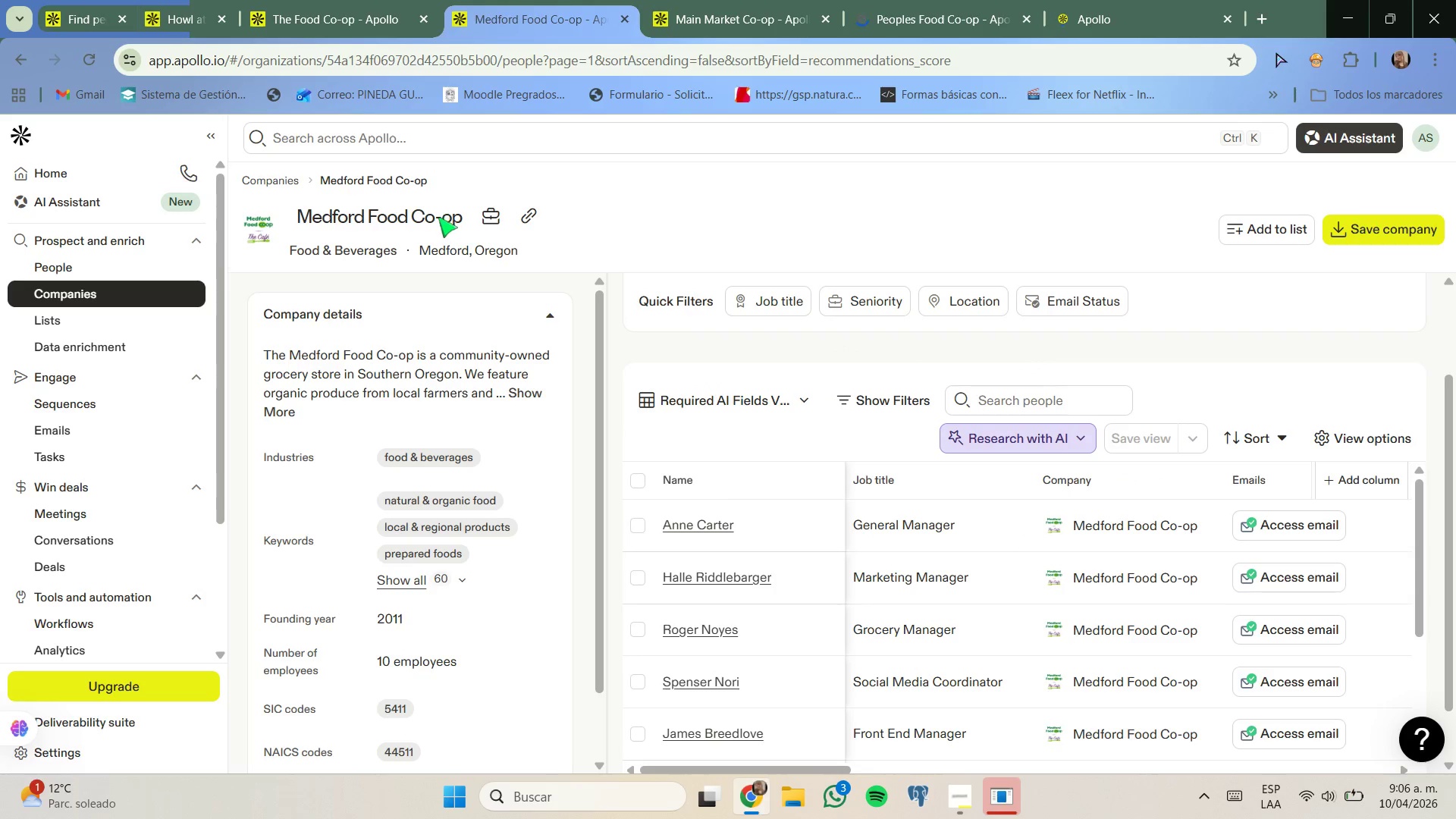 
left_click([526, 217])
 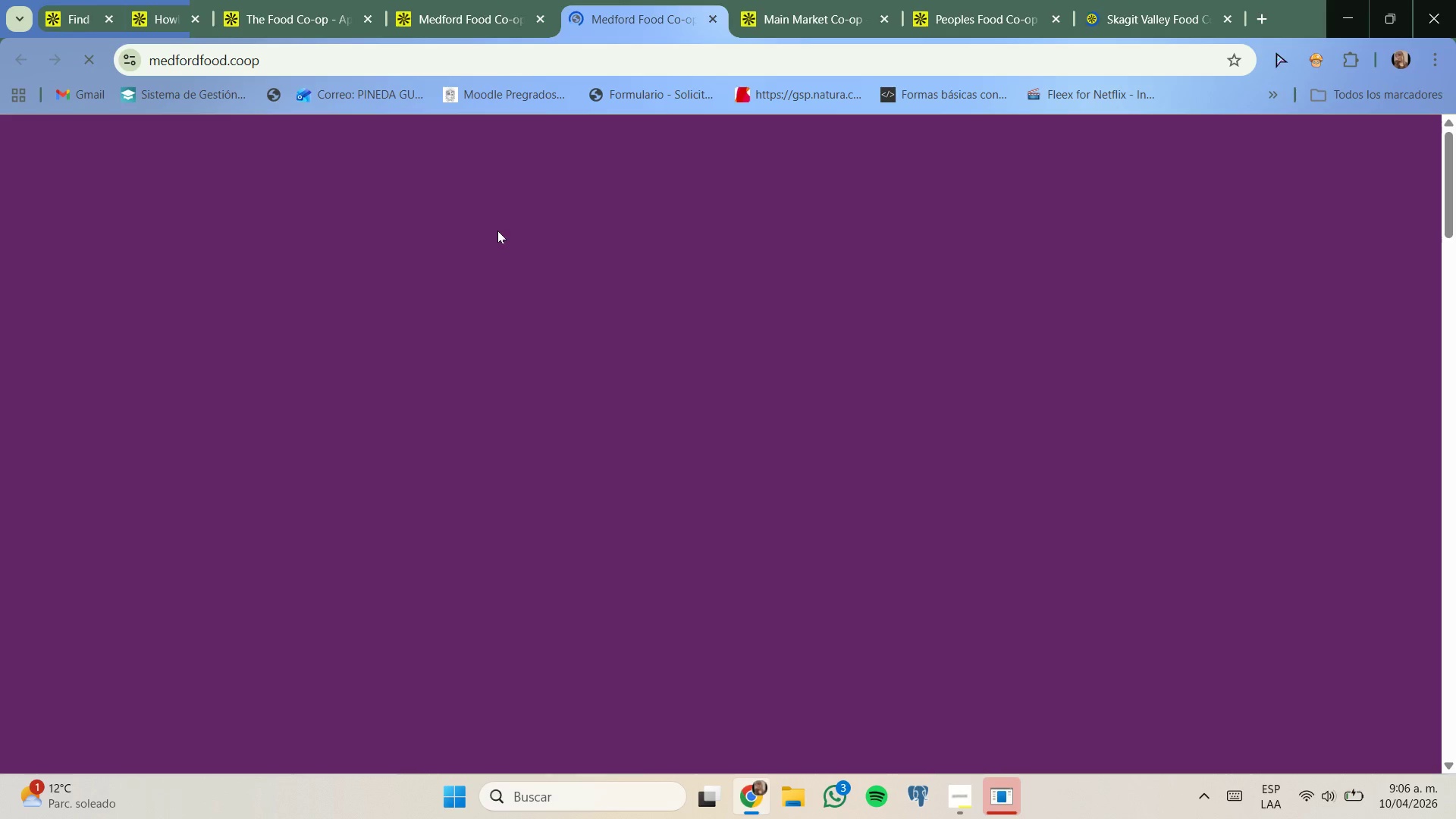 
scroll: coordinate [497, 253], scroll_direction: down, amount: 22.0
 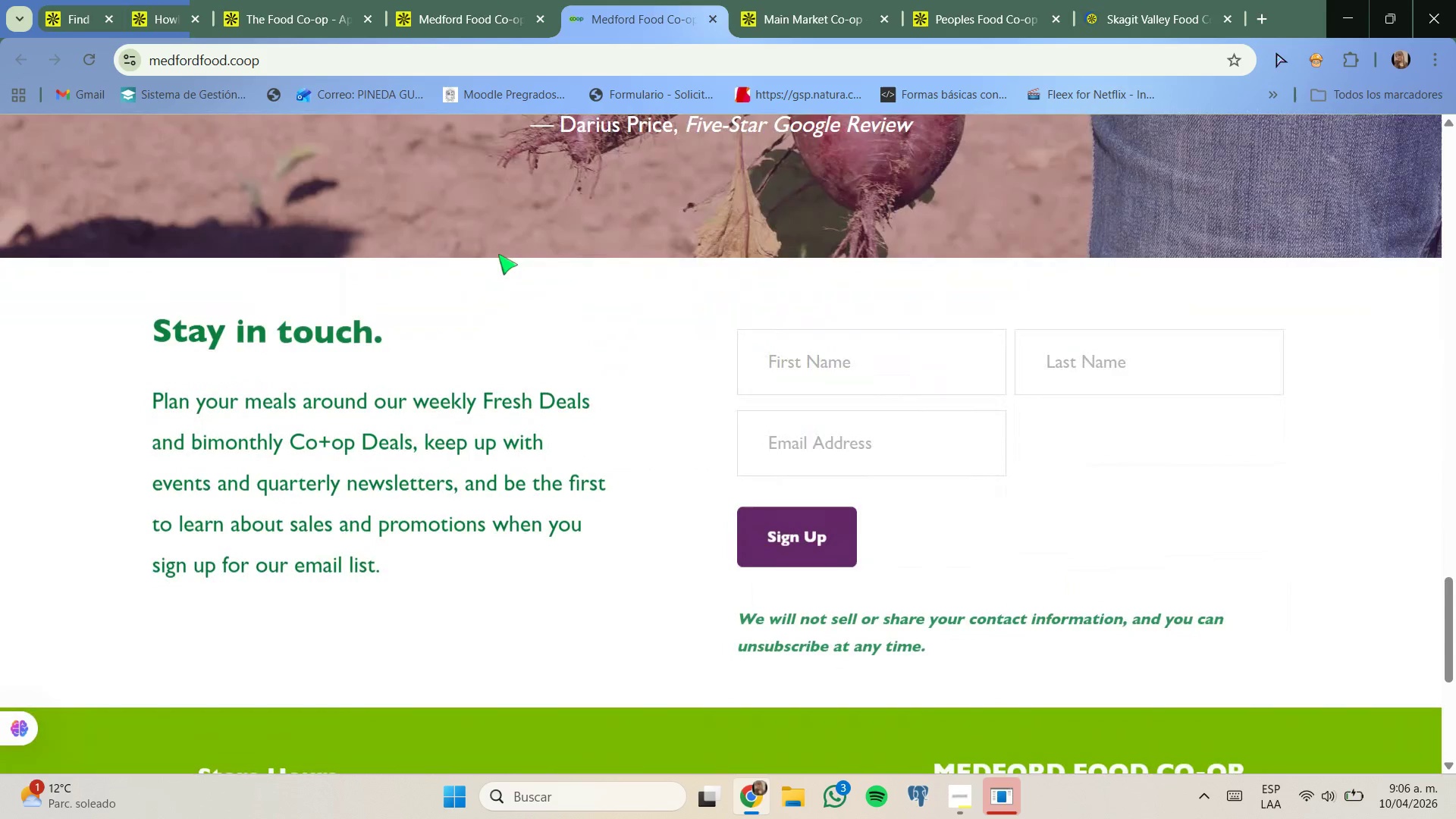 
scroll: coordinate [505, 277], scroll_direction: up, amount: 27.0
 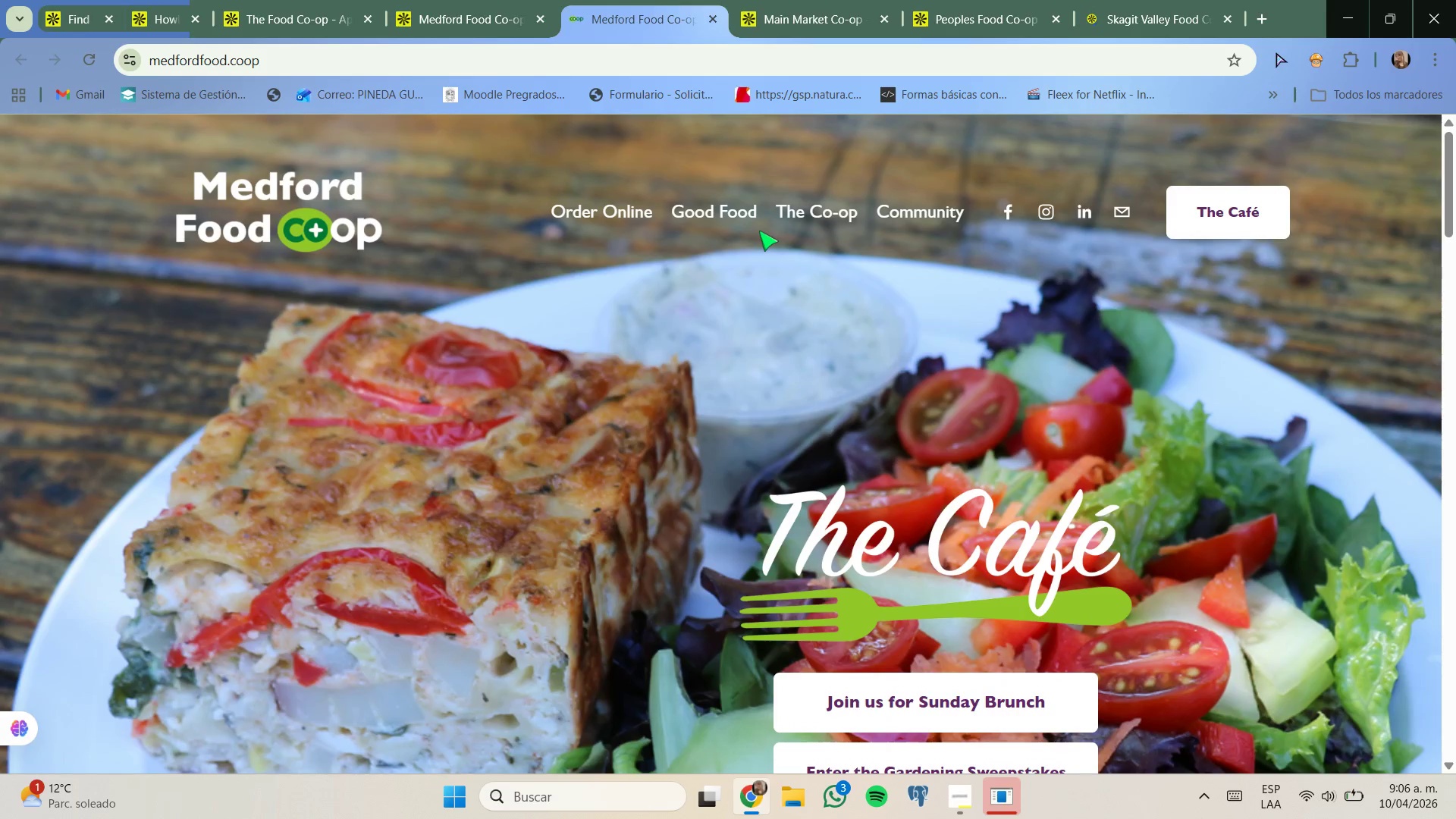 
mouse_move([919, 246])
 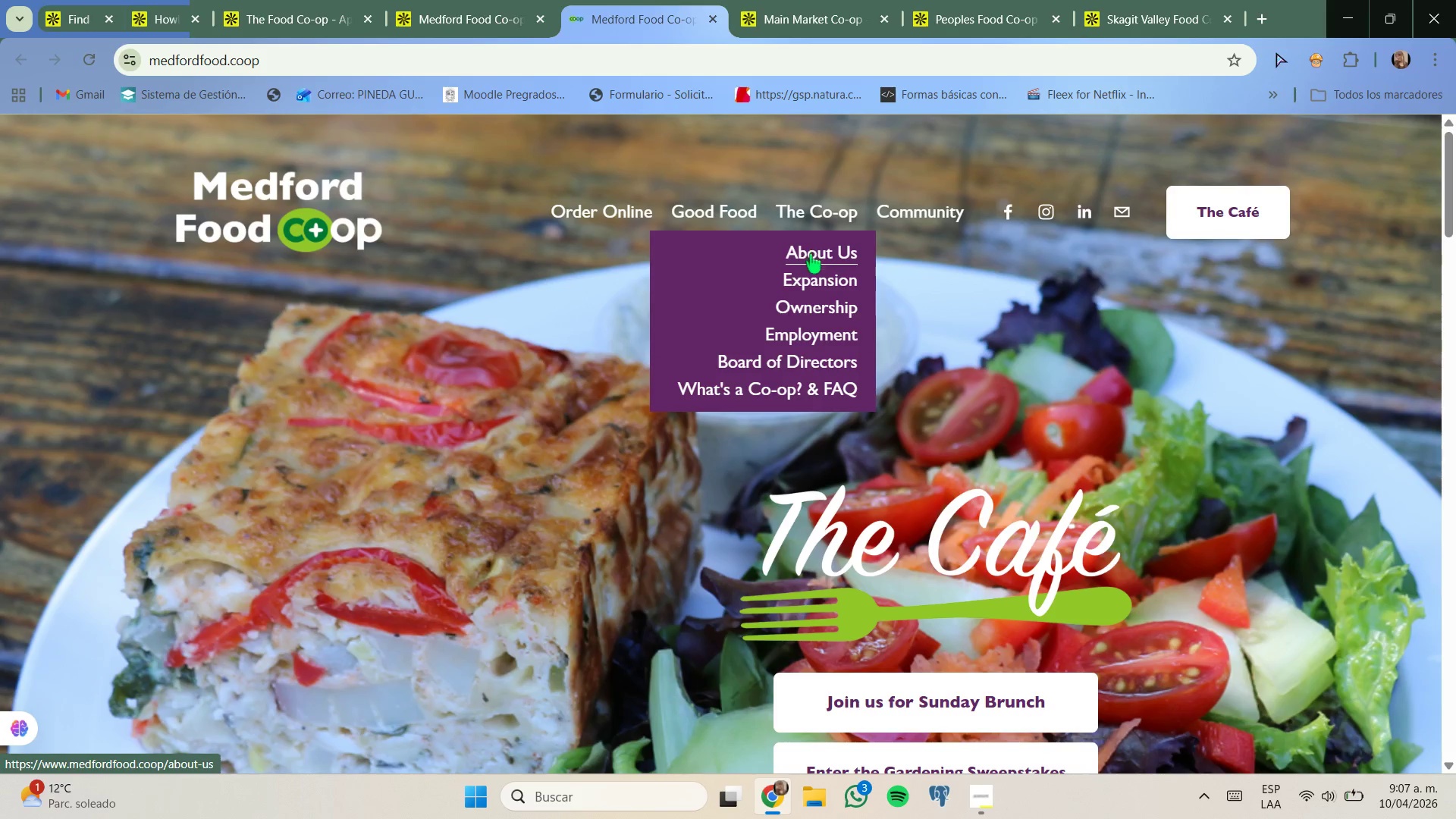 
wait(13.97)
 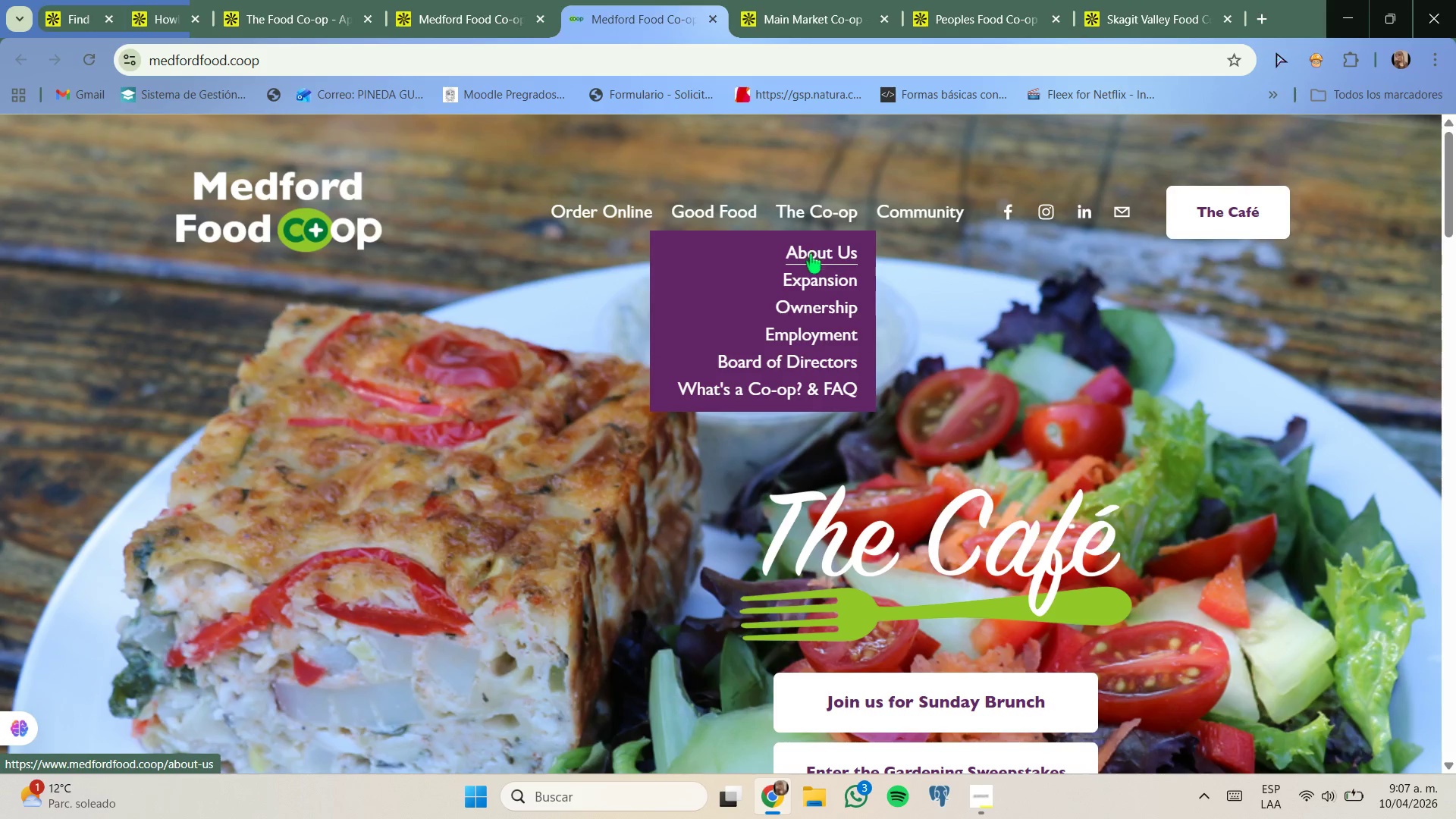 
scroll: coordinate [651, 392], scroll_direction: down, amount: 29.0
 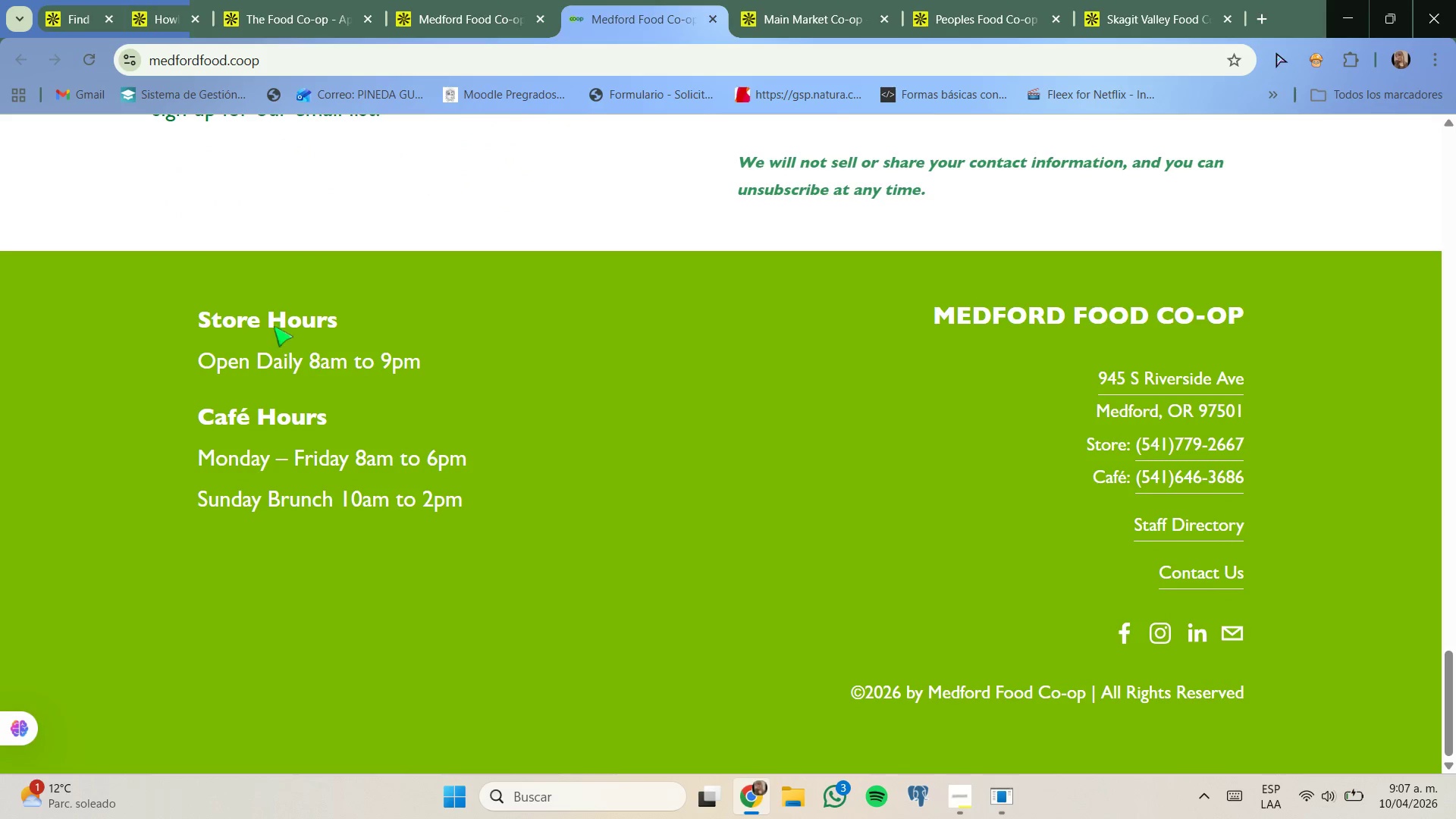 
left_click([262, 322])
 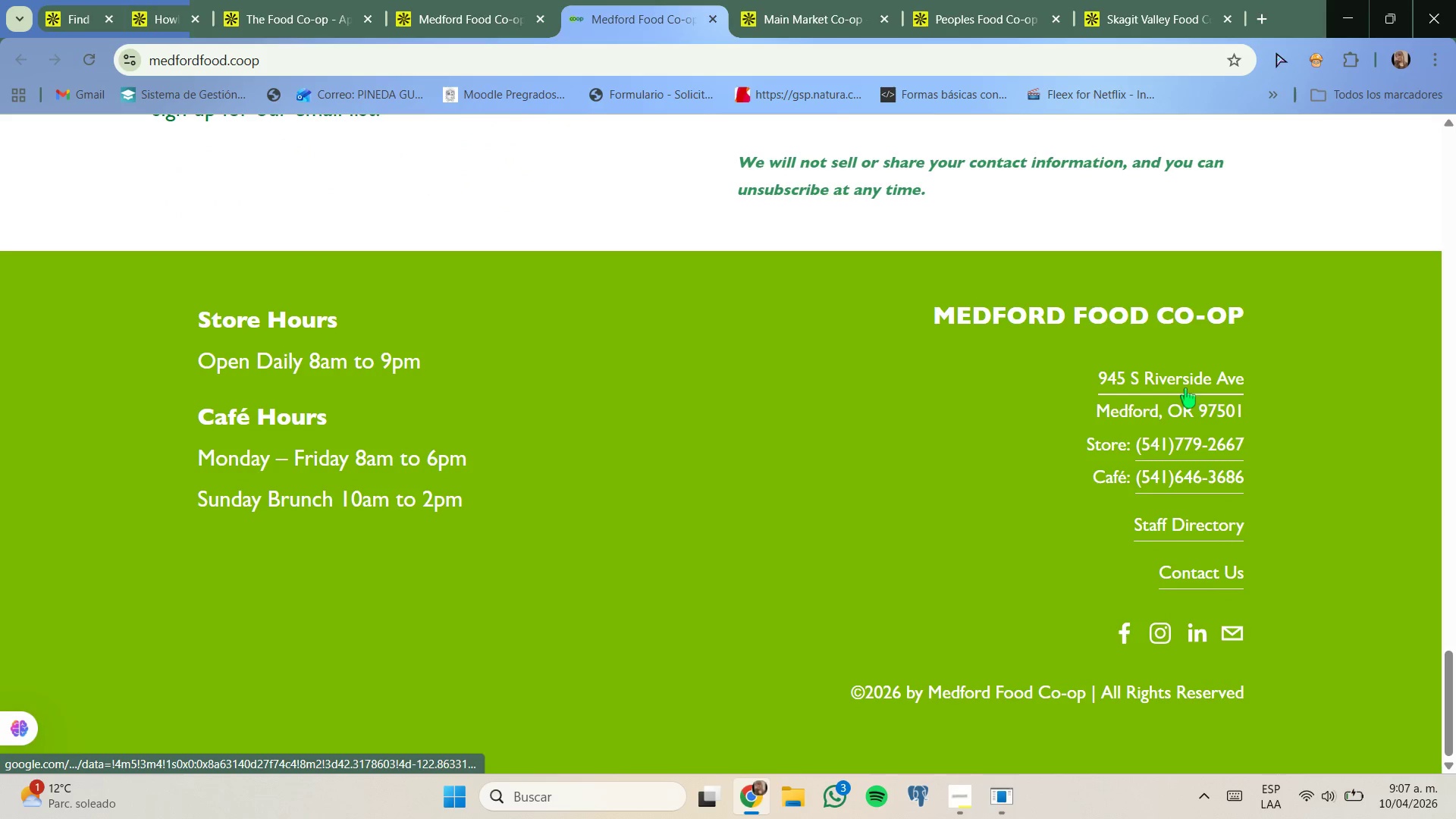 
wait(7.14)
 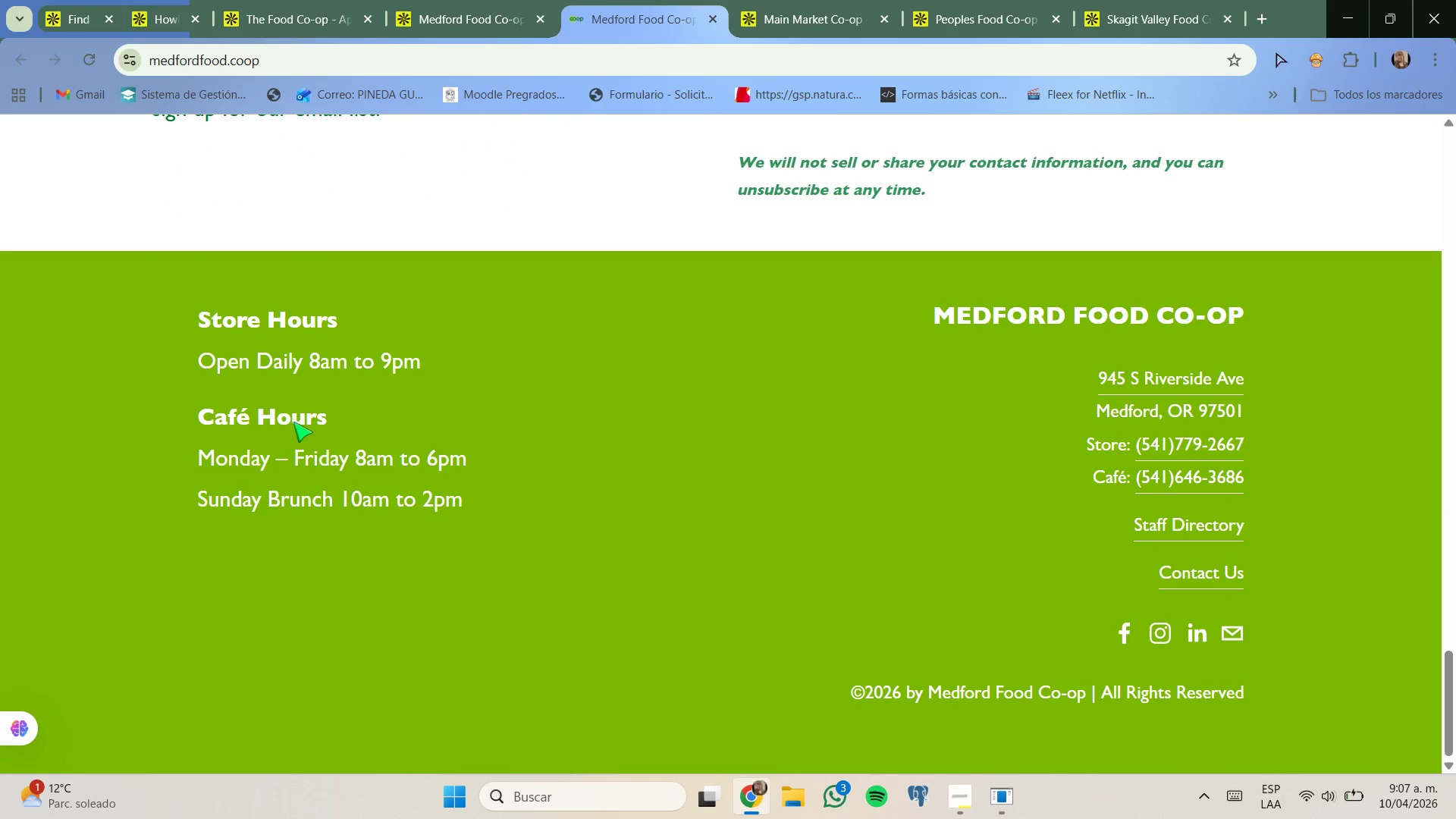 
scroll: coordinate [905, 424], scroll_direction: up, amount: 28.0
 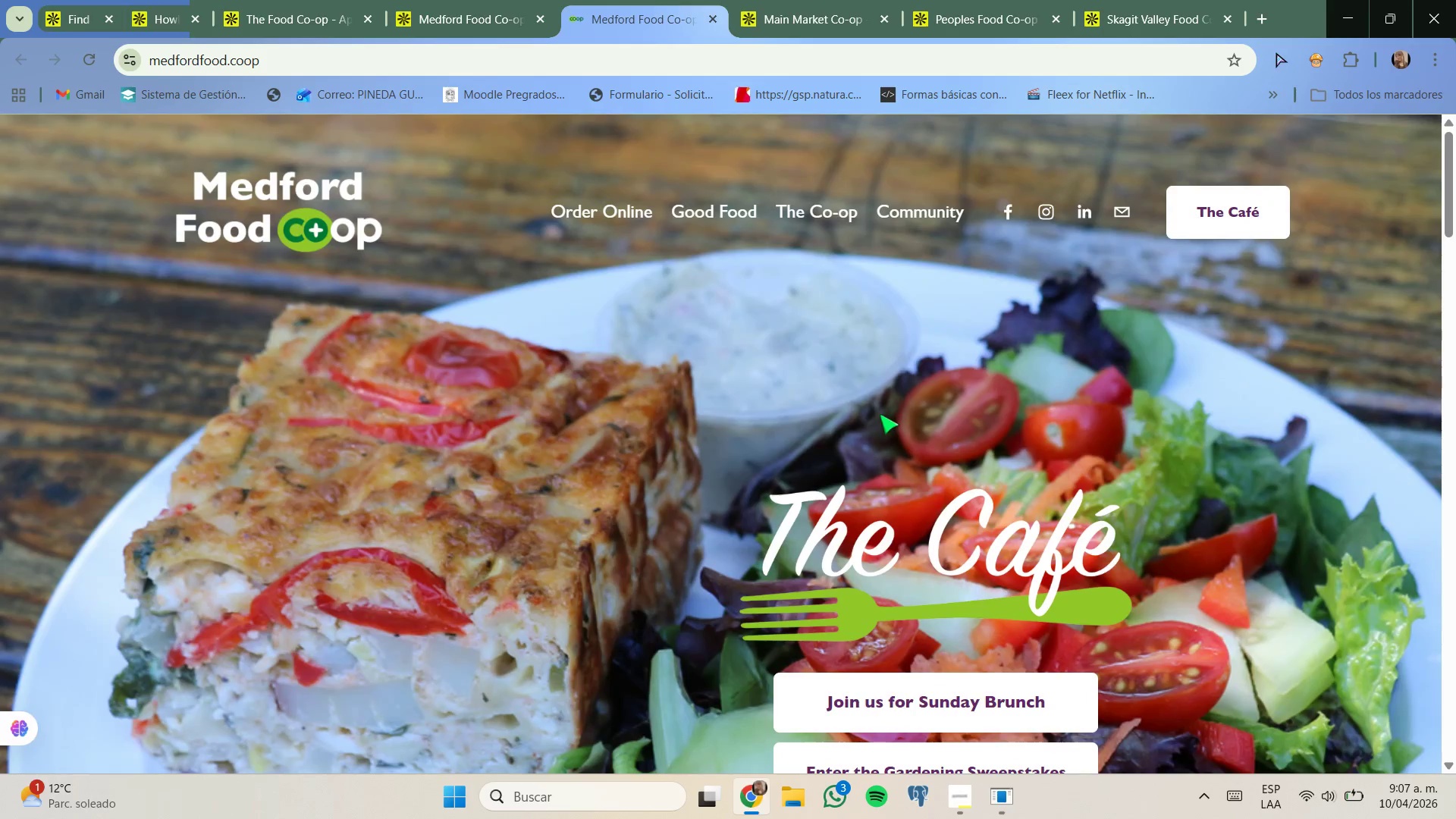 
scroll: coordinate [884, 425], scroll_direction: down, amount: 27.0
 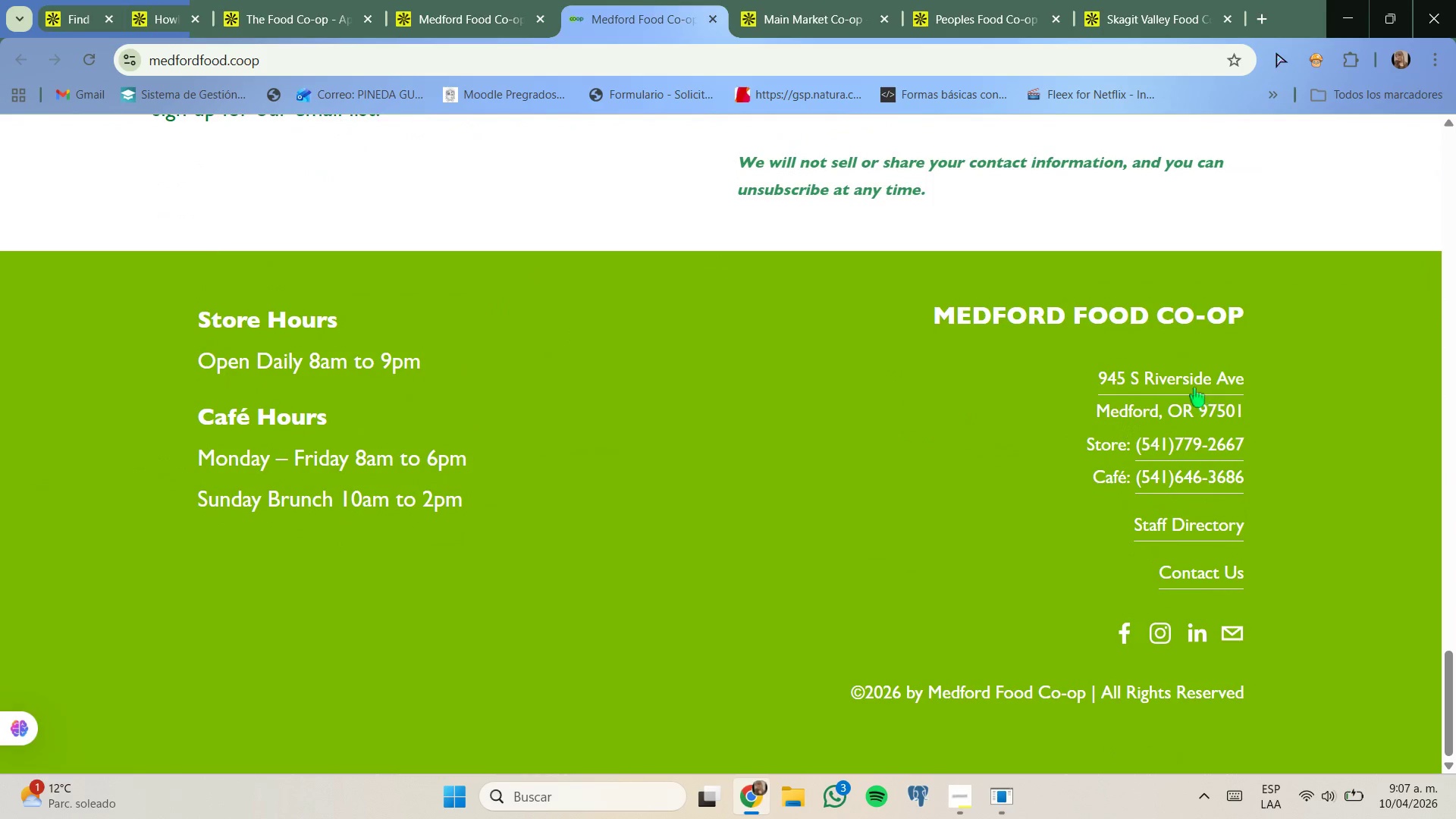 
left_click([1194, 387])
 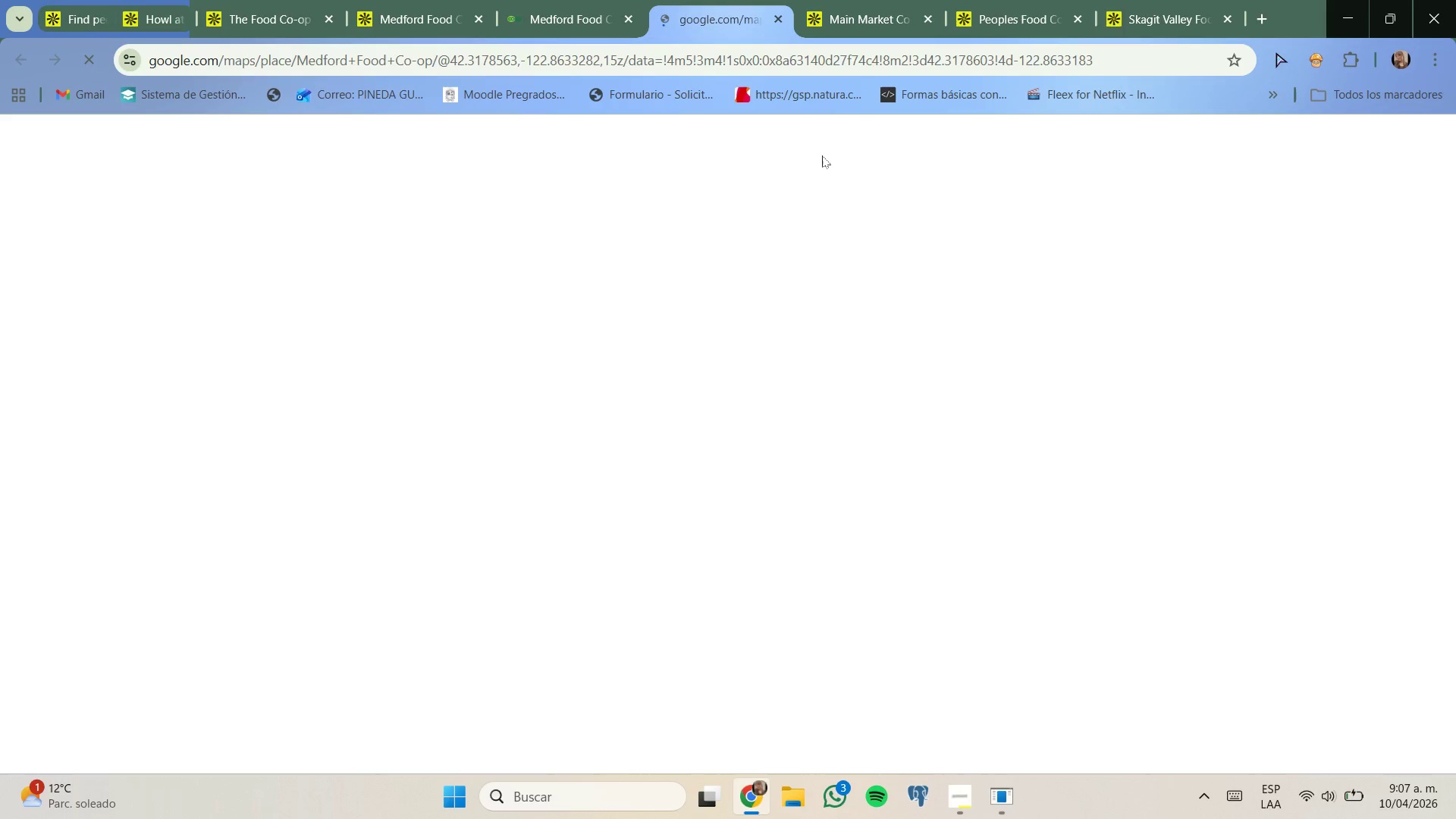 
mouse_move([777, 18])
 